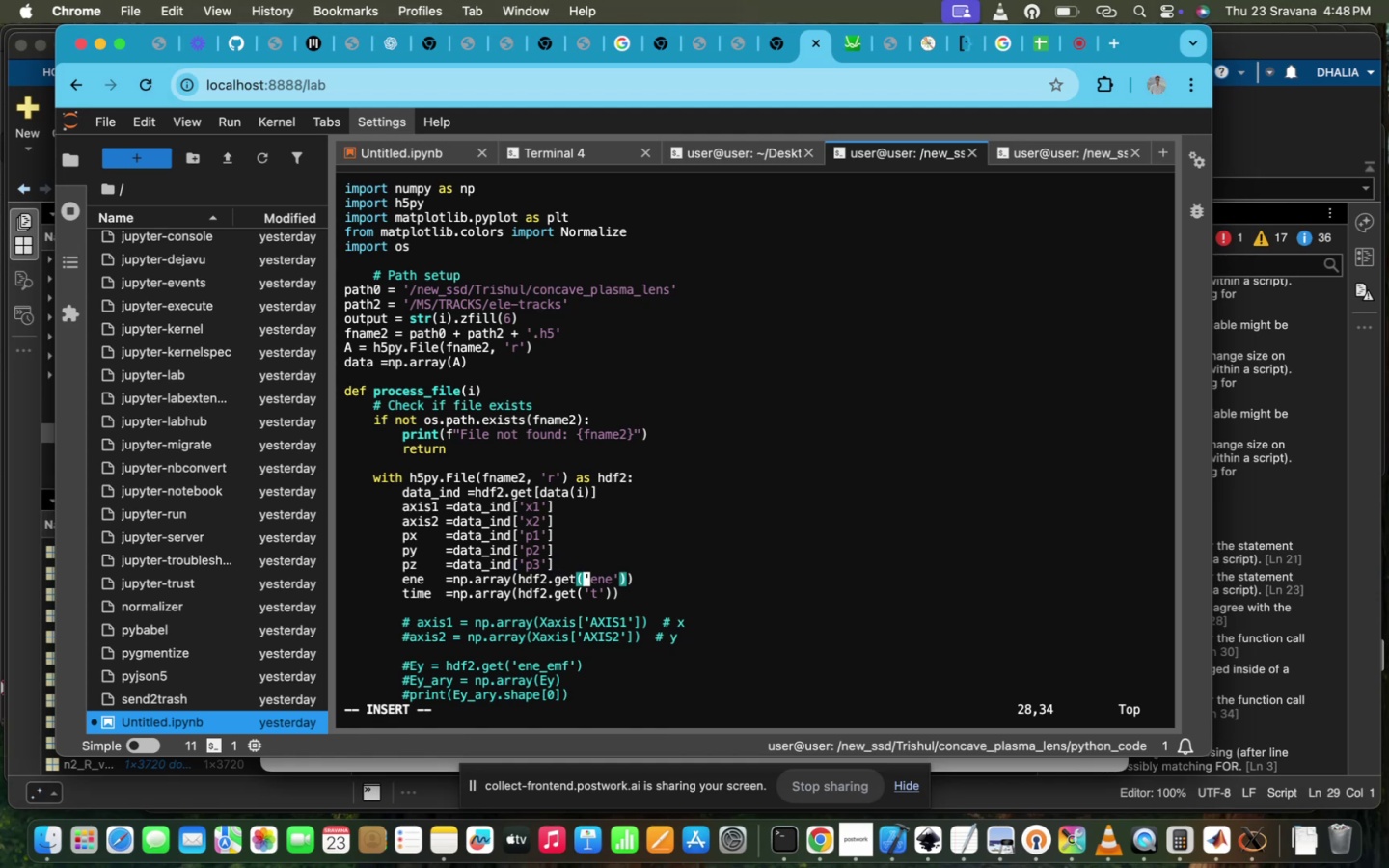 
hold_key(key=Backspace, duration=1.5)
 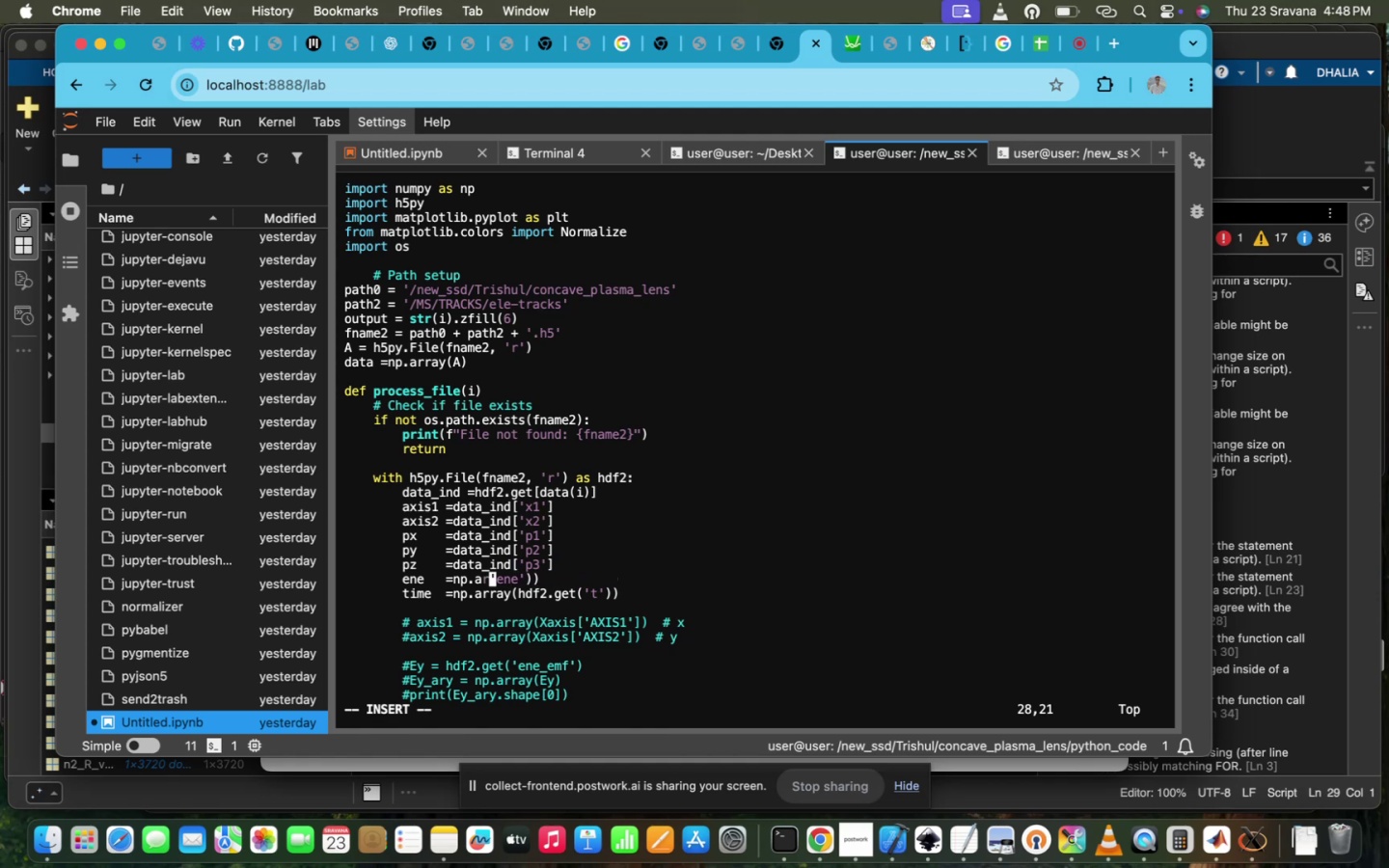 
key(Backspace)
key(Backspace)
key(Backspace)
key(Backspace)
type(data_ind[)
 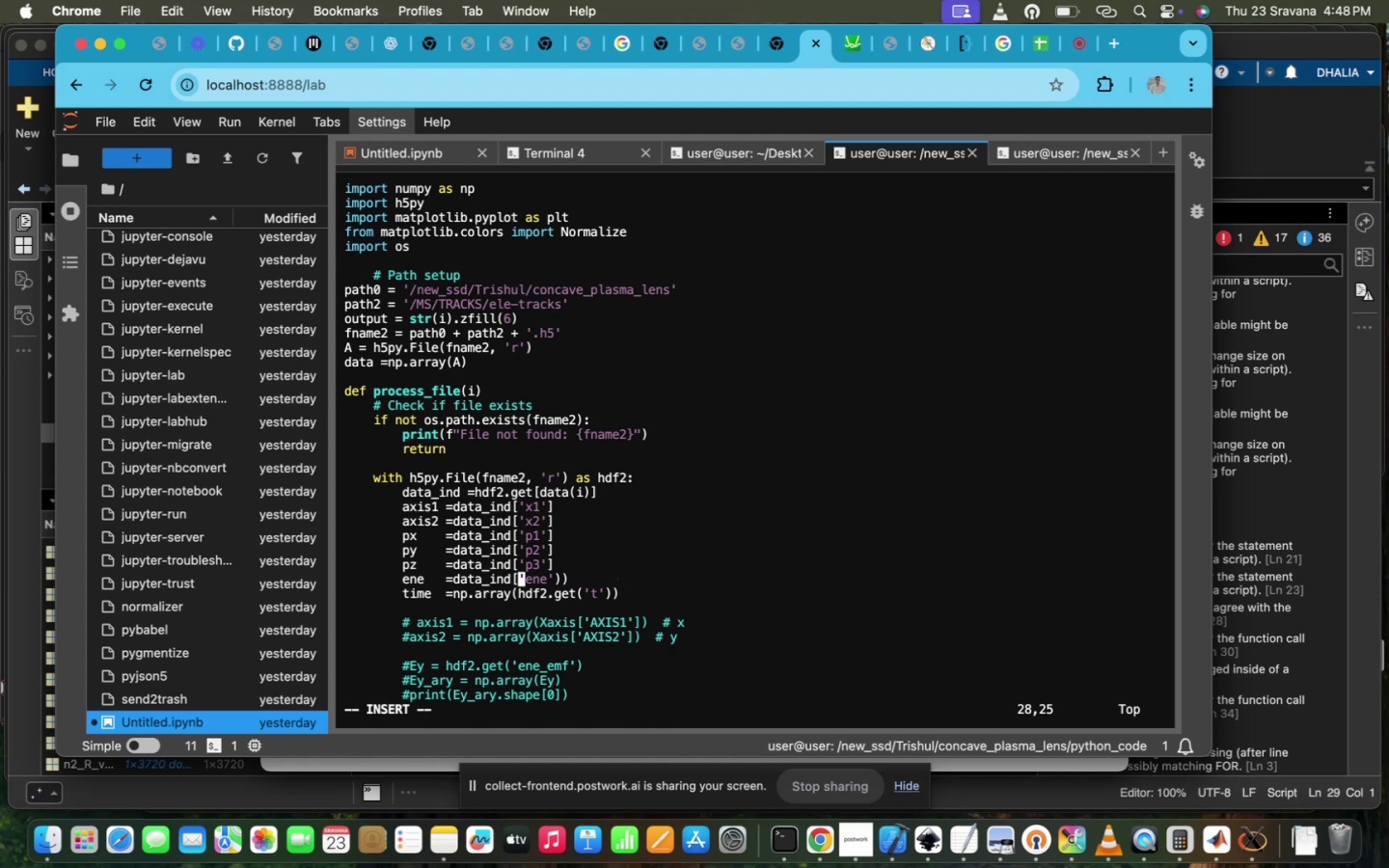 
key(ArrowRight)
 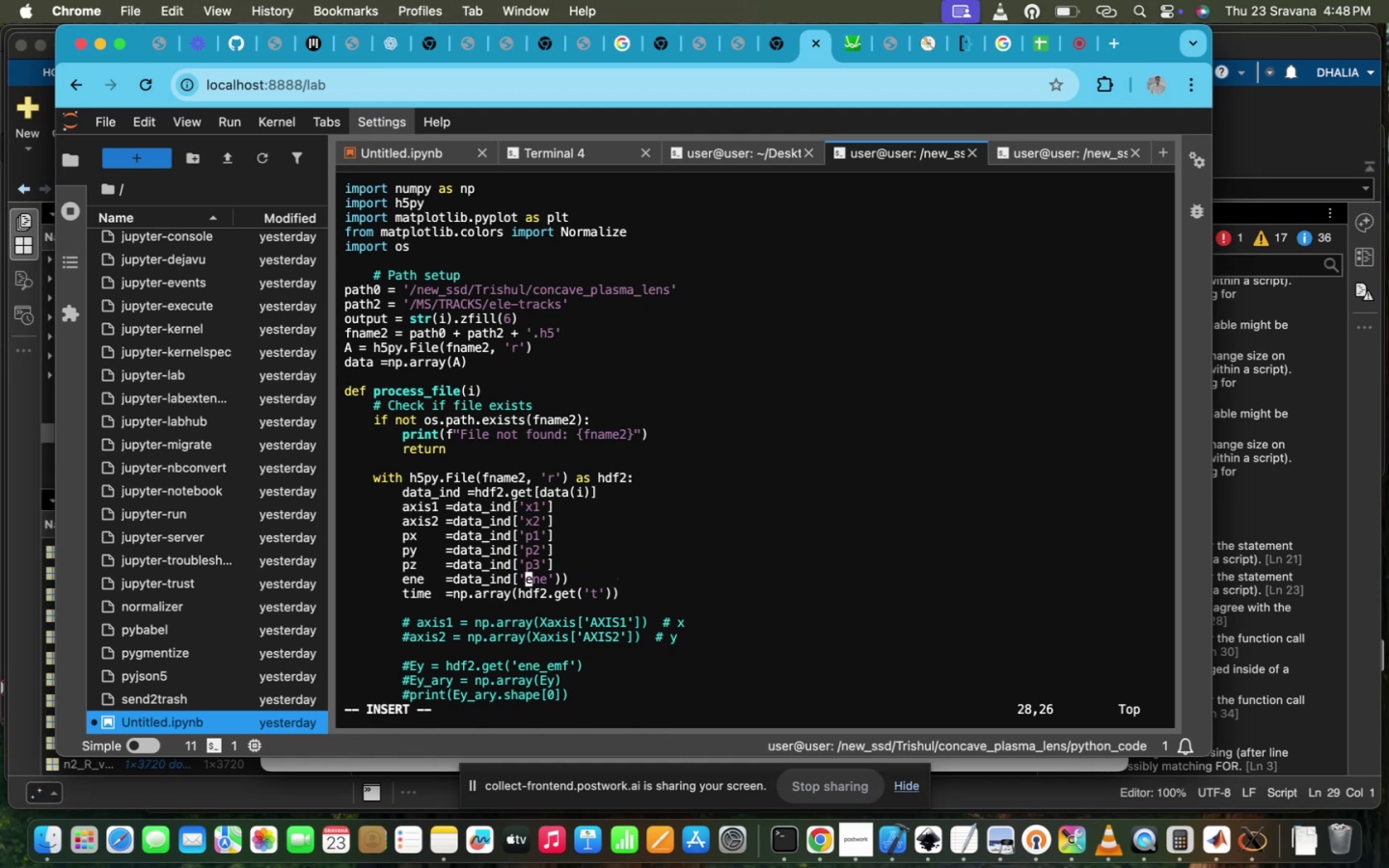 
key(ArrowRight)
 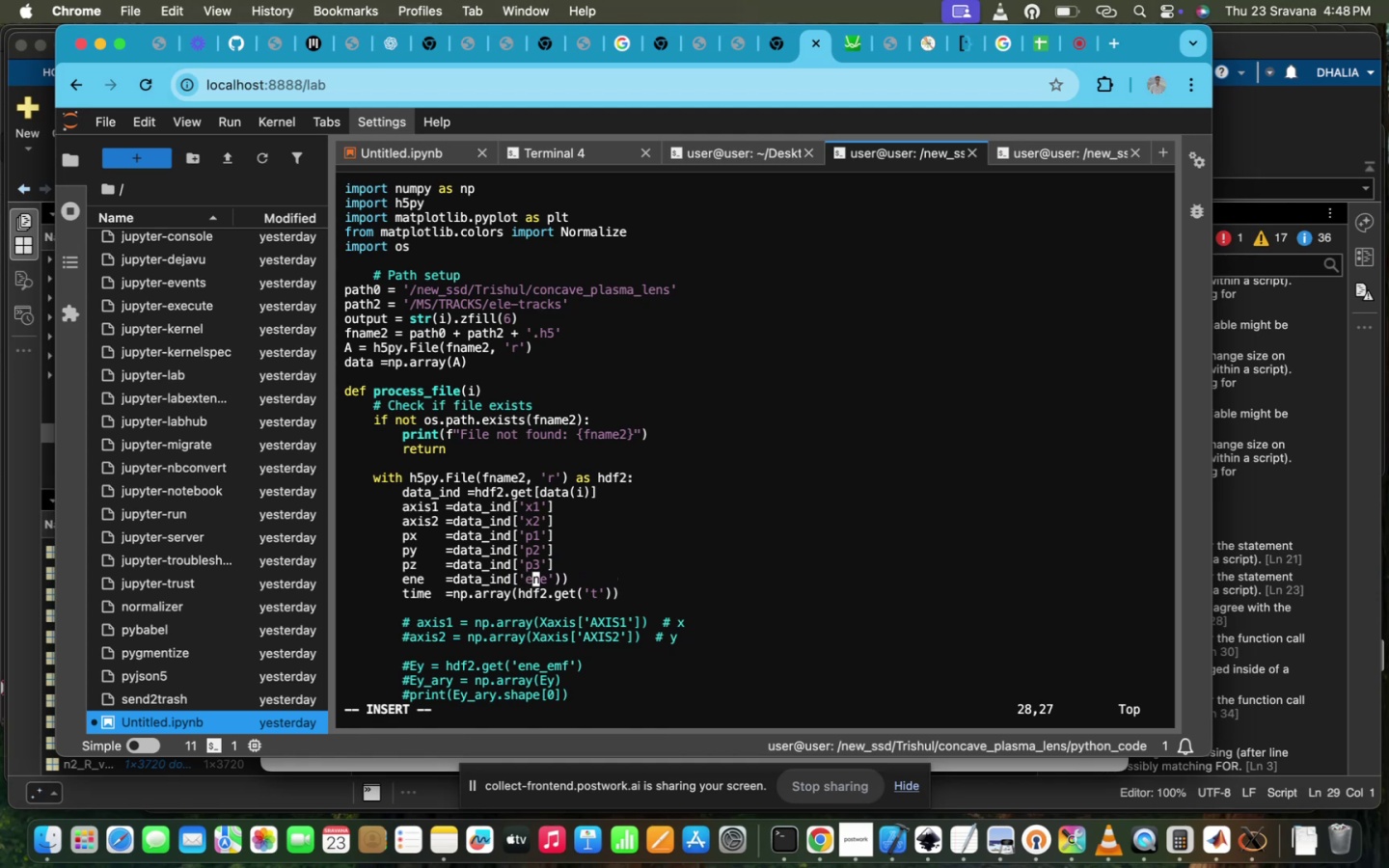 
hold_key(key=ArrowRight, duration=0.83)
 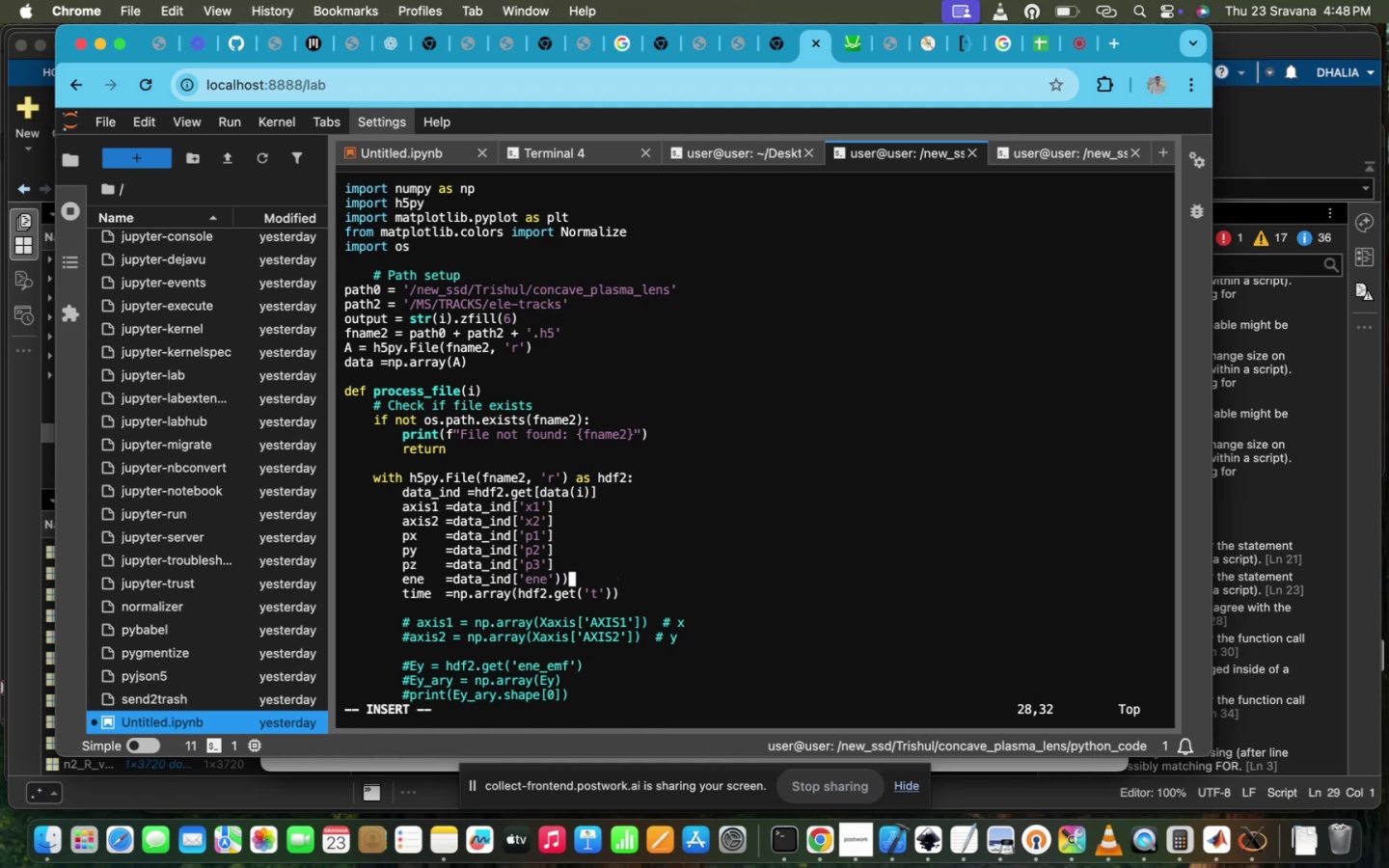 
key(Backspace)
 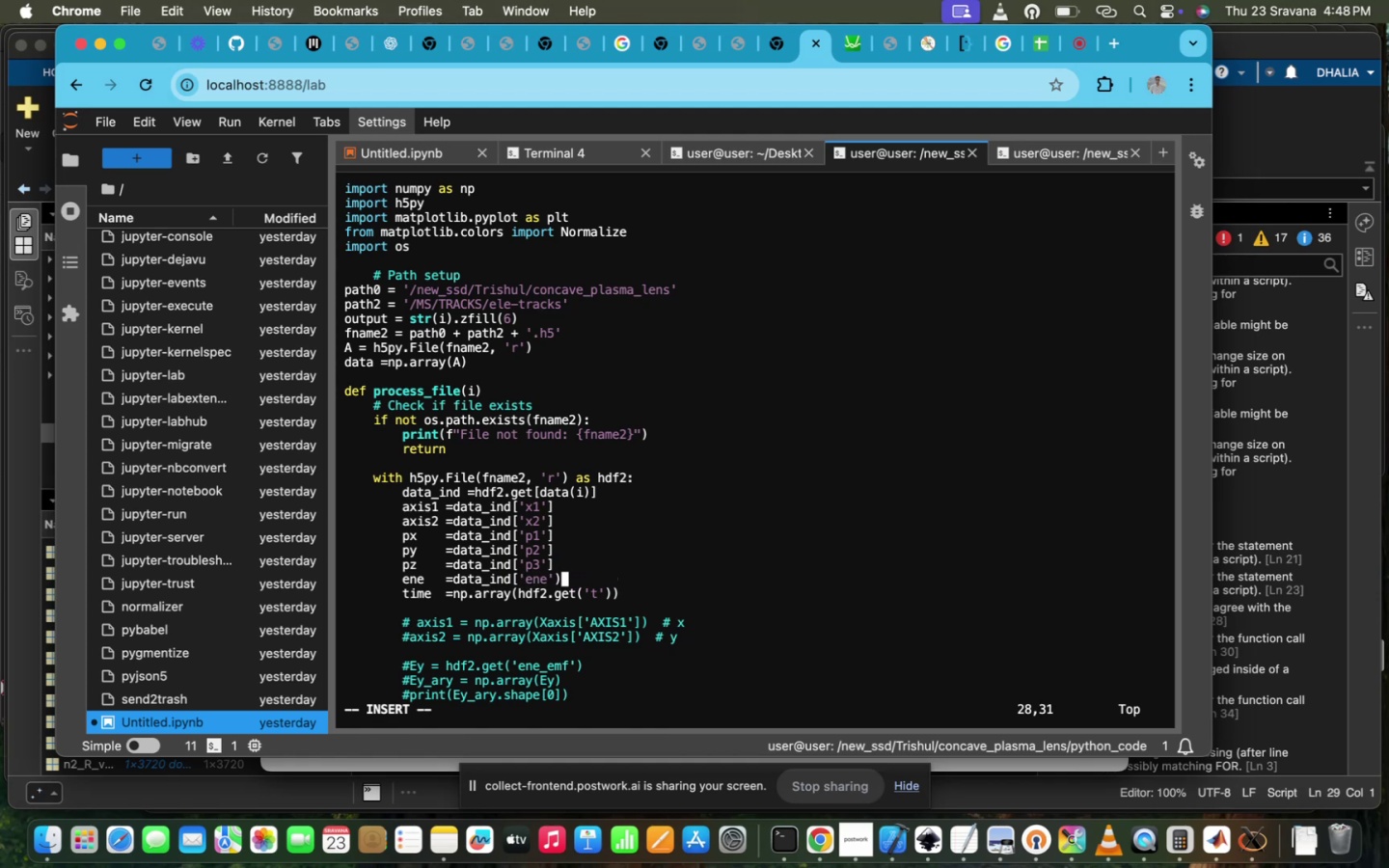 
key(Backspace)
 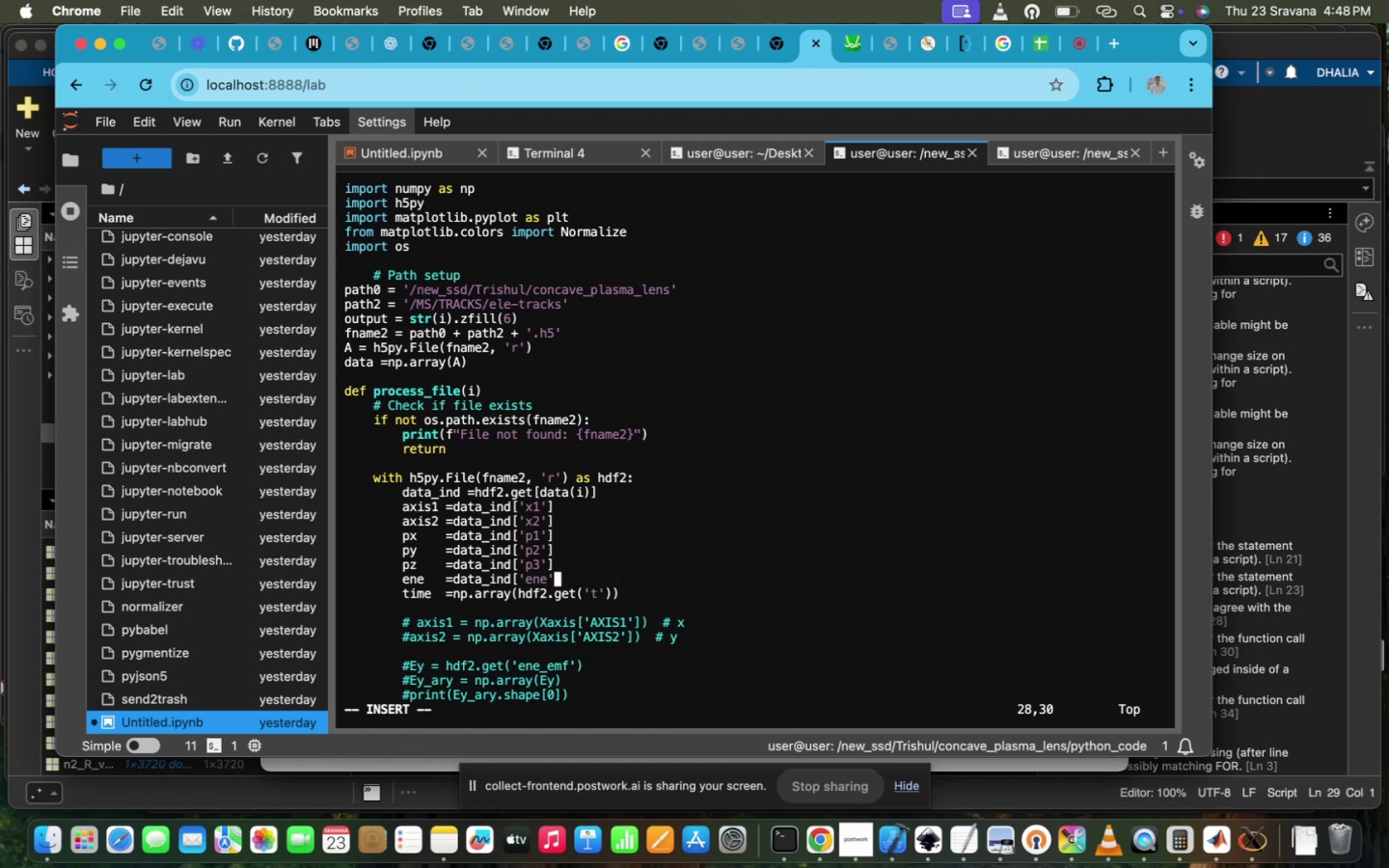 
key(BracketRight)
 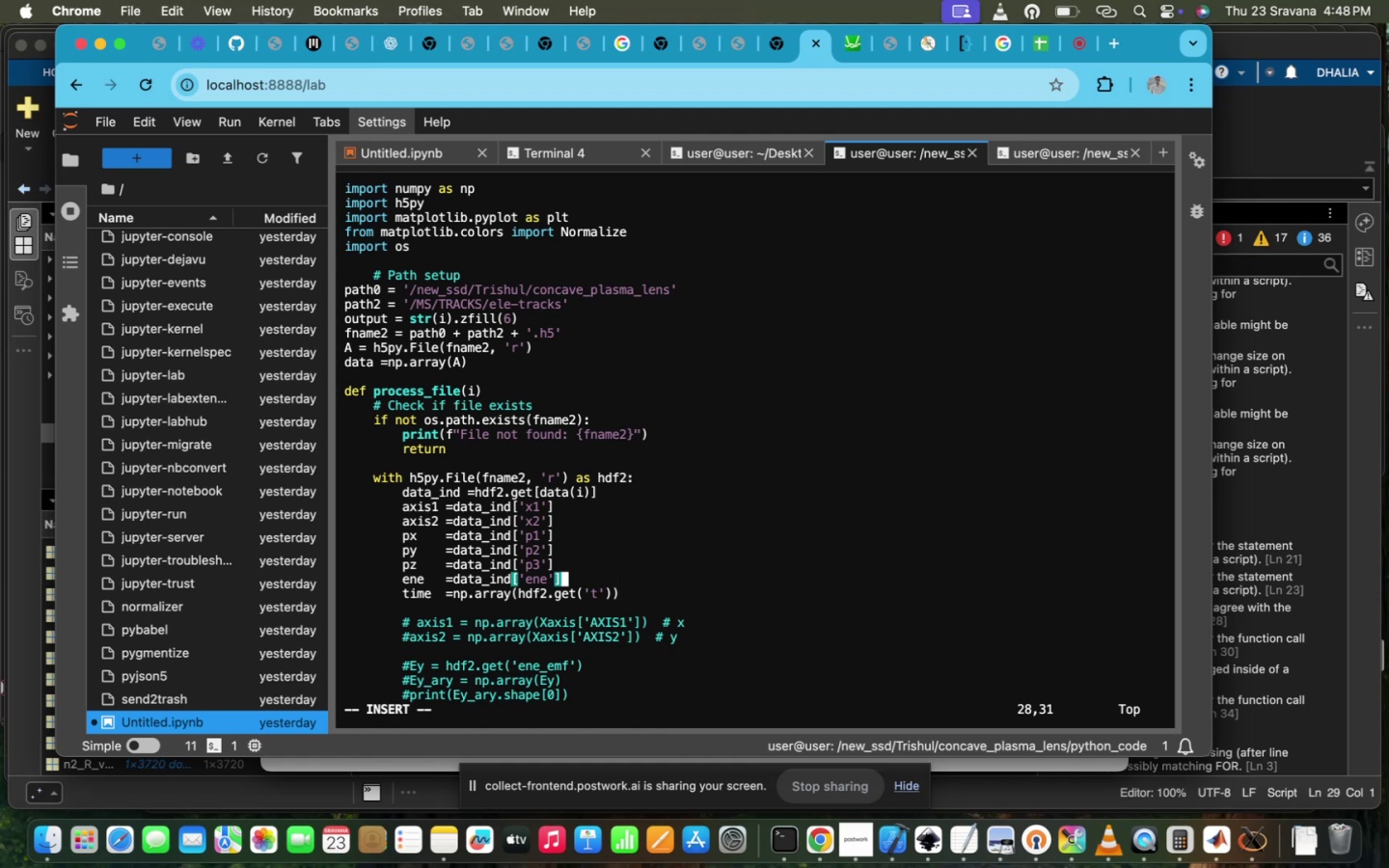 
key(ArrowDown)
 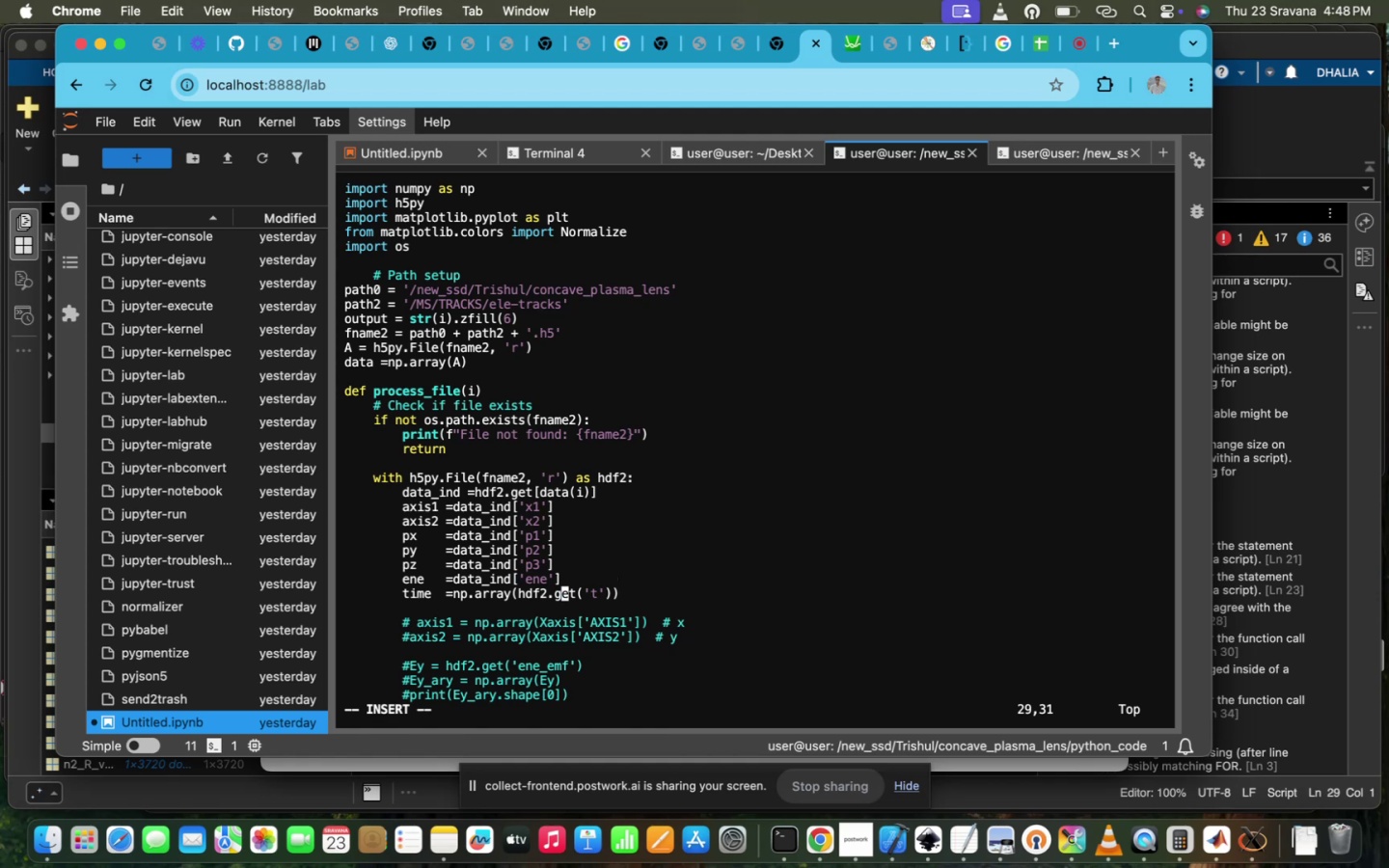 
key(ArrowRight)
 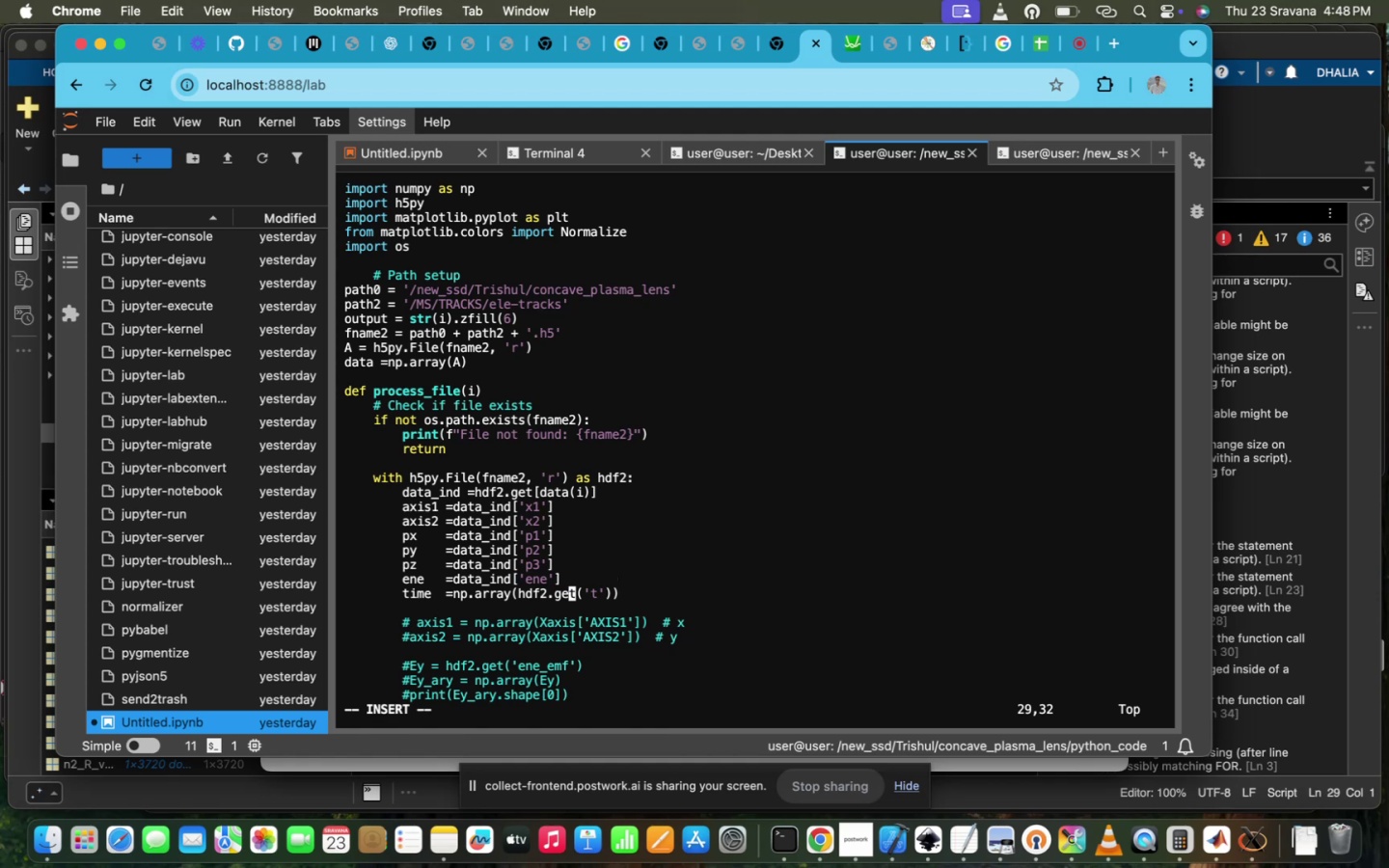 
key(ArrowRight)
 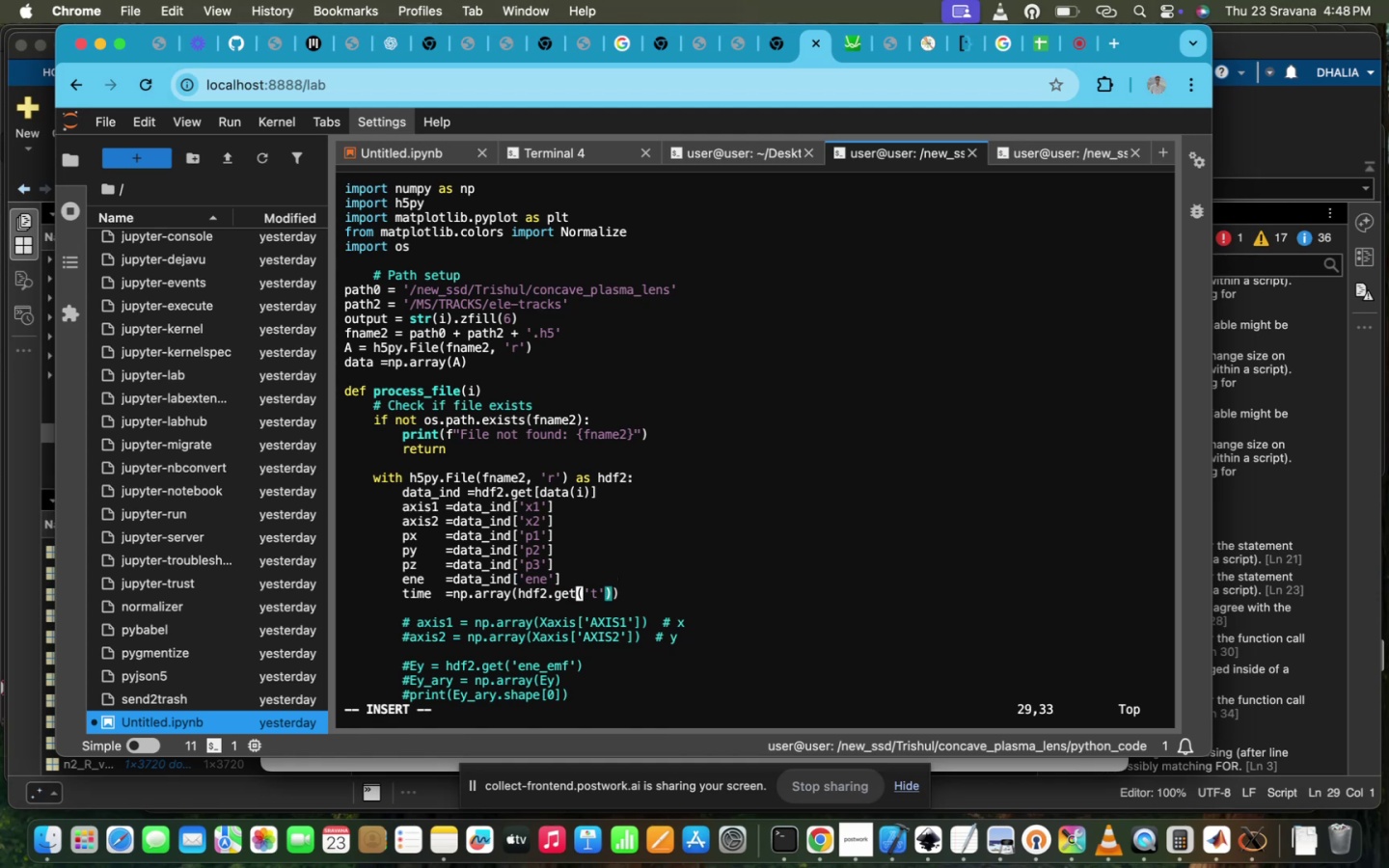 
key(ArrowRight)
 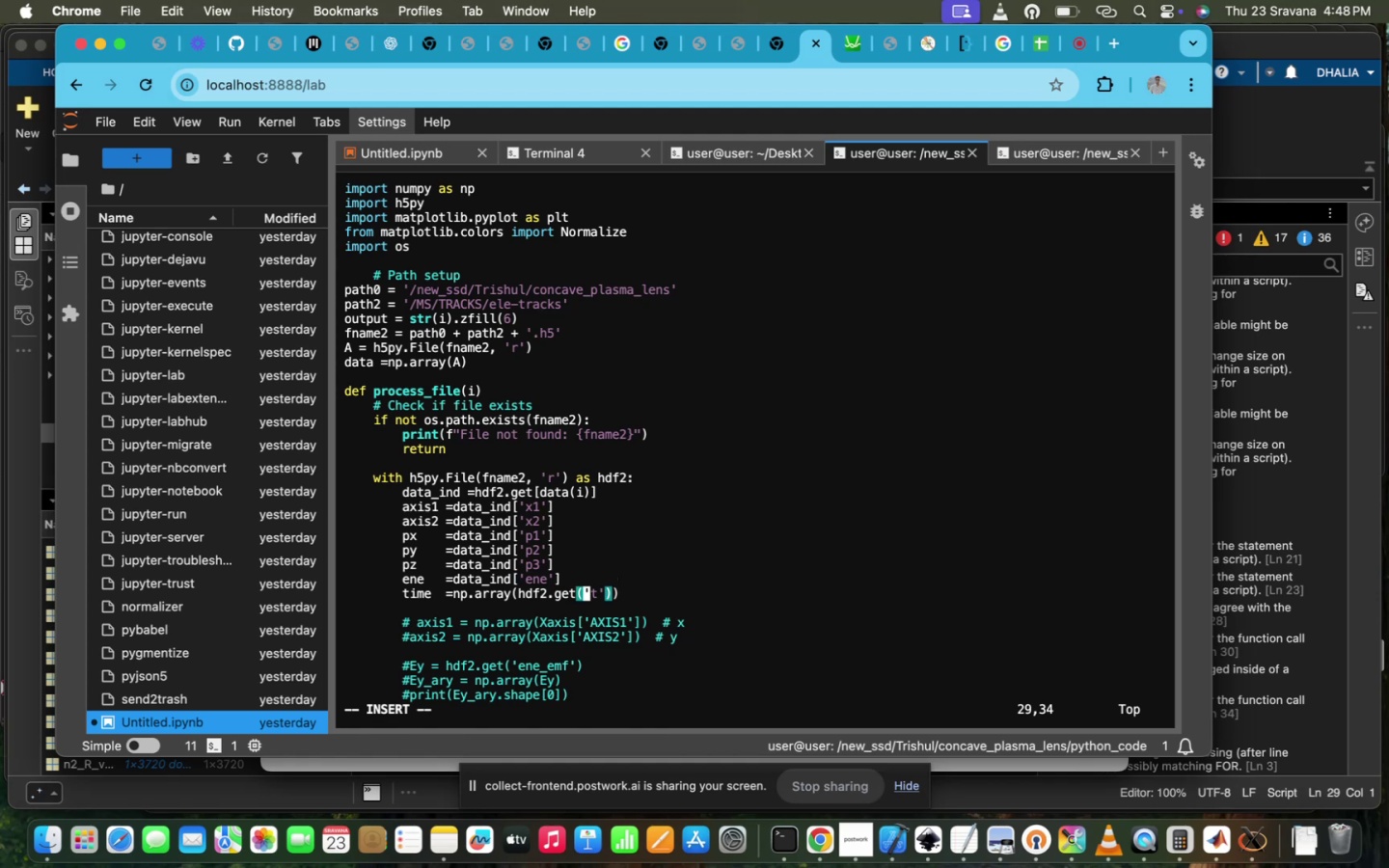 
hold_key(key=Backspace, duration=1.51)
 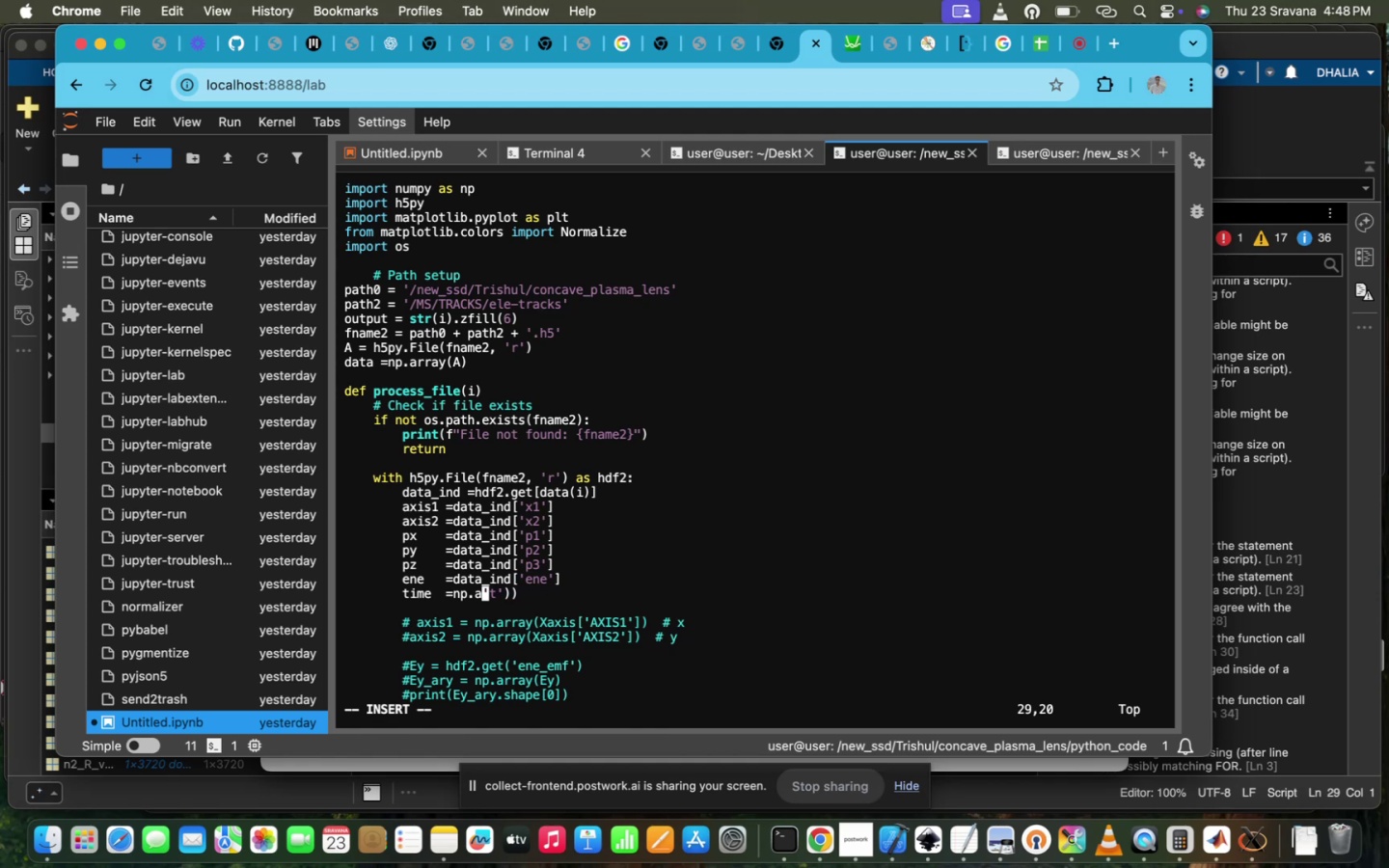 
key(Backspace)
key(Backspace)
key(Backspace)
key(Backspace)
type(data_ind[)
 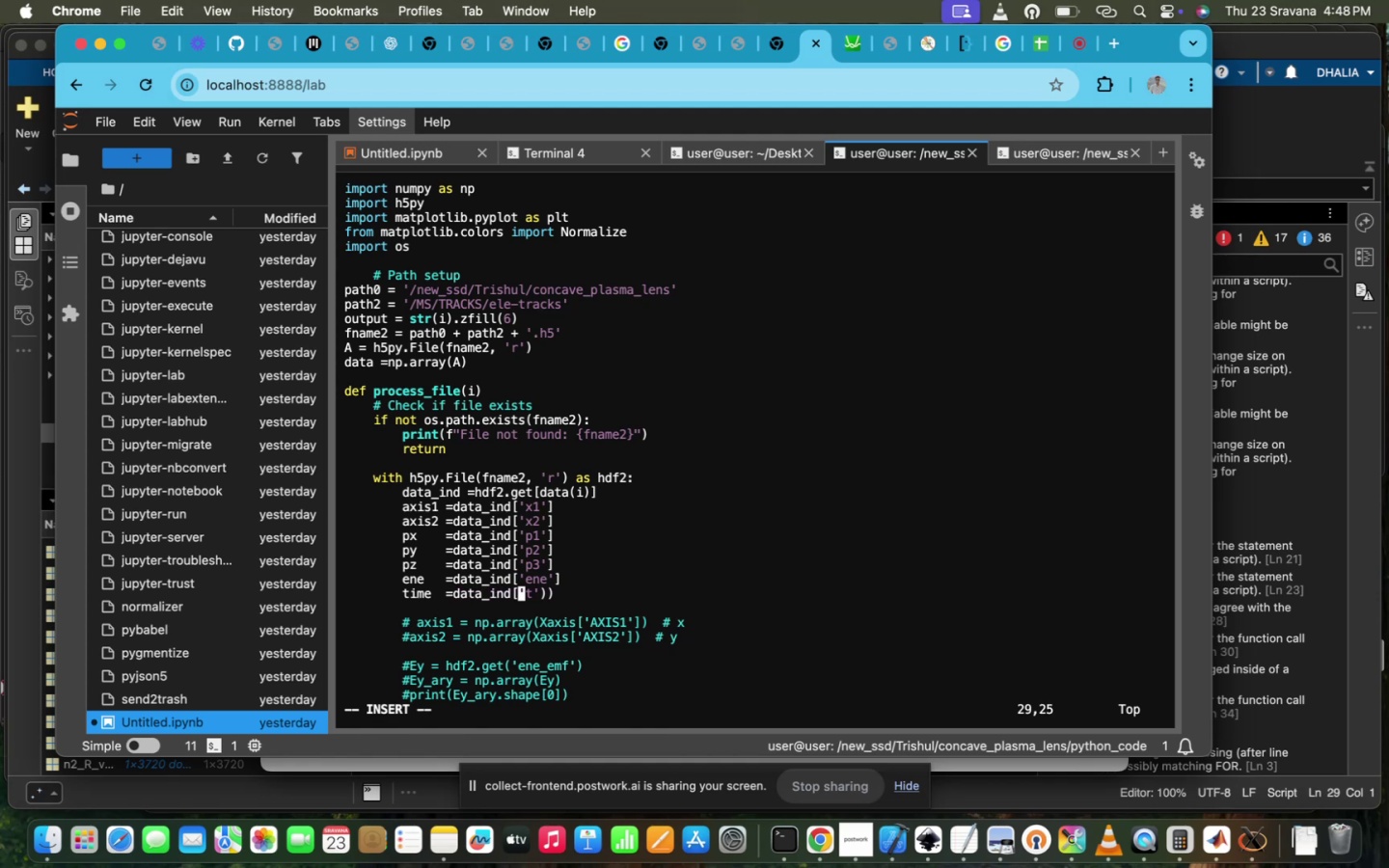 
key(ArrowRight)
 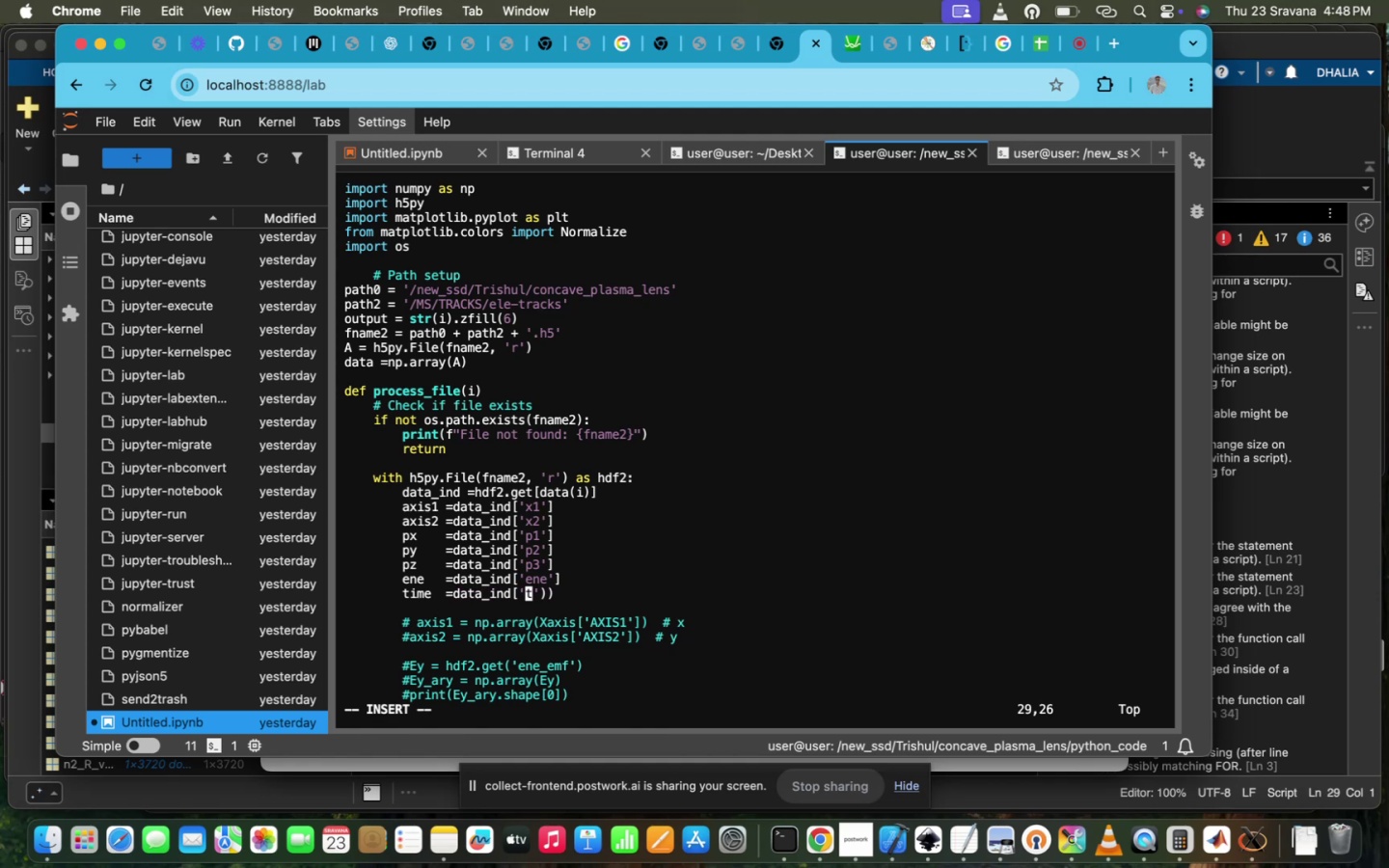 
key(ArrowRight)
 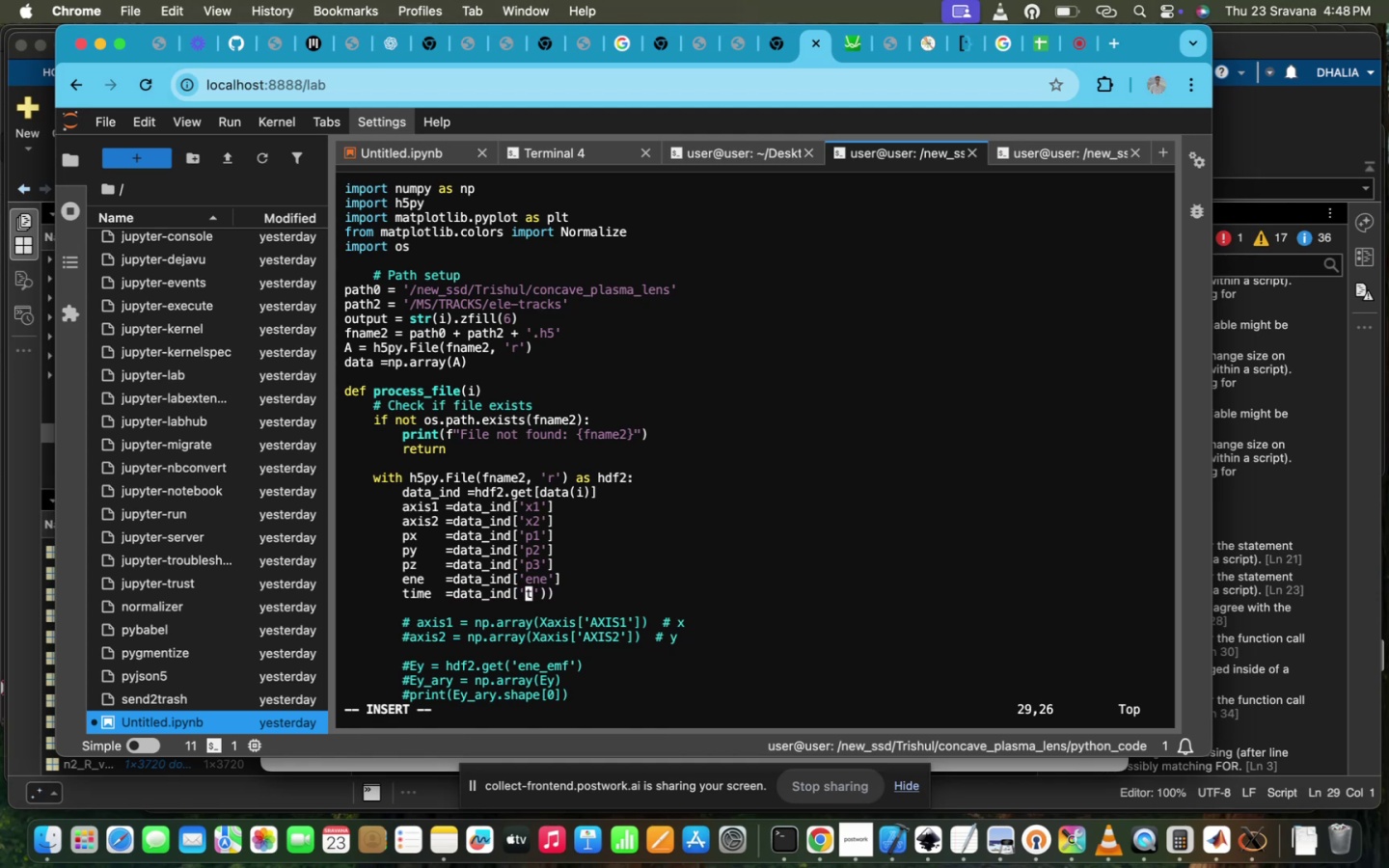 
key(ArrowRight)
 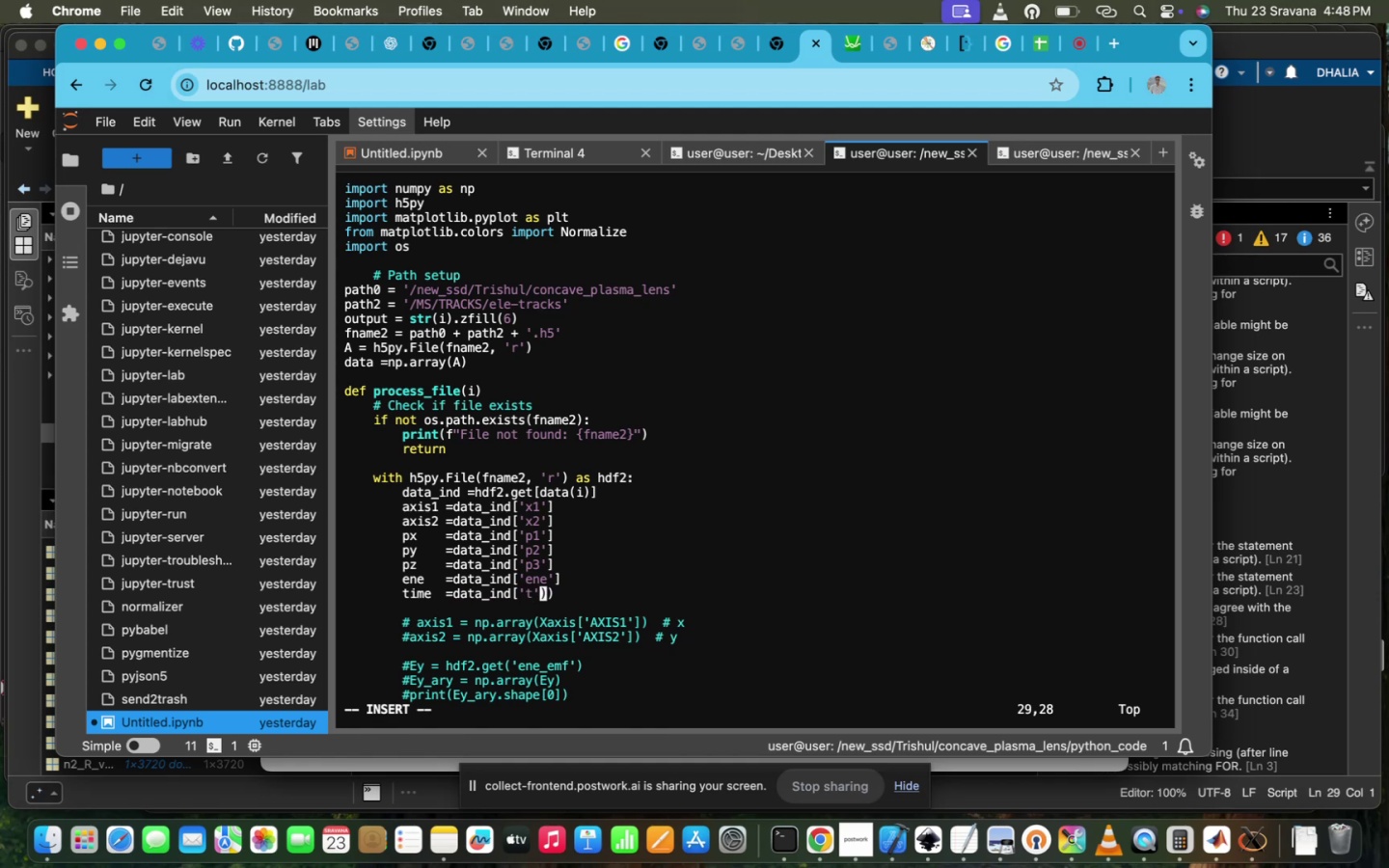 
key(ArrowRight)
 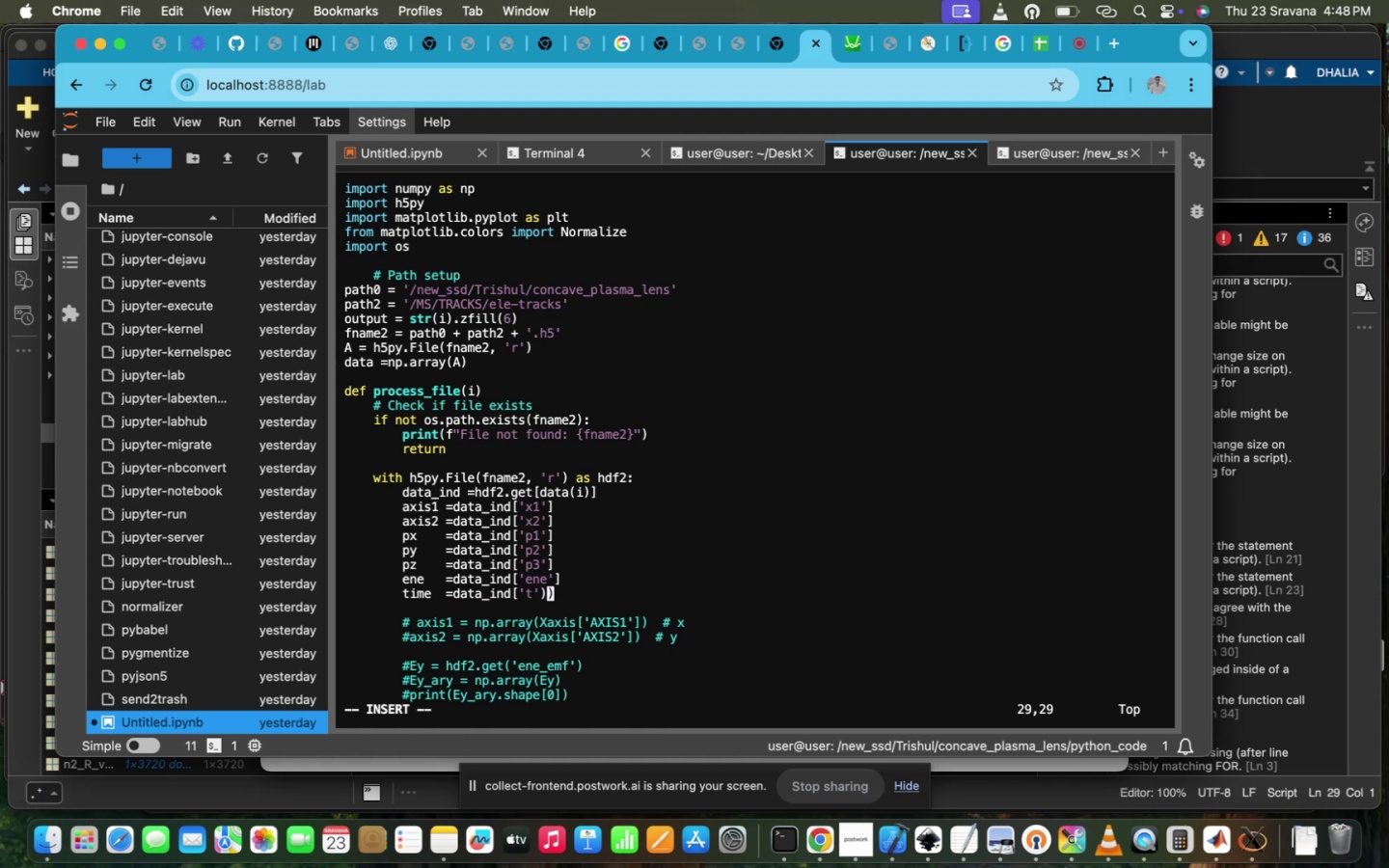 
key(ArrowRight)
 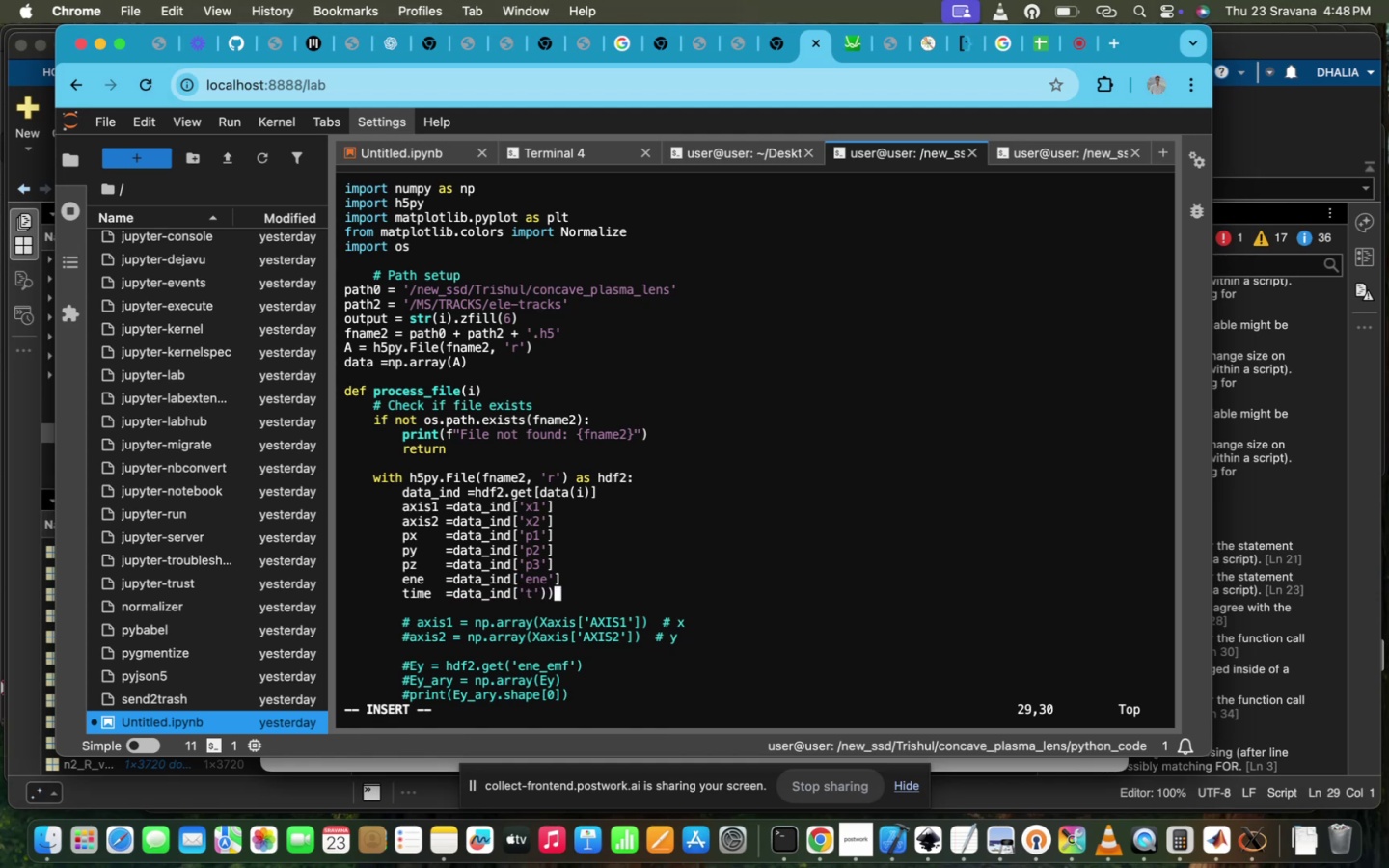 
key(Backspace)
 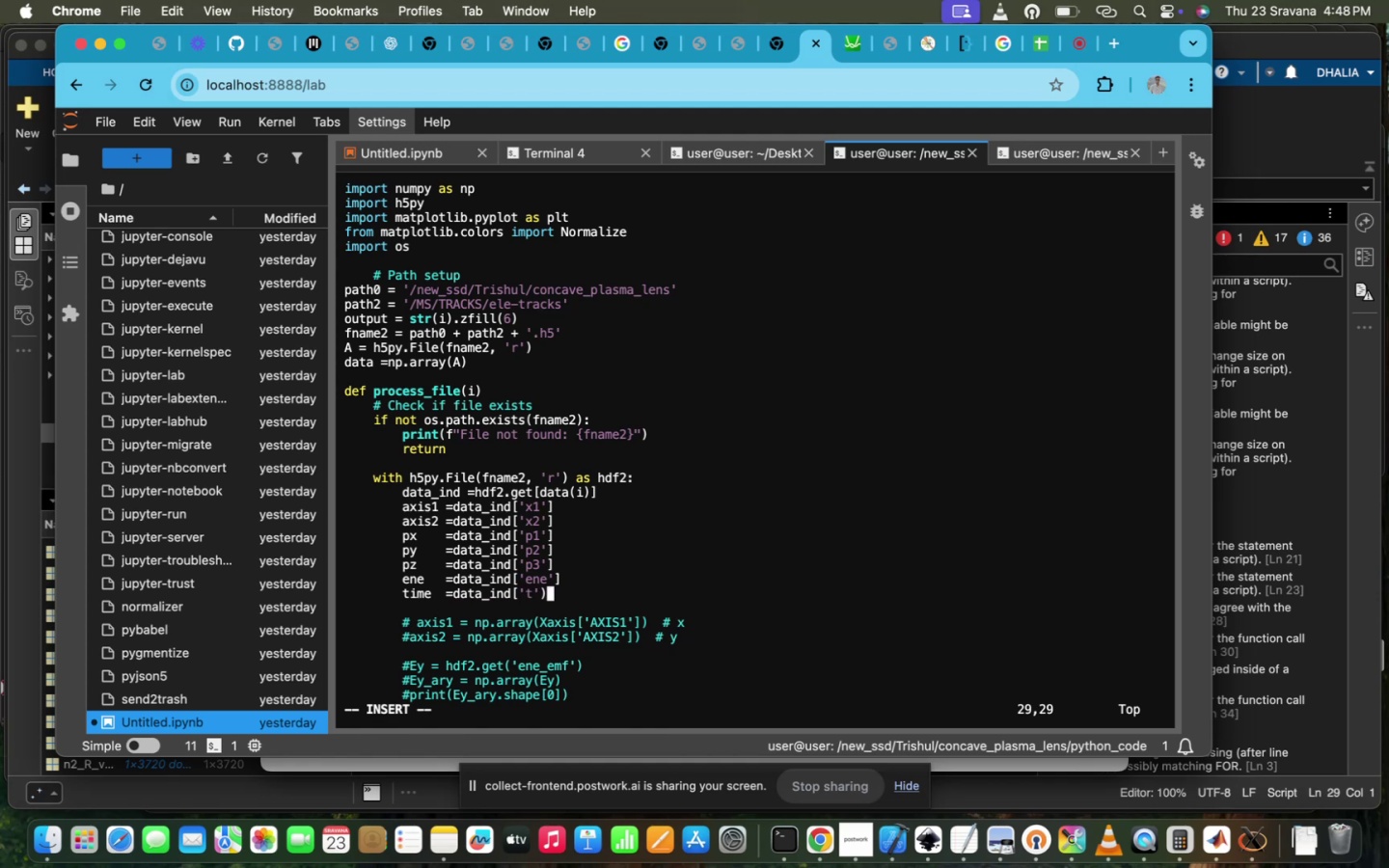 
key(Backspace)
 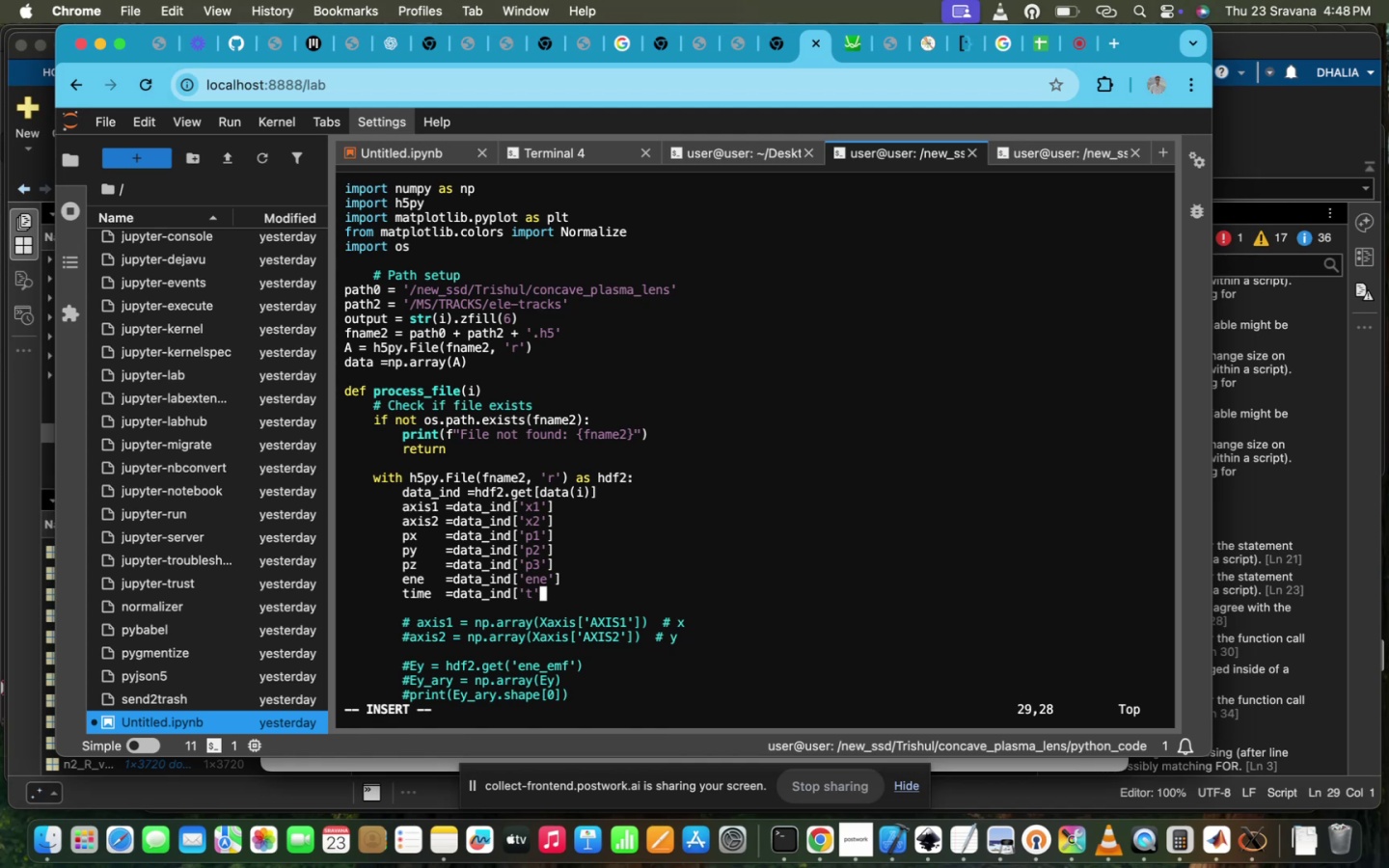 
key(BracketRight)
 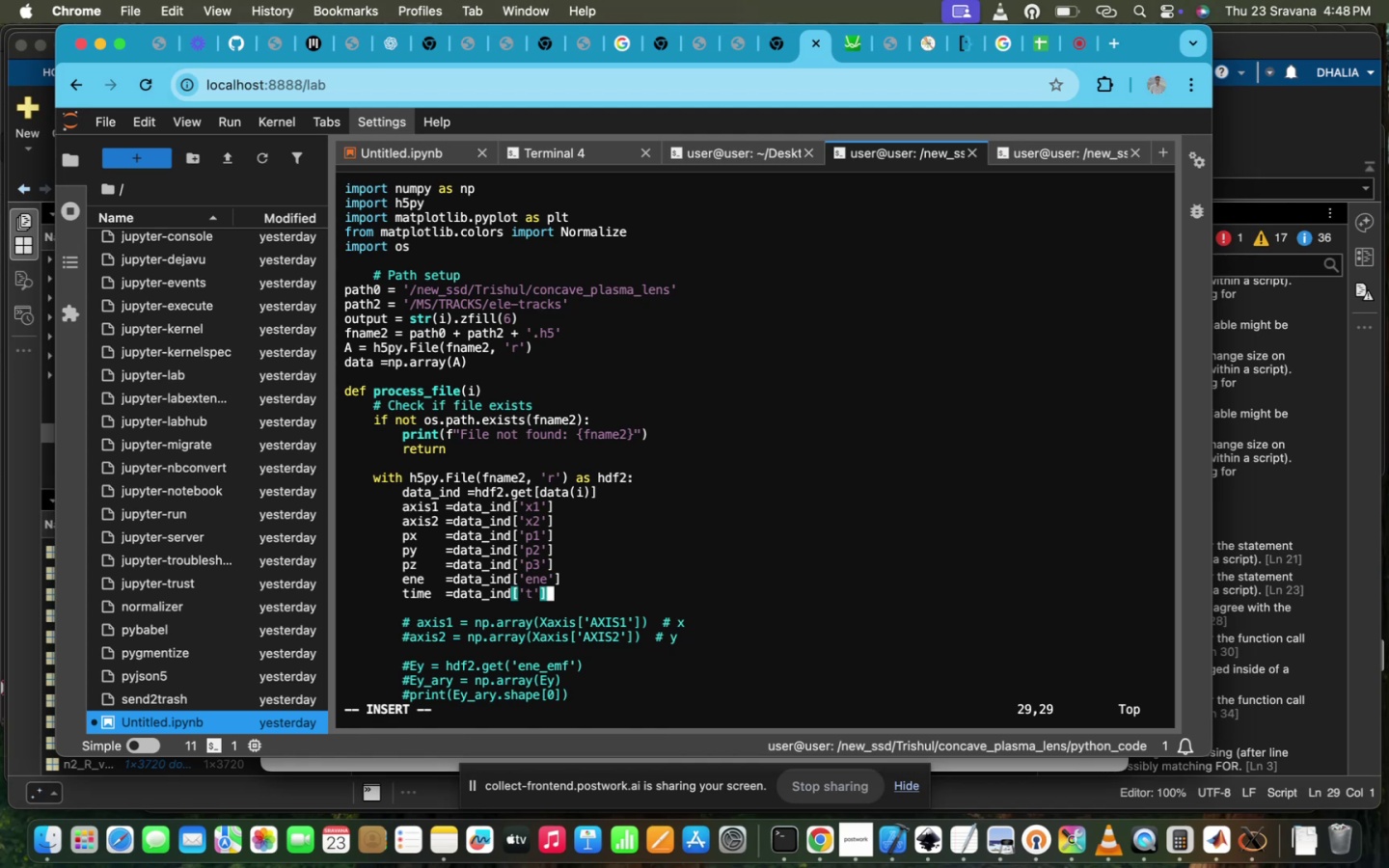 
scroll: coordinate [878, 158], scroll_direction: down, amount: 22.0
 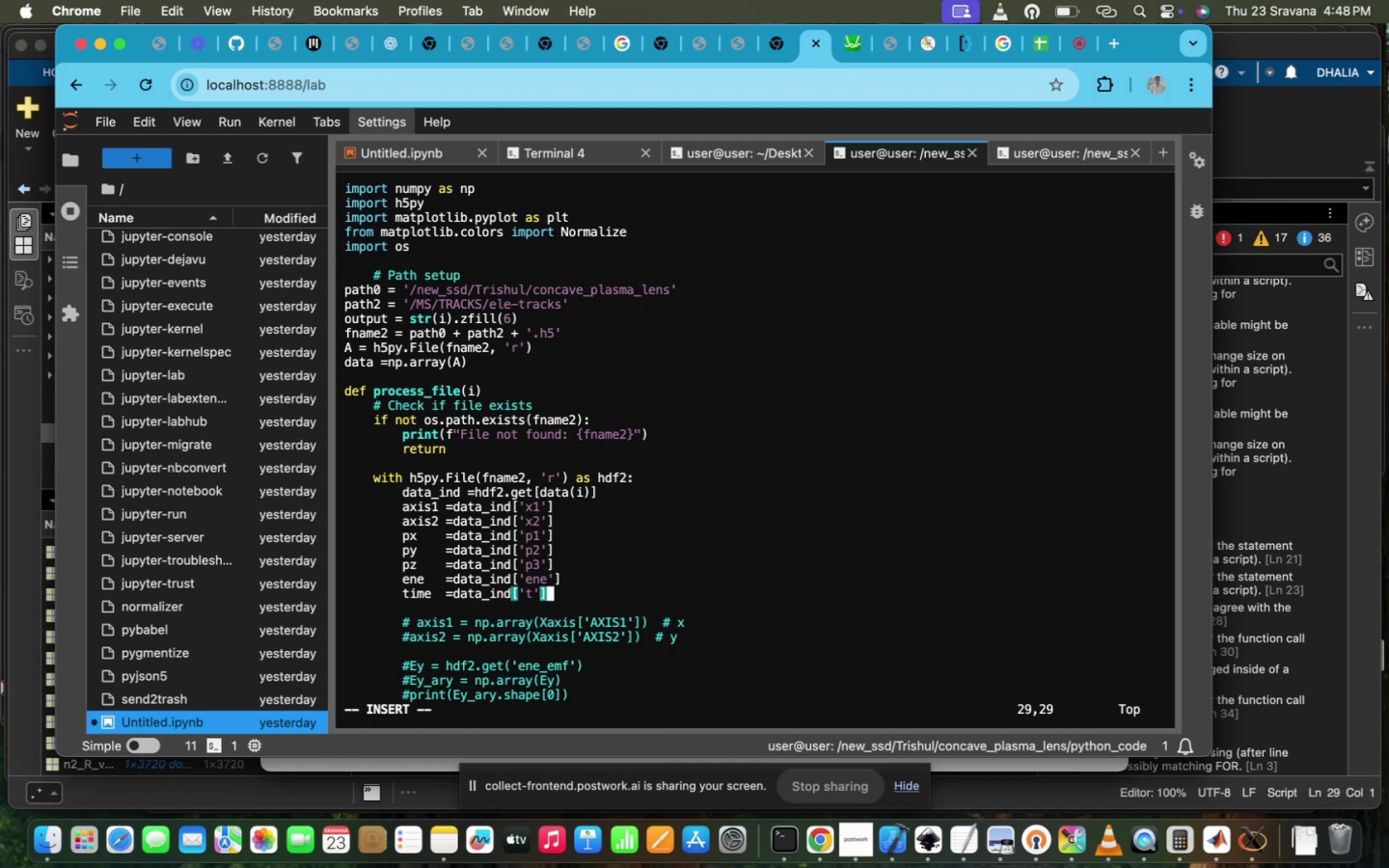 
key(Escape)
 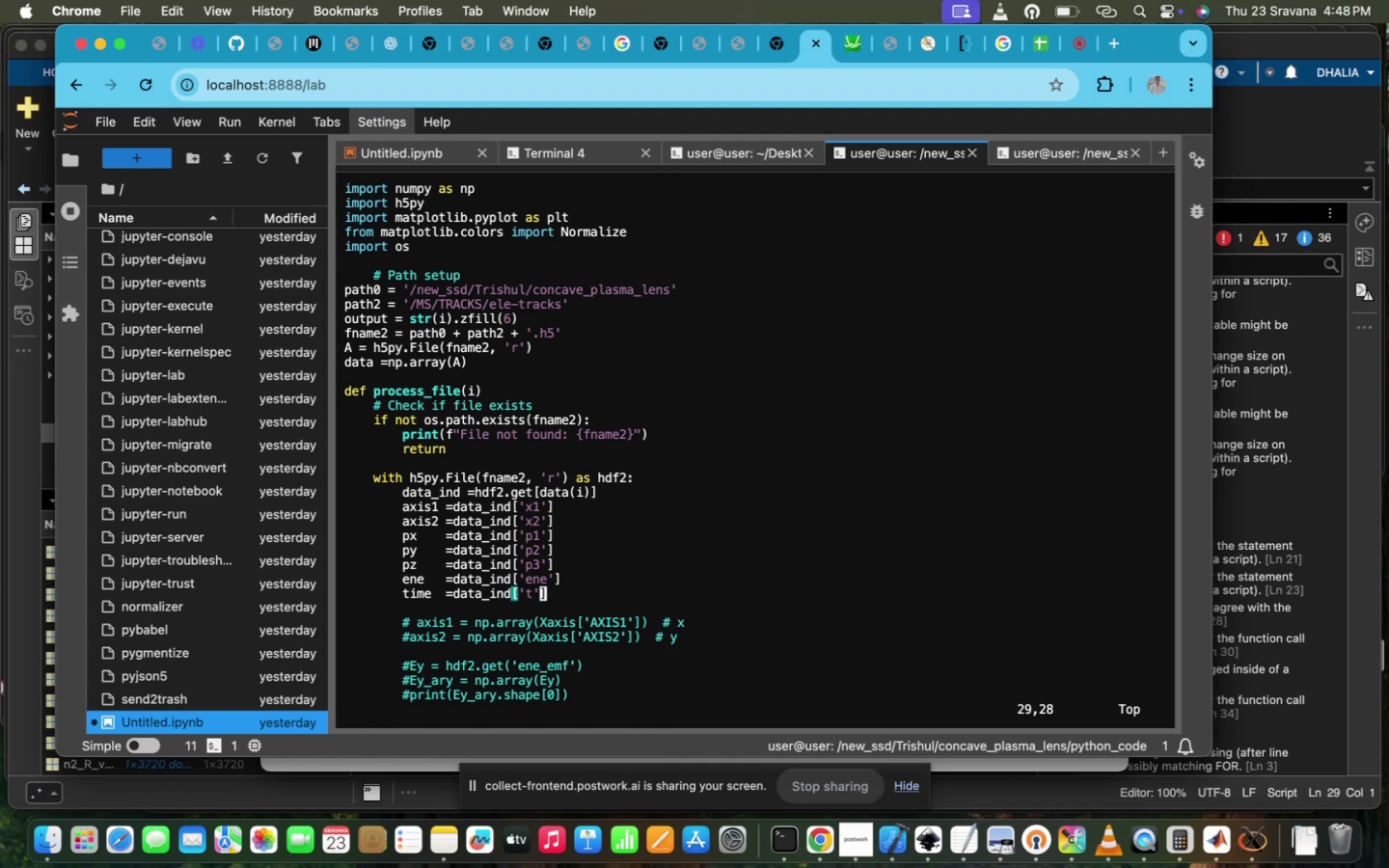 
scroll: coordinate [878, 158], scroll_direction: down, amount: 87.0
 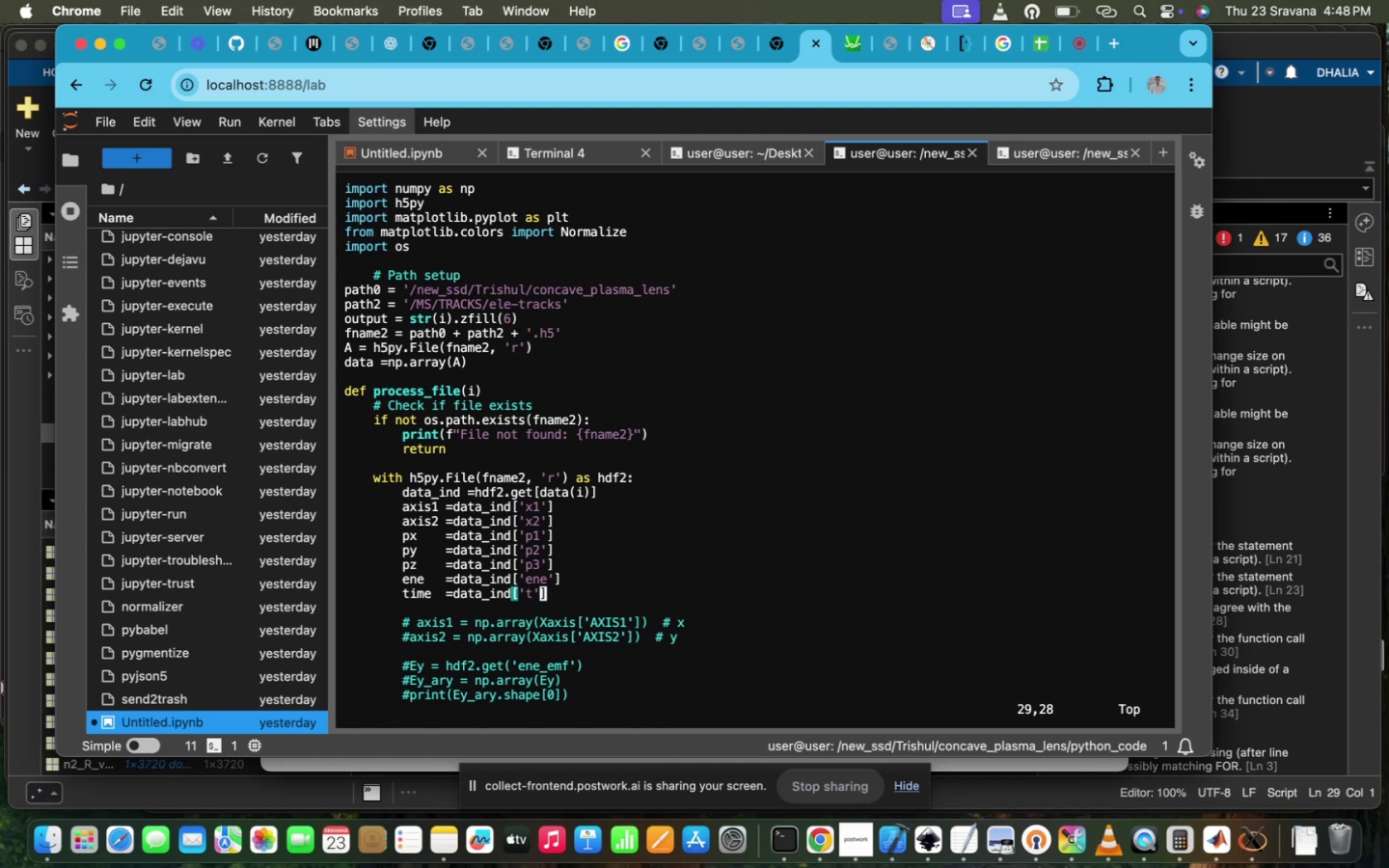 
key(I)
 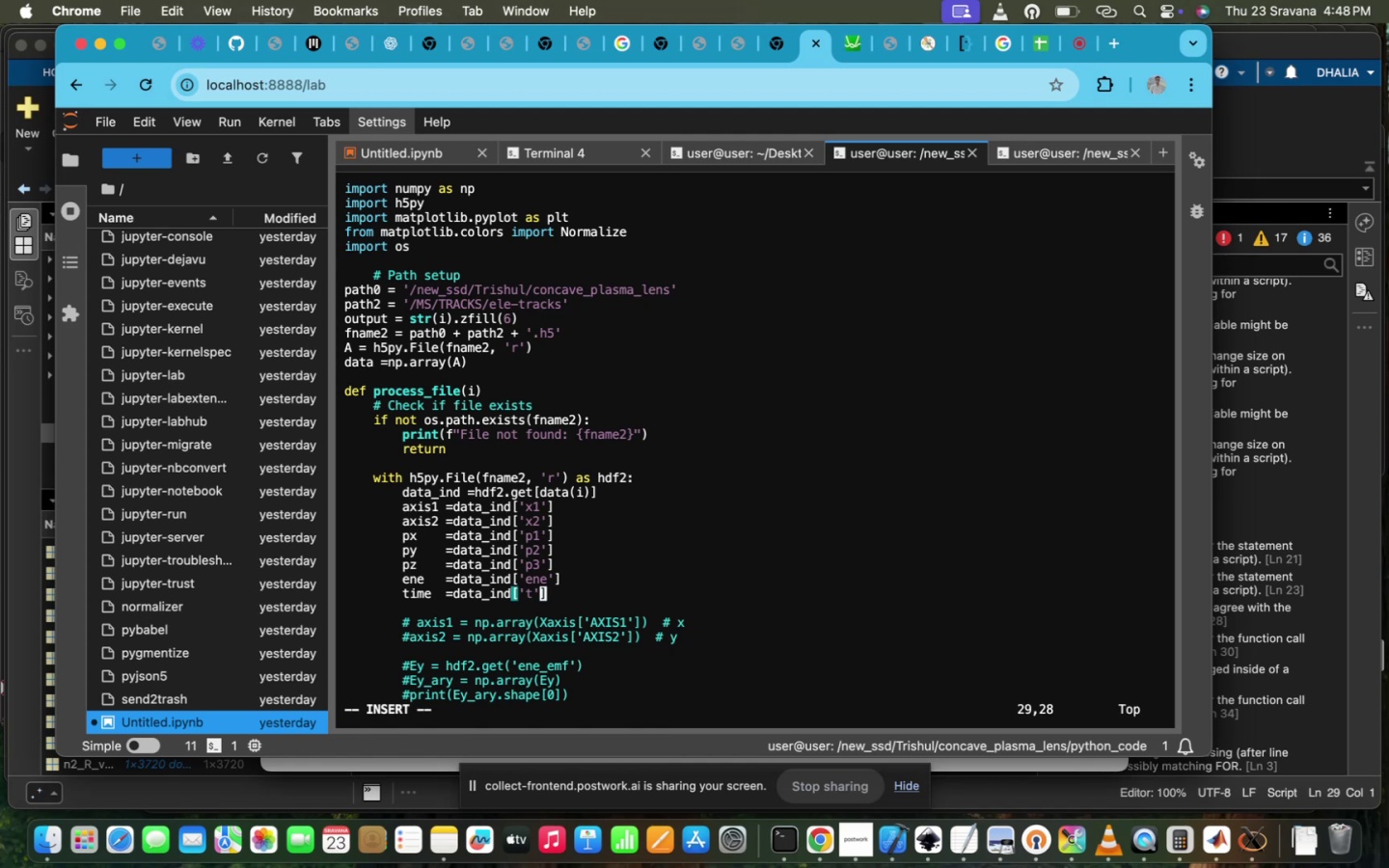 
scroll: coordinate [878, 158], scroll_direction: down, amount: 184.0
 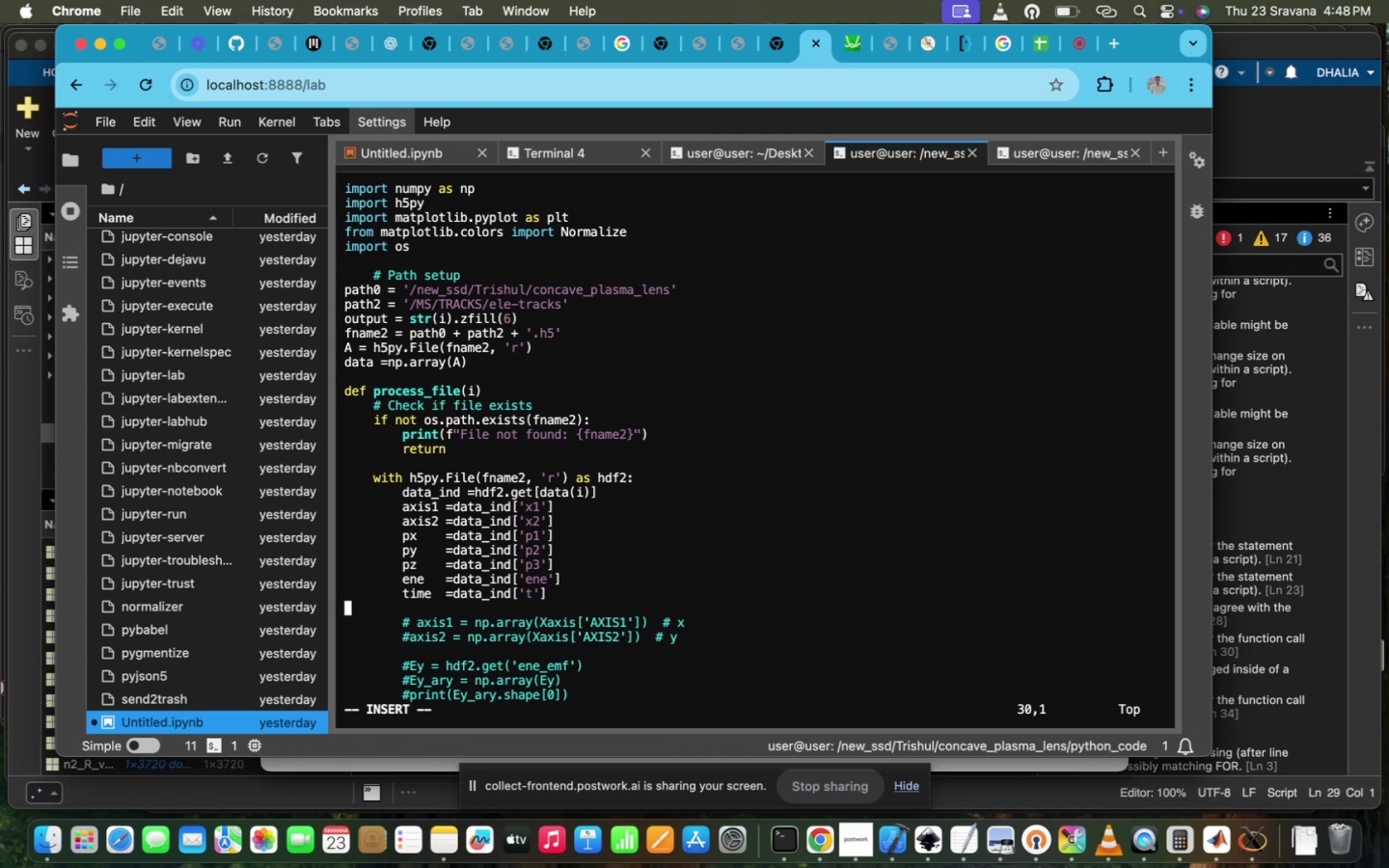 
hold_key(key=ArrowDown, duration=0.49)
 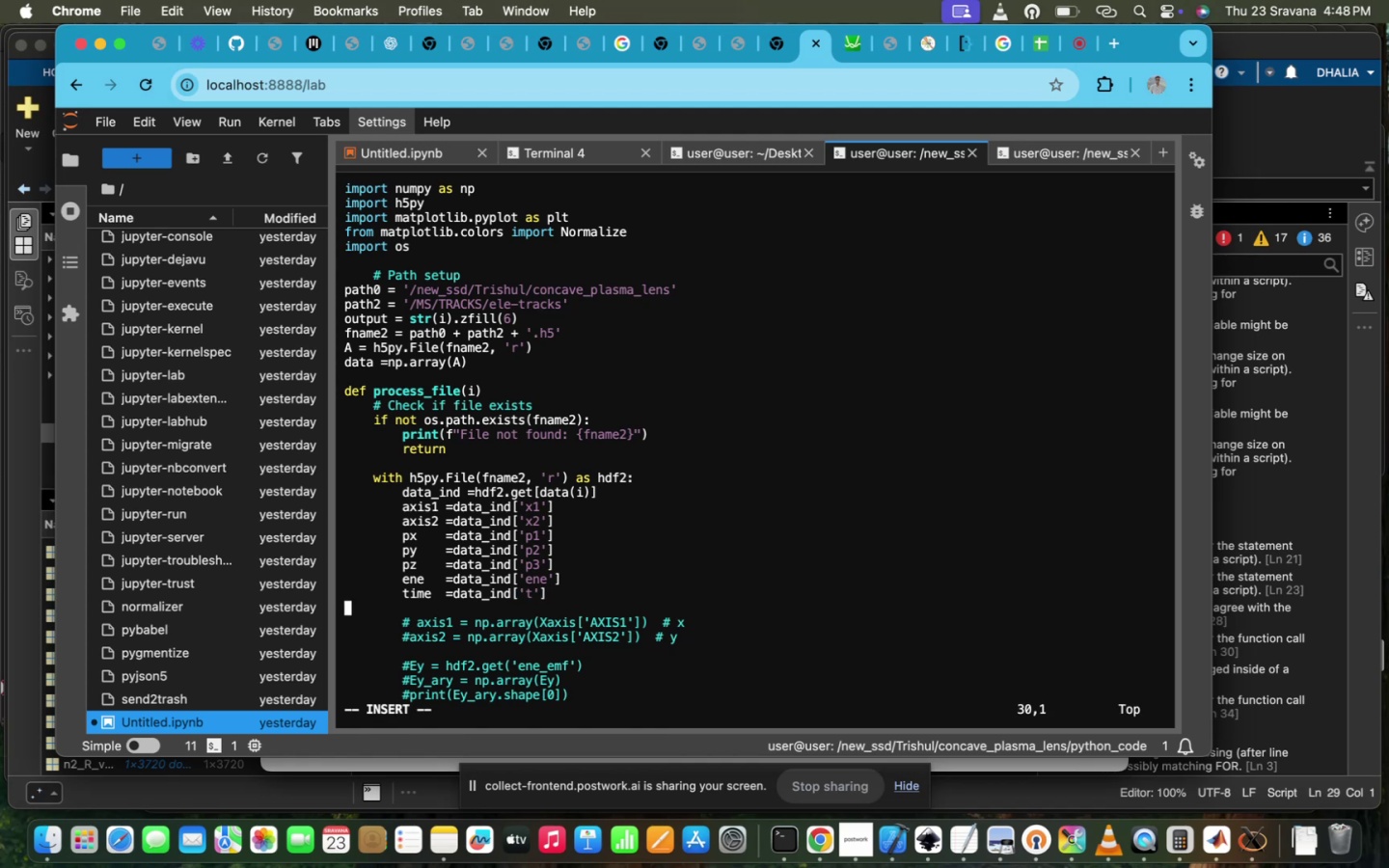 
hold_key(key=ArrowUp, duration=0.42)
 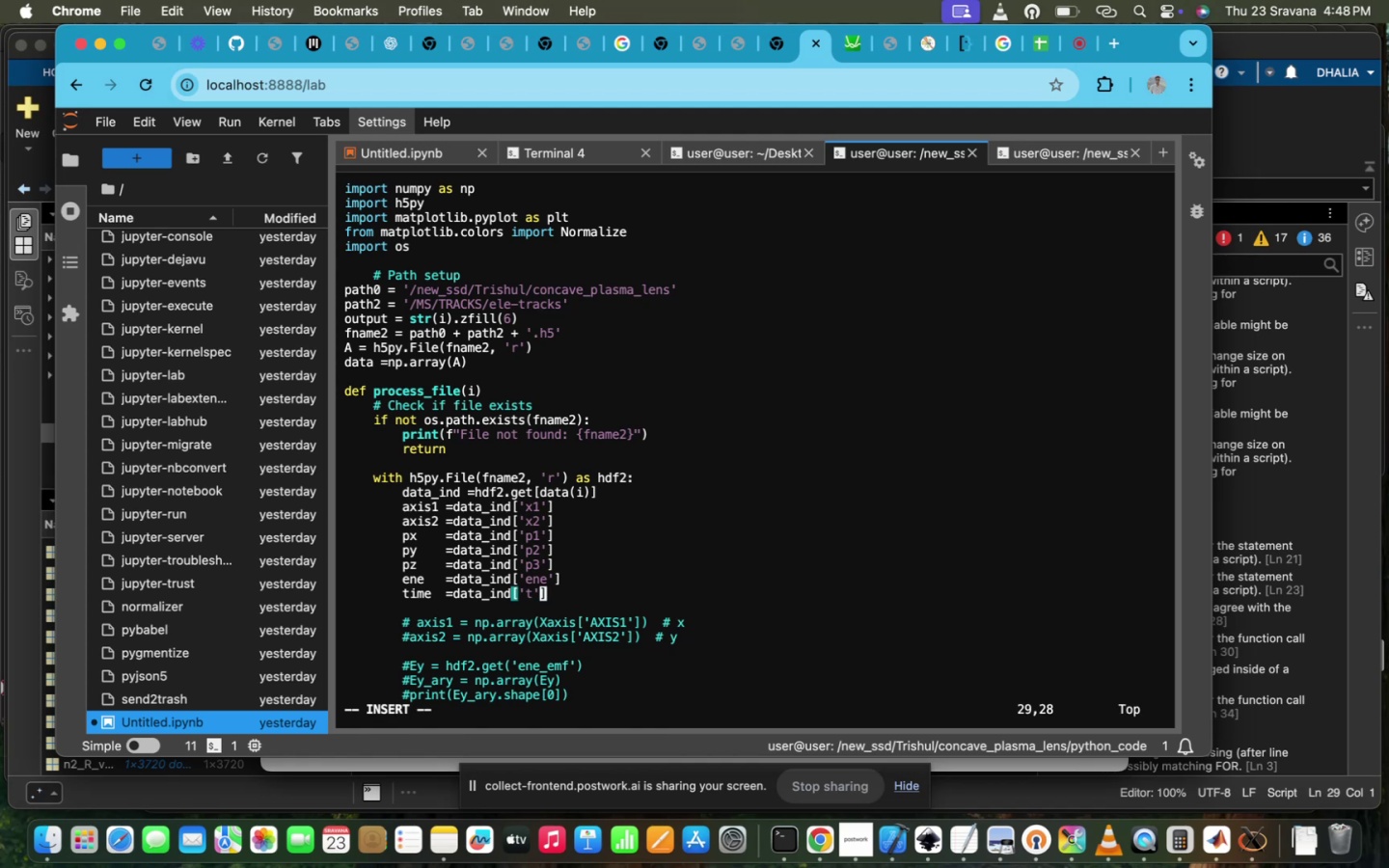 
key(ArrowDown)
 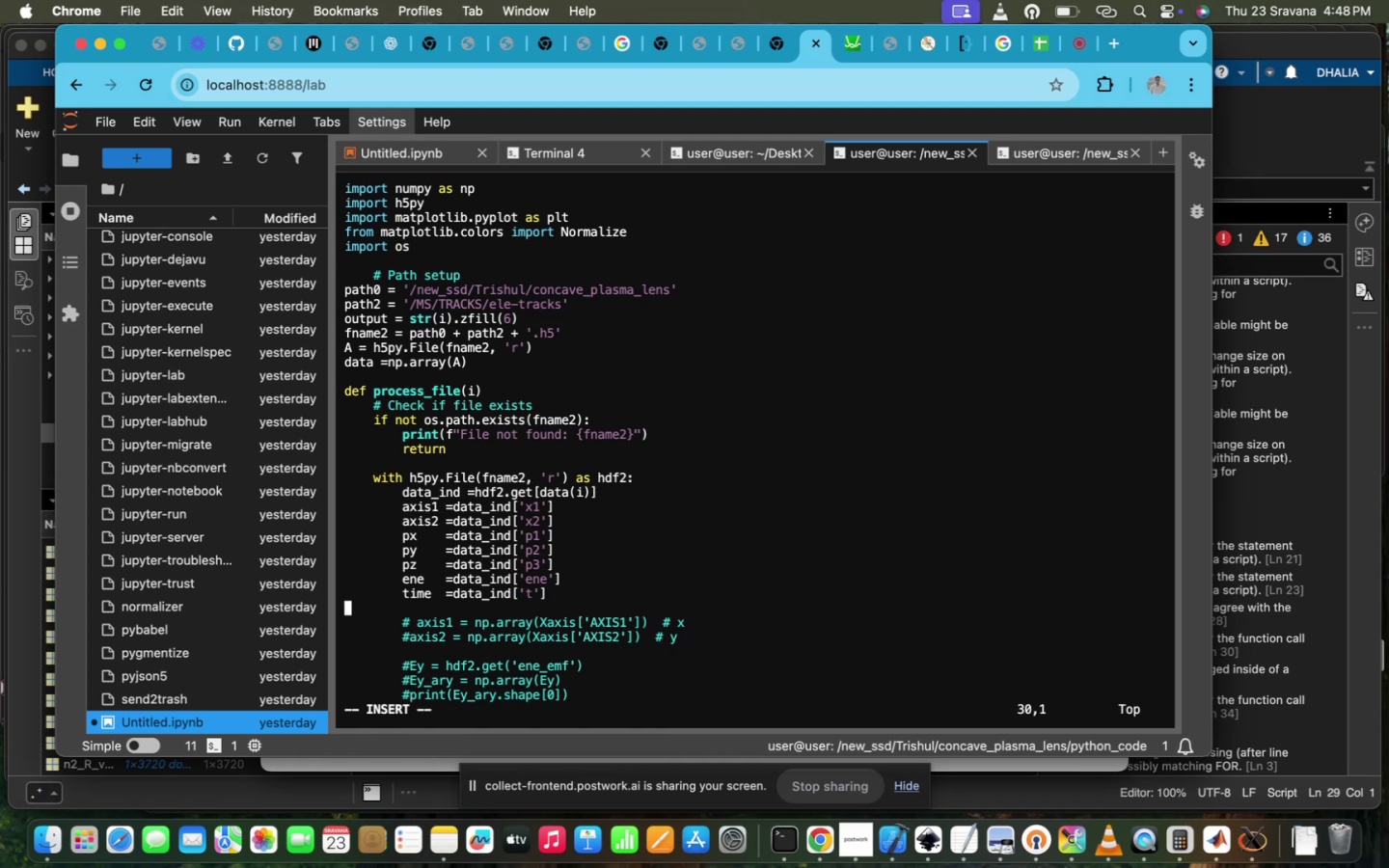 
hold_key(key=ArrowDown, duration=1.5)
 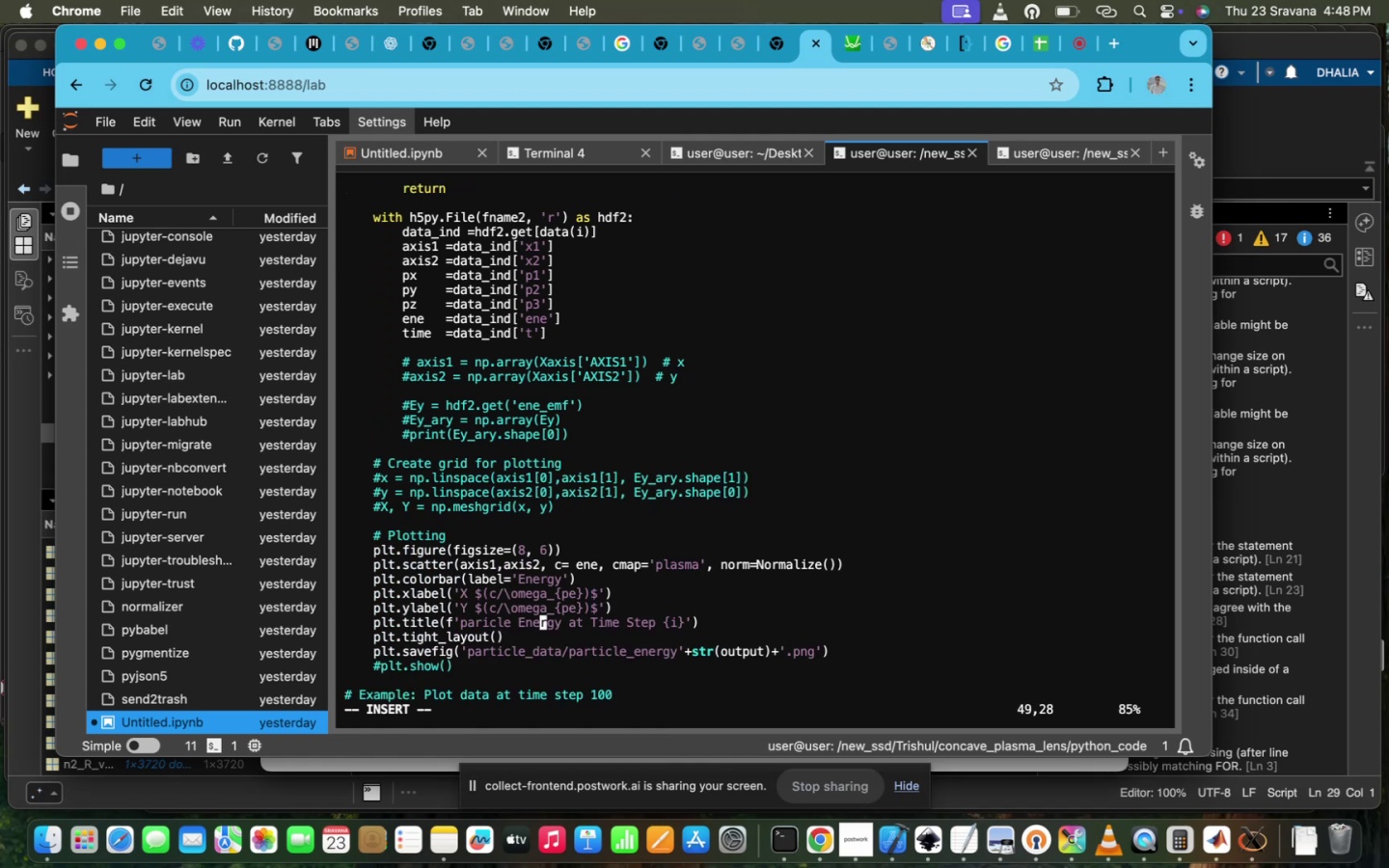 
hold_key(key=ArrowDown, duration=0.92)
 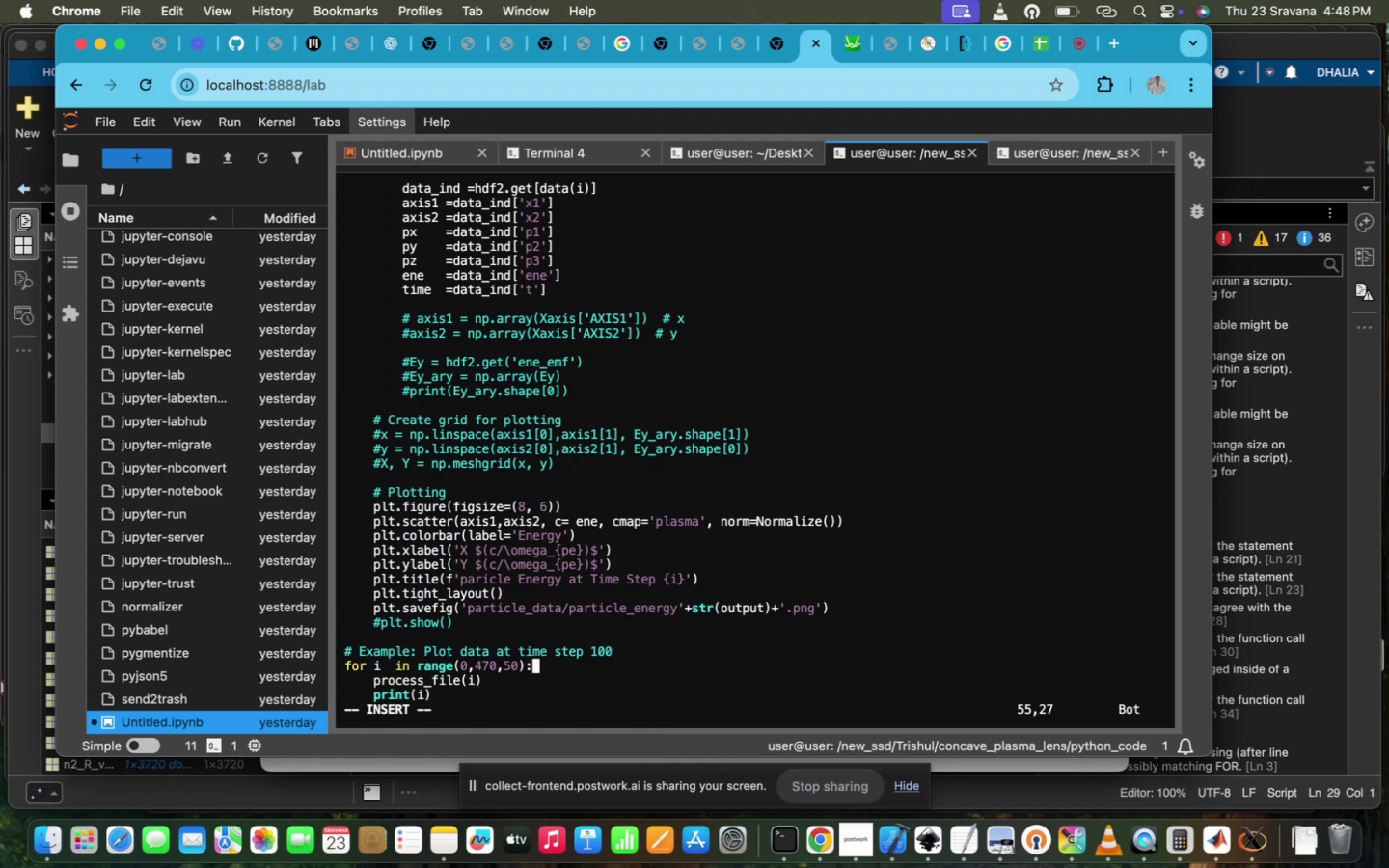 
key(ArrowUp)
 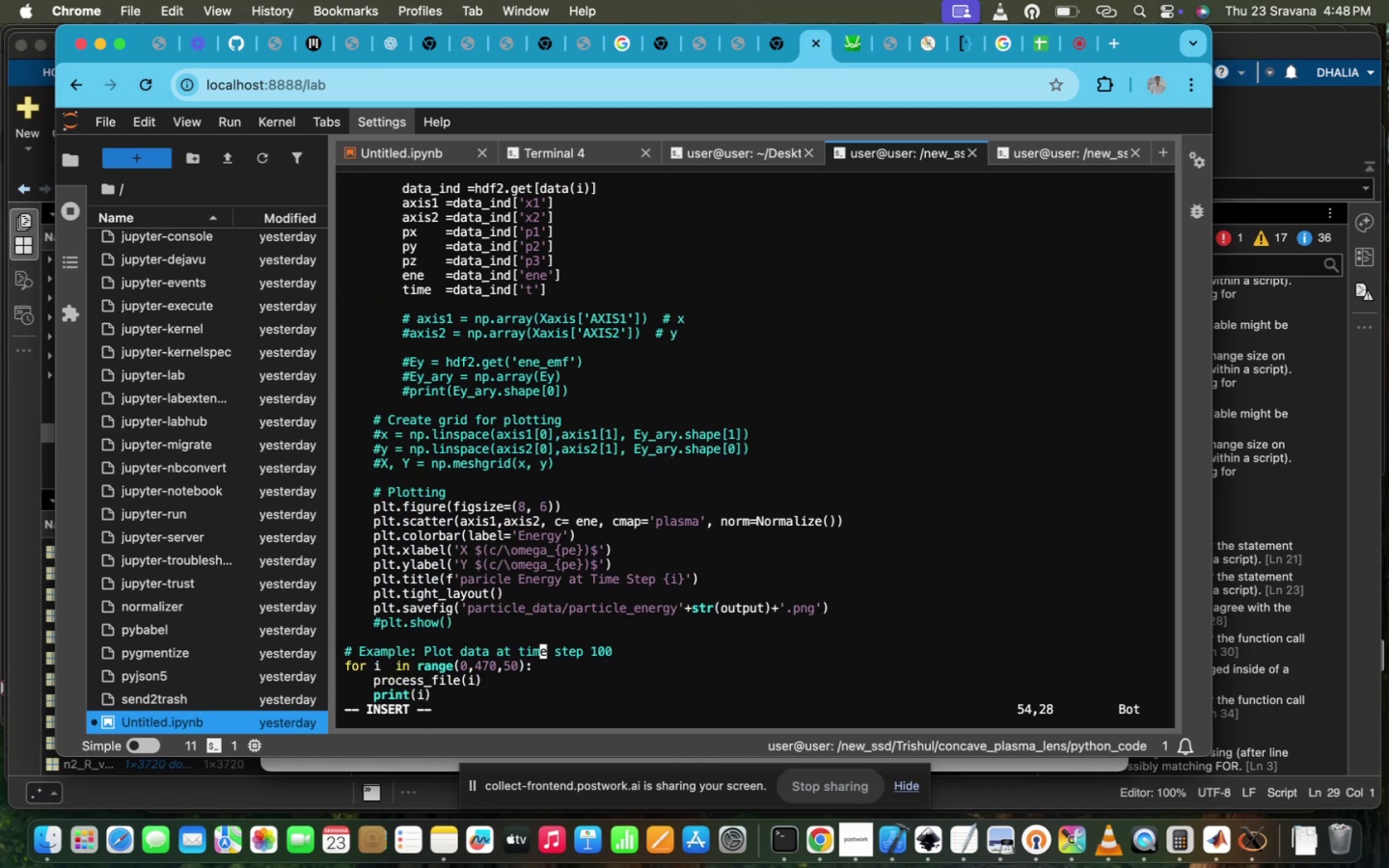 
key(ArrowUp)
 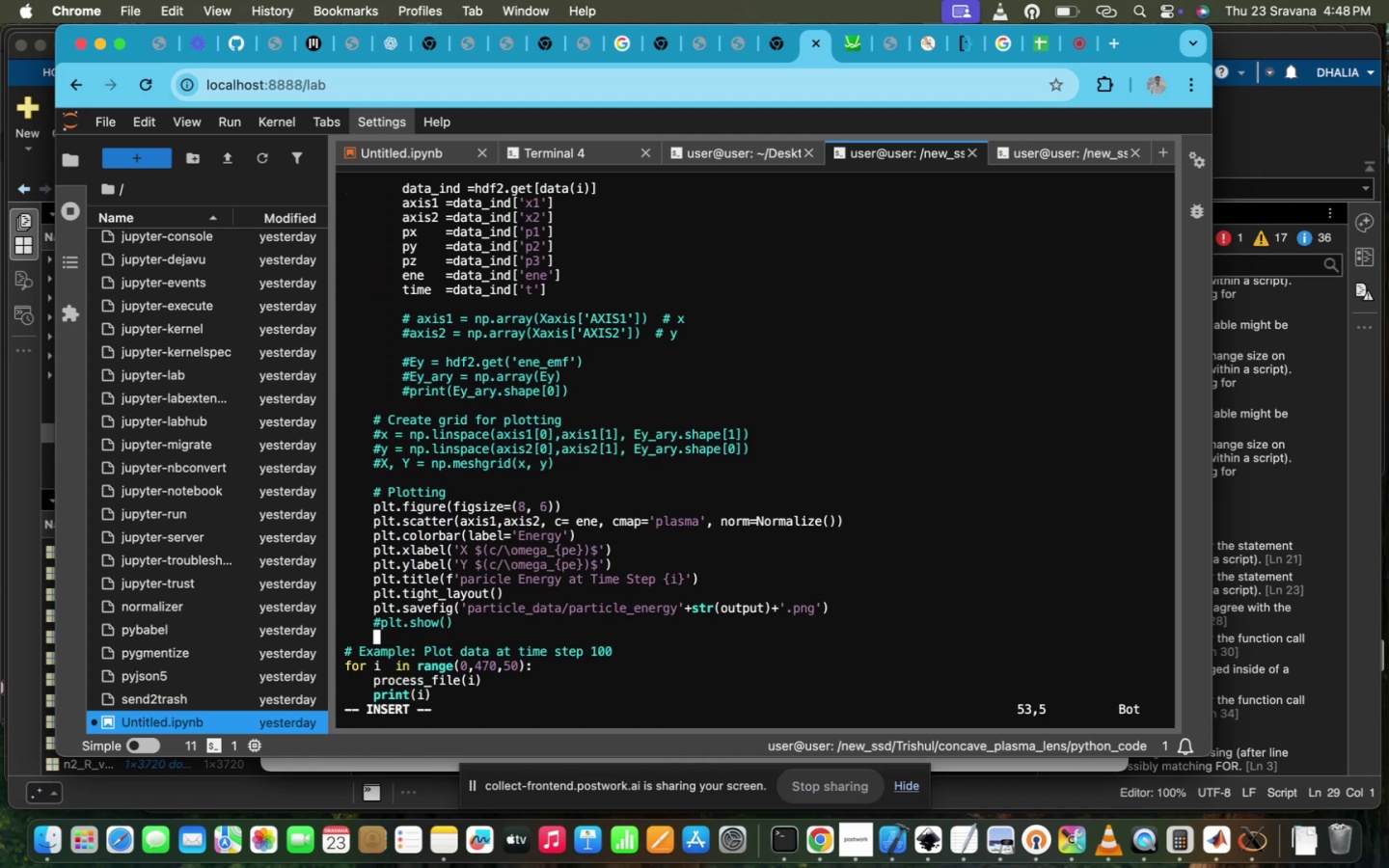 
key(ArrowUp)
 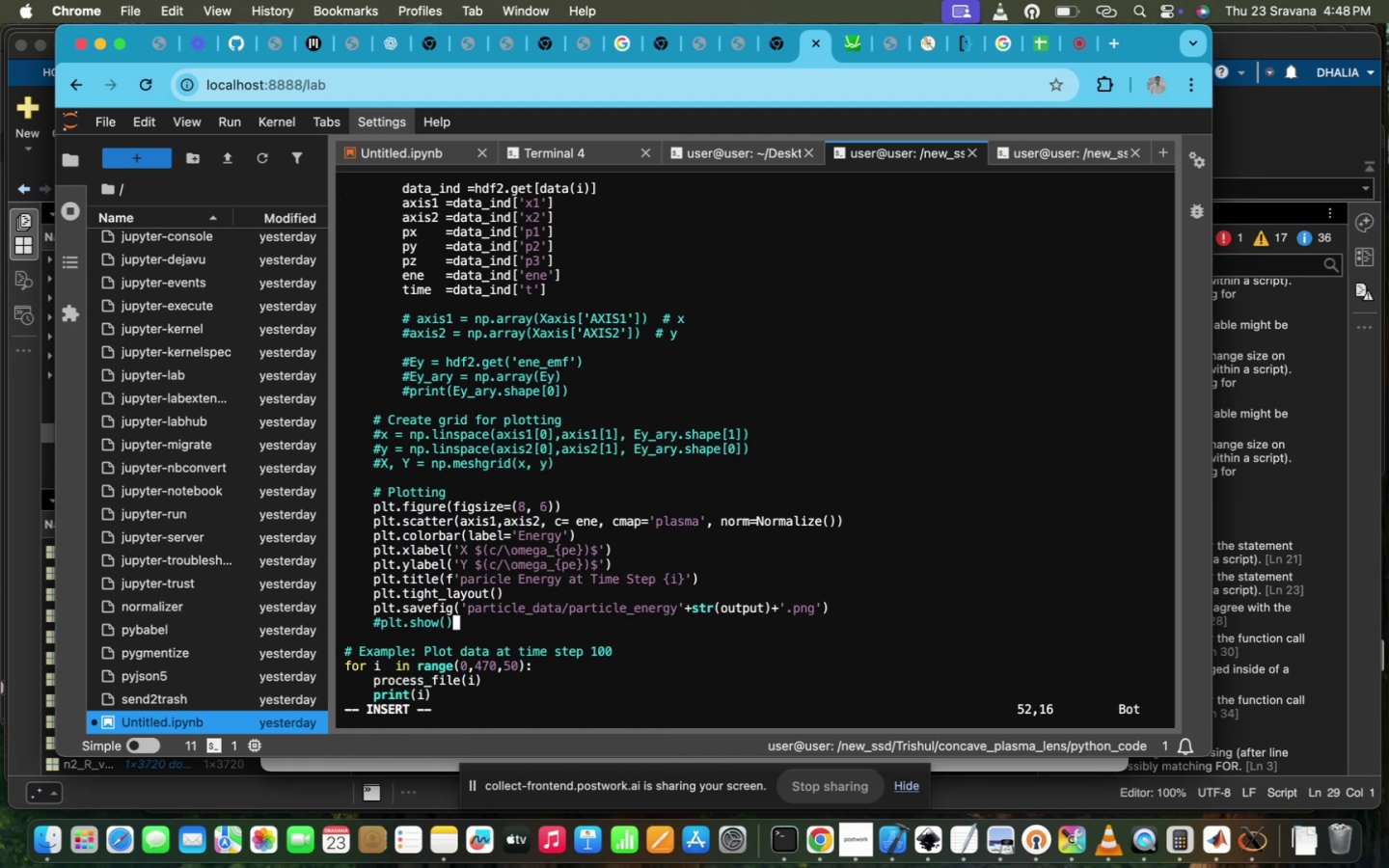 
hold_key(key=ArrowUp, duration=0.56)
 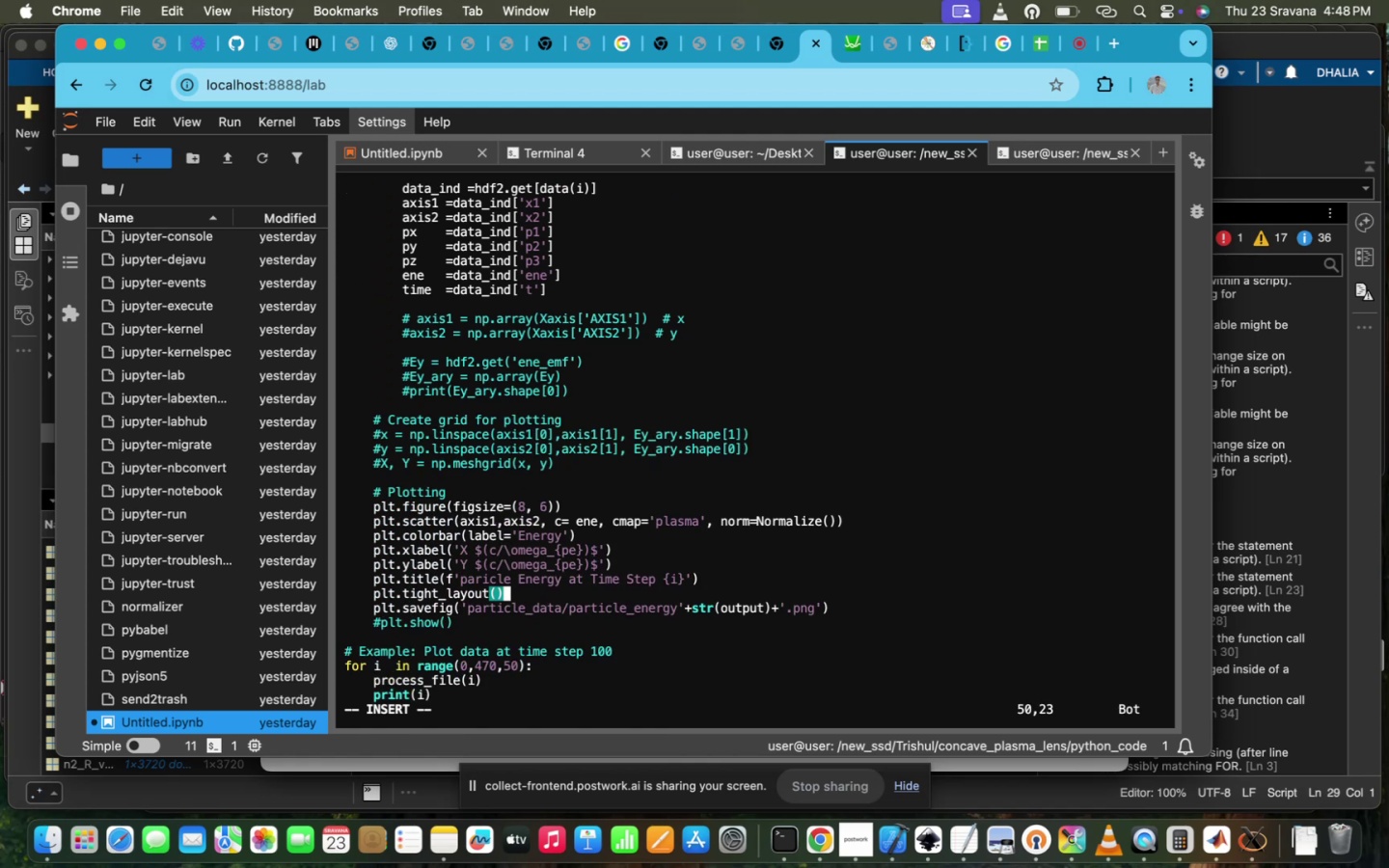 
hold_key(key=ArrowDown, duration=0.72)
 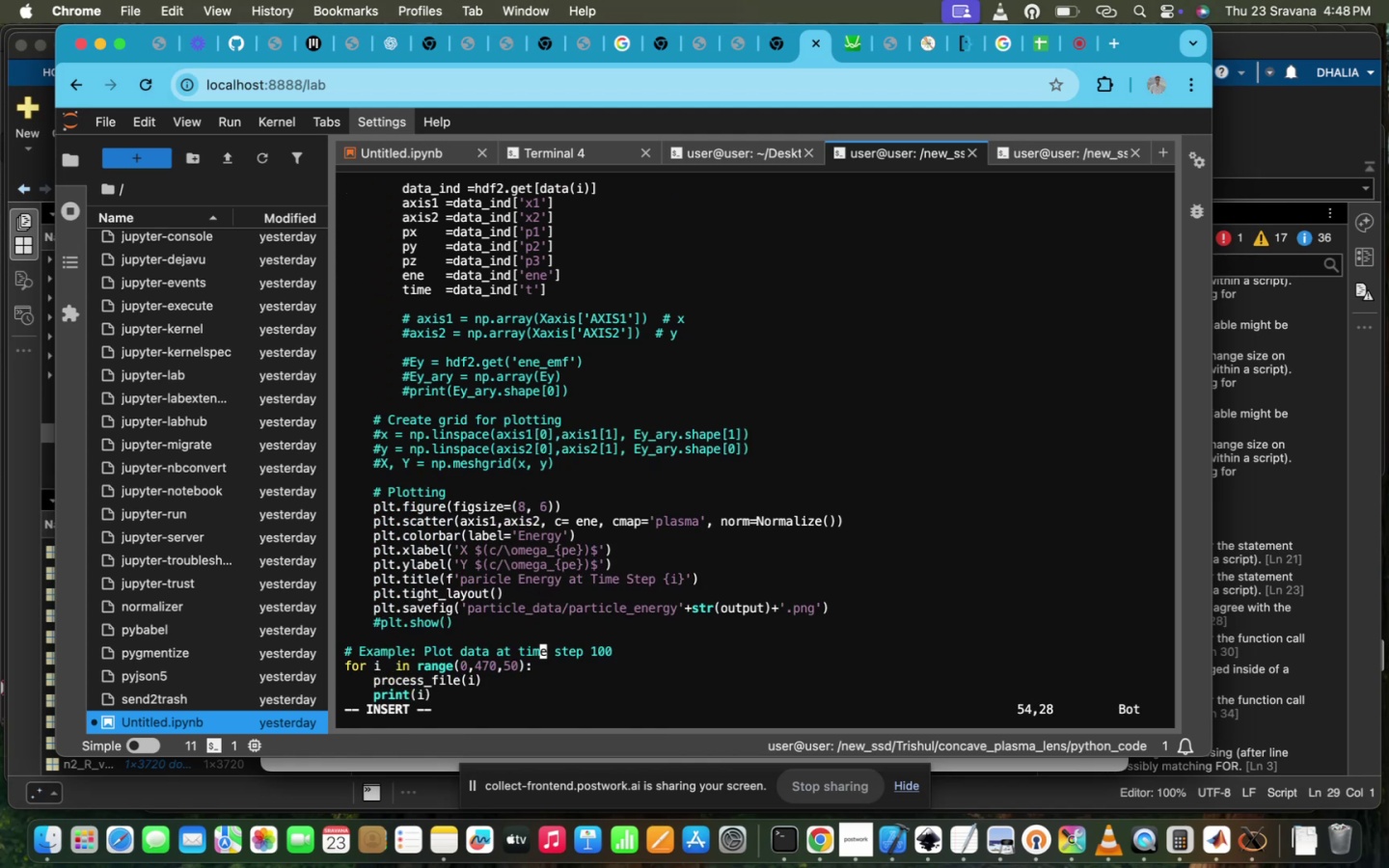 
key(ArrowDown)
 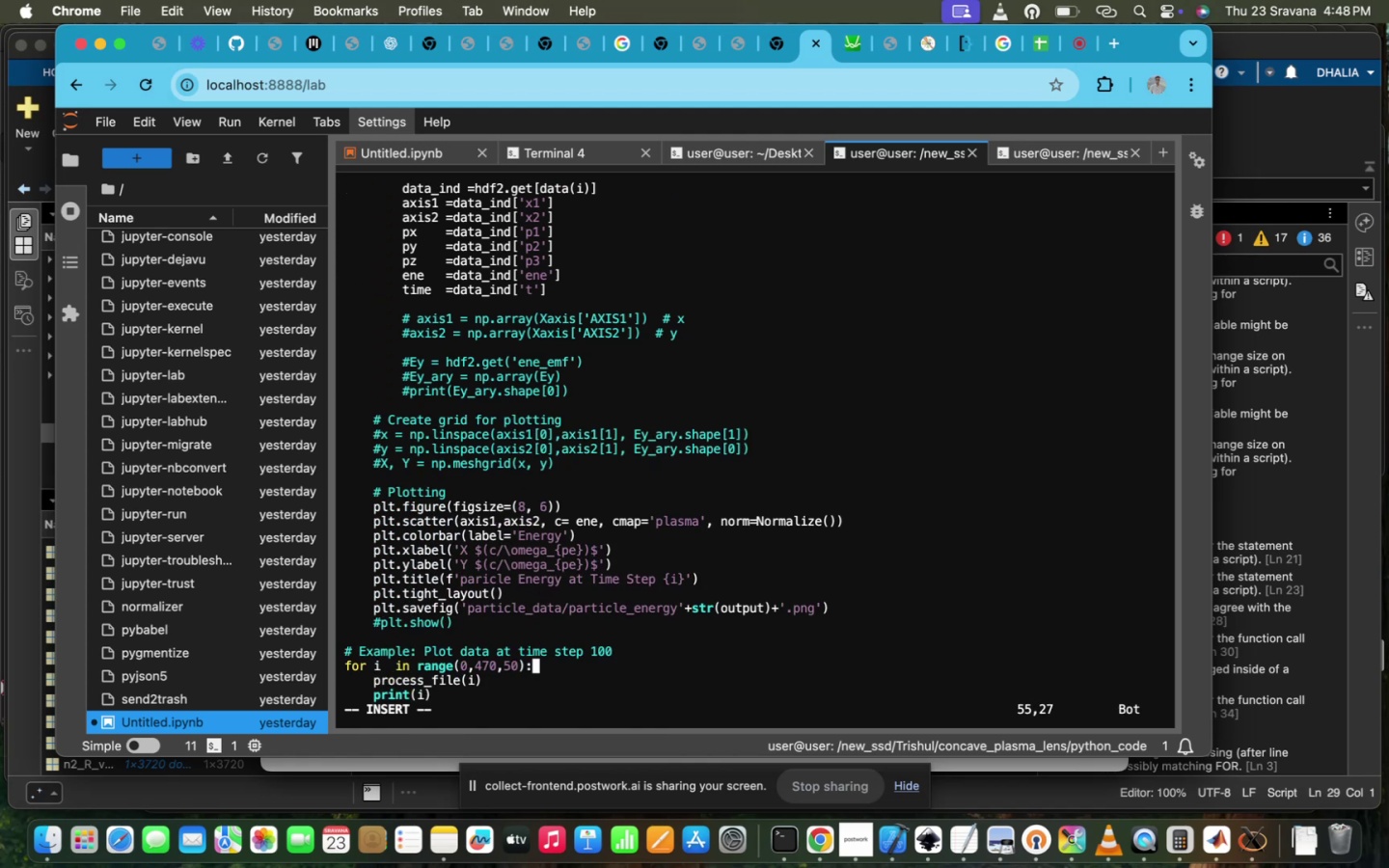 
key(ArrowUp)
 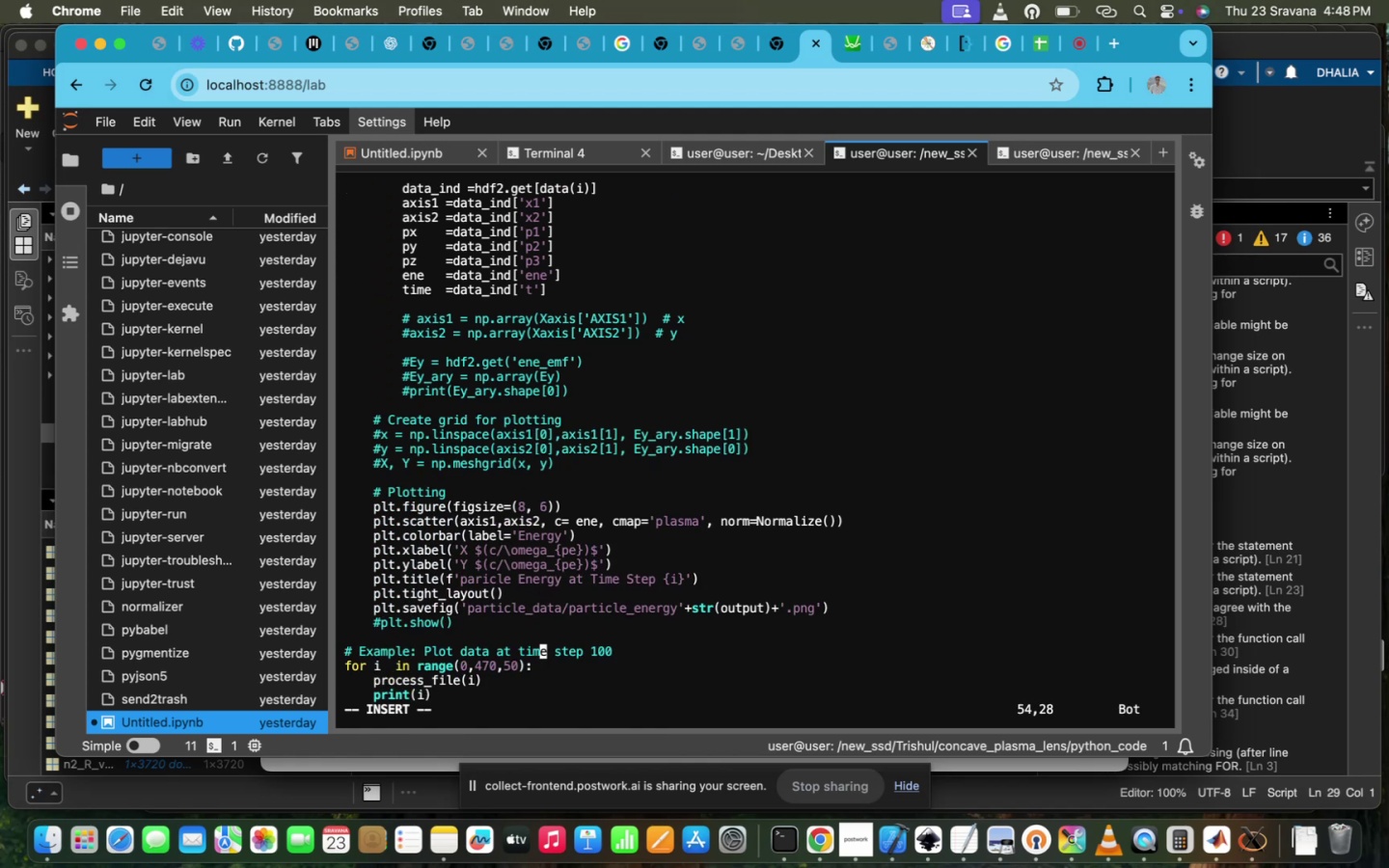 
key(ArrowUp)
 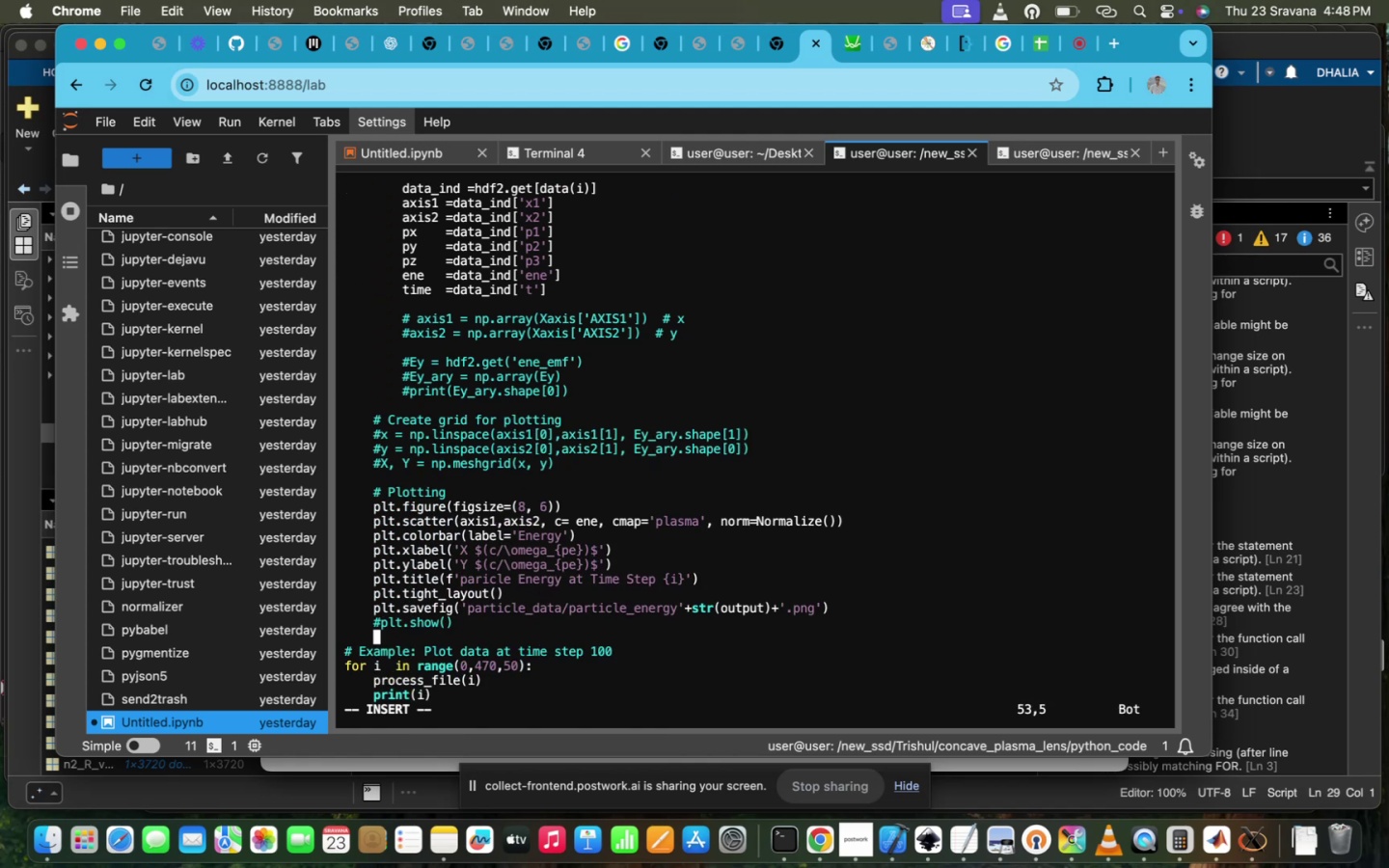 
hold_key(key=ArrowDown, duration=0.45)
 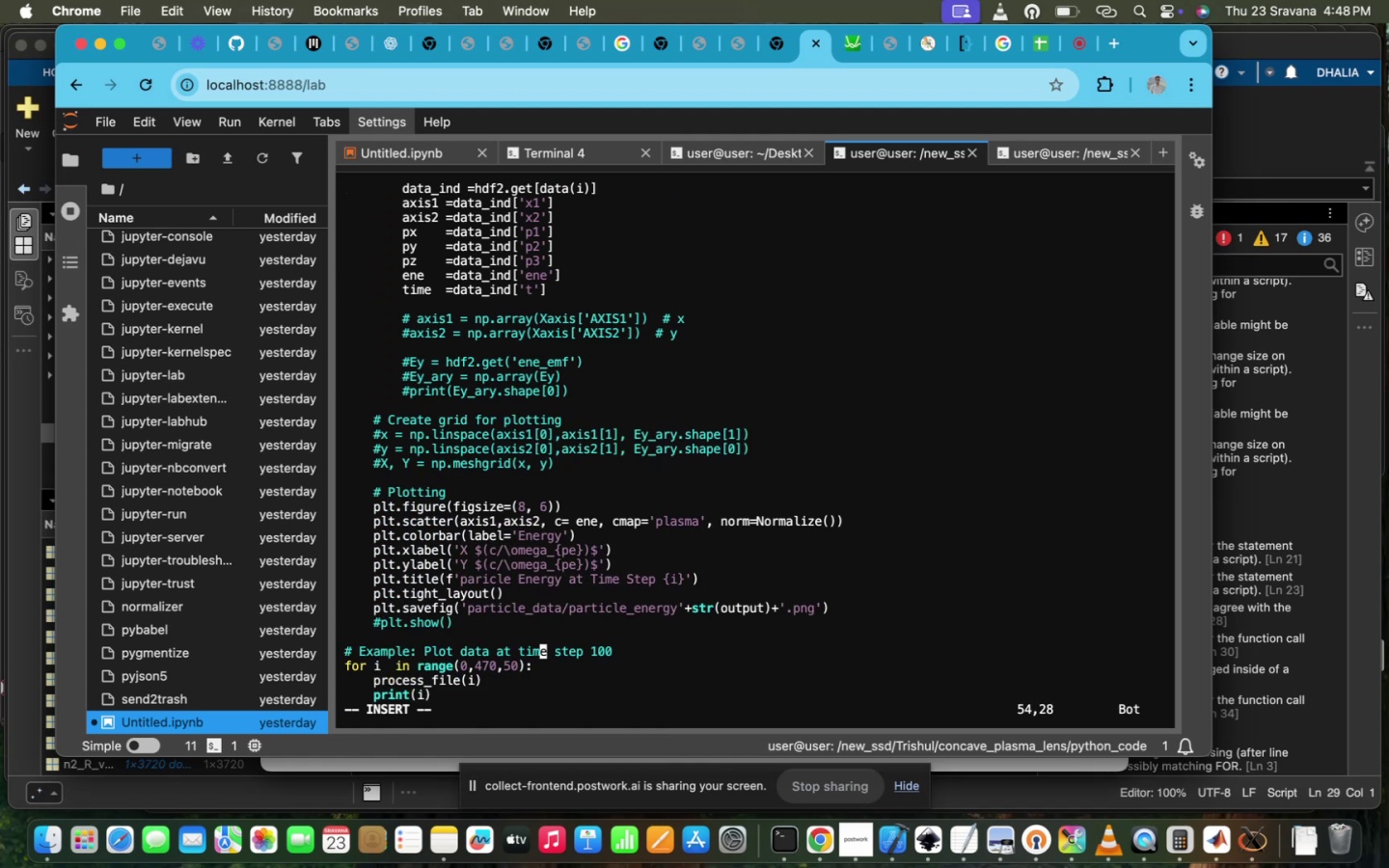 
key(ArrowUp)
 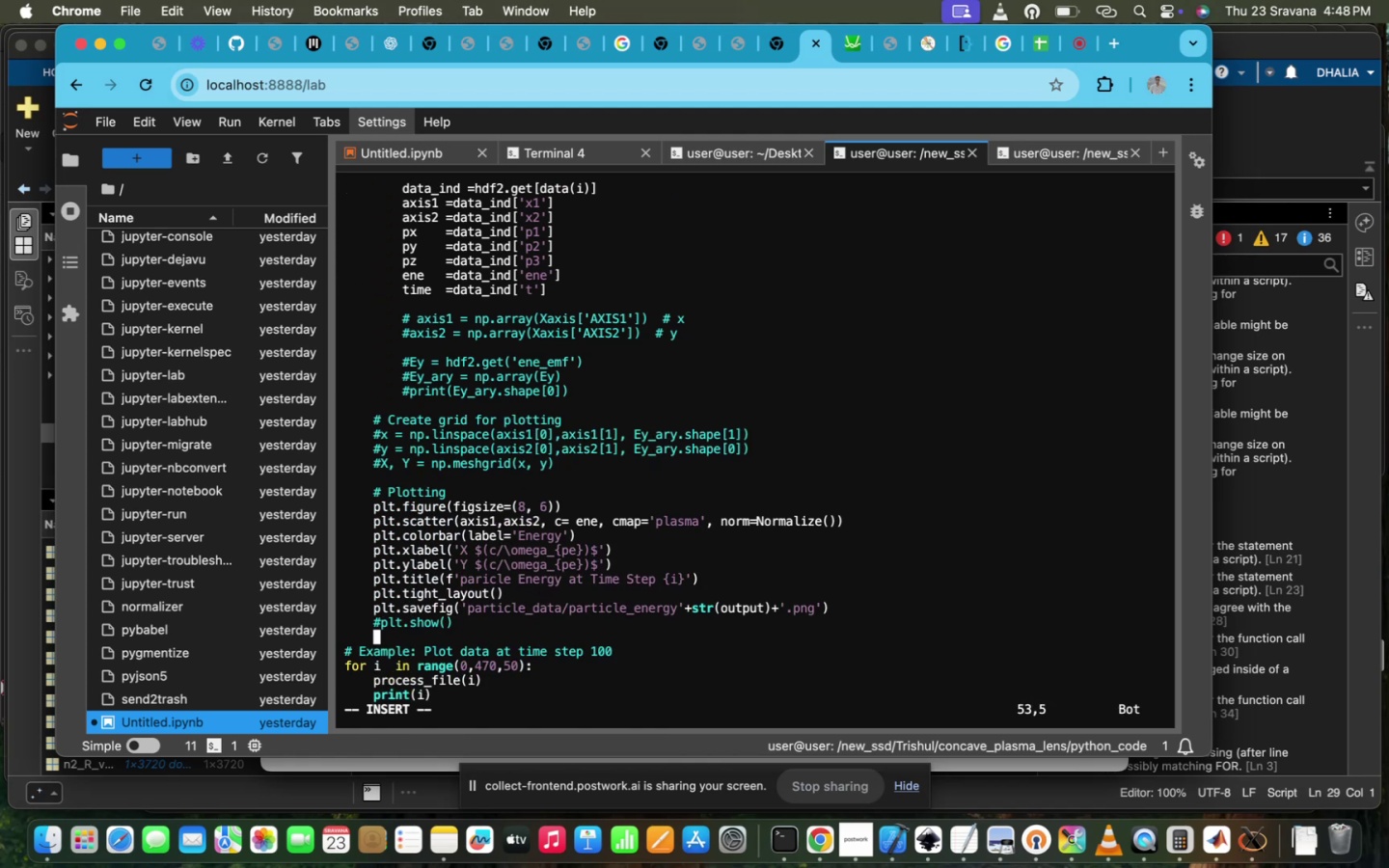 
key(ArrowDown)
 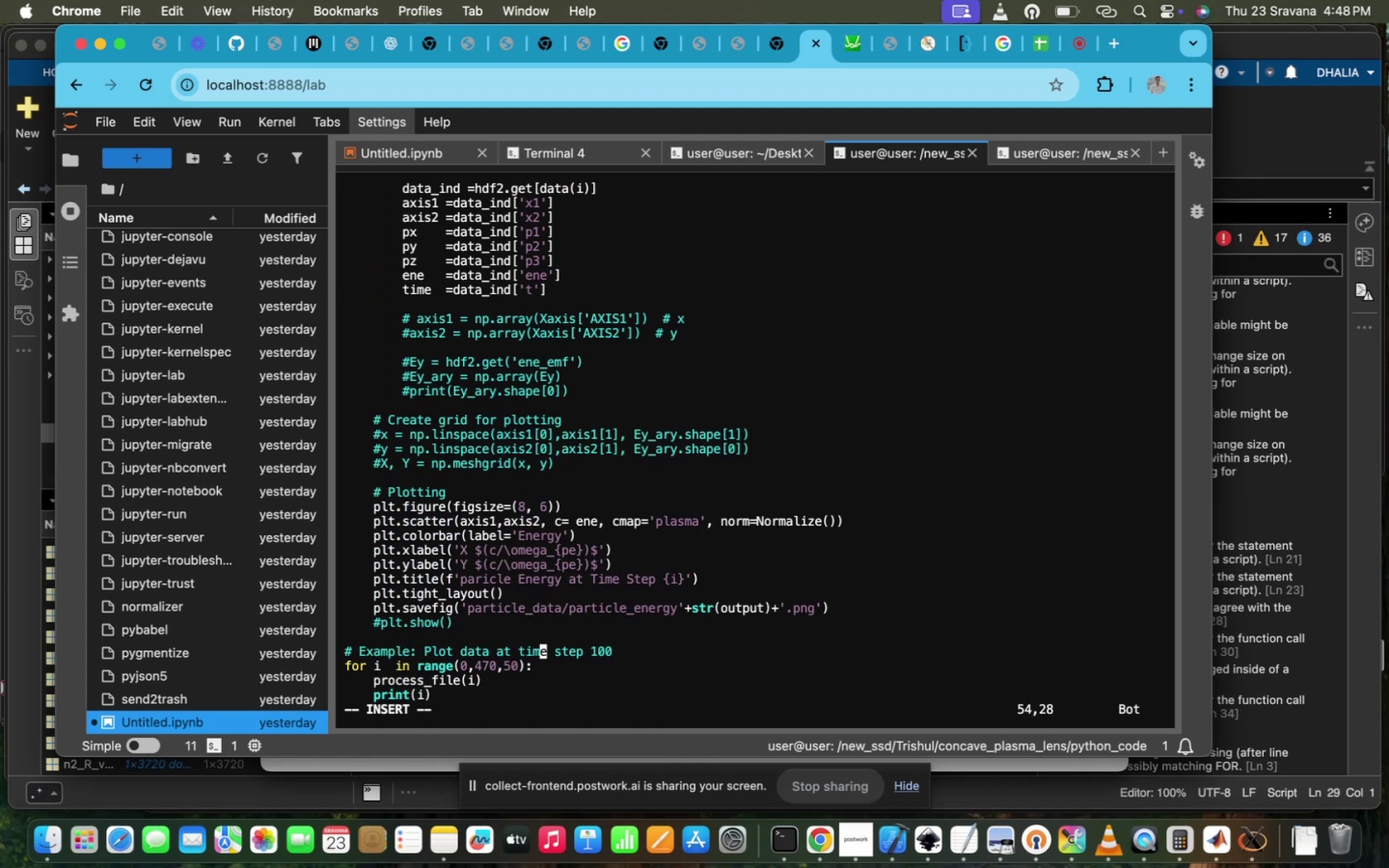 
key(ArrowDown)
 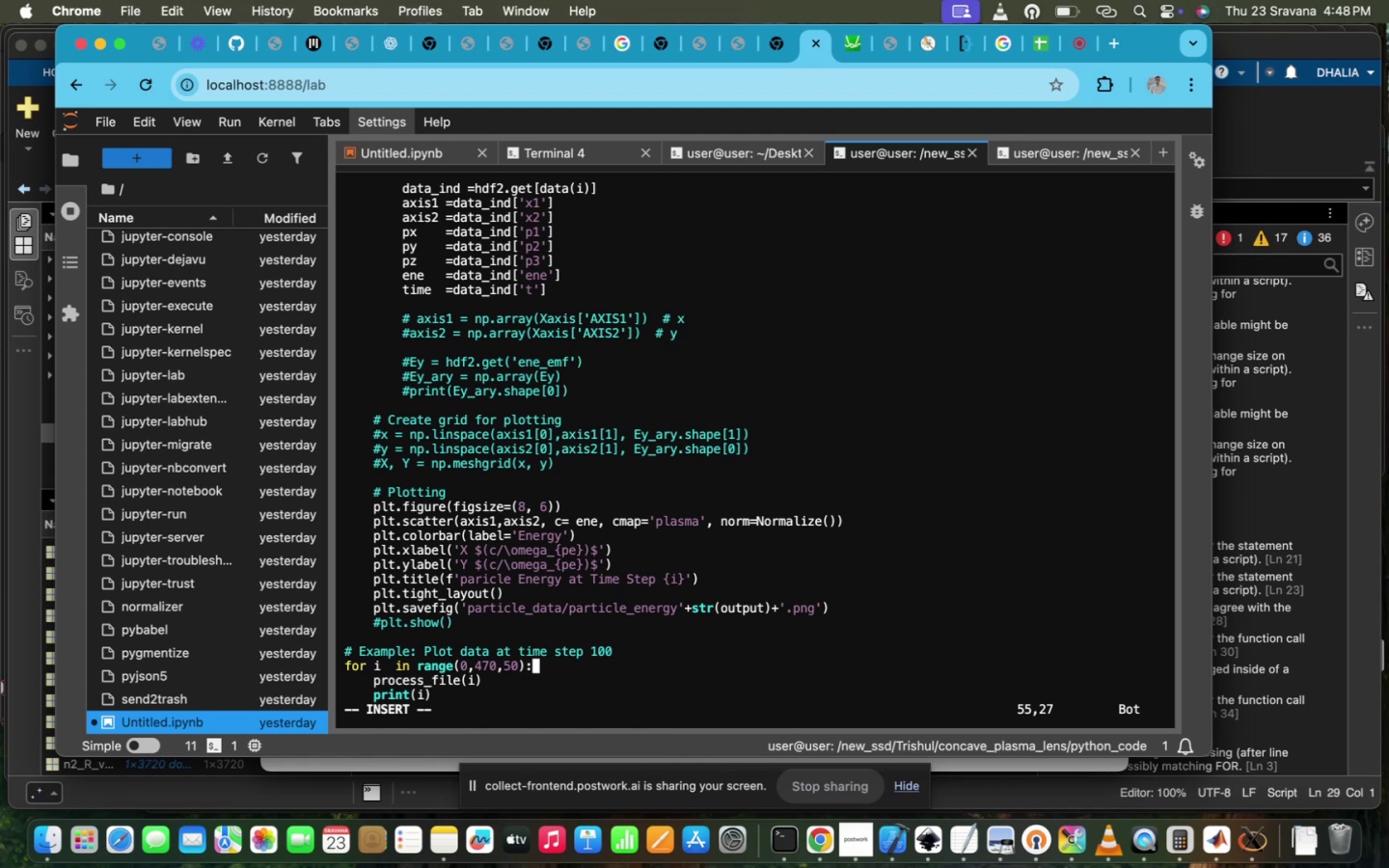 
key(ArrowUp)
 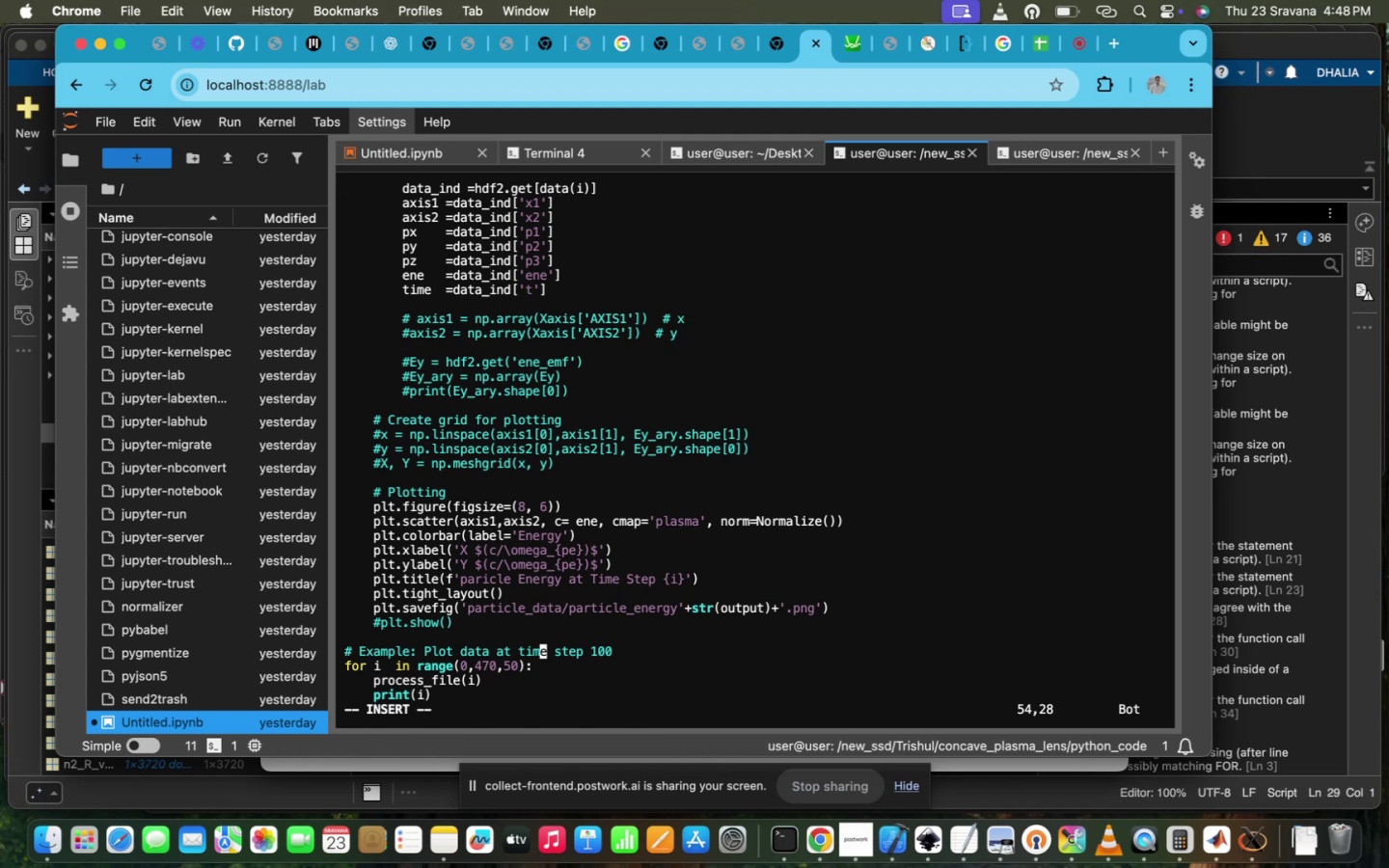 
key(ArrowUp)
 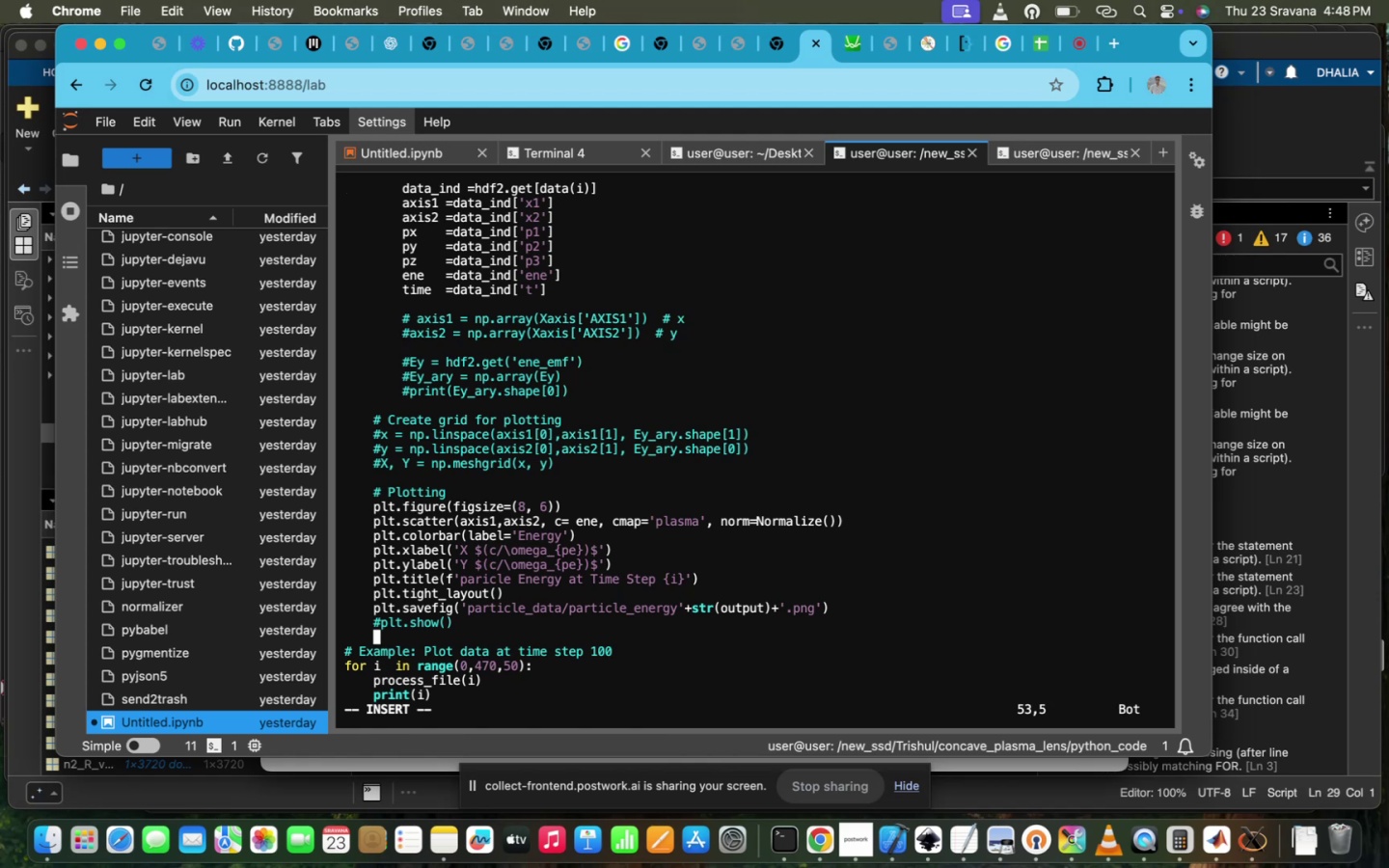 
key(ArrowUp)
 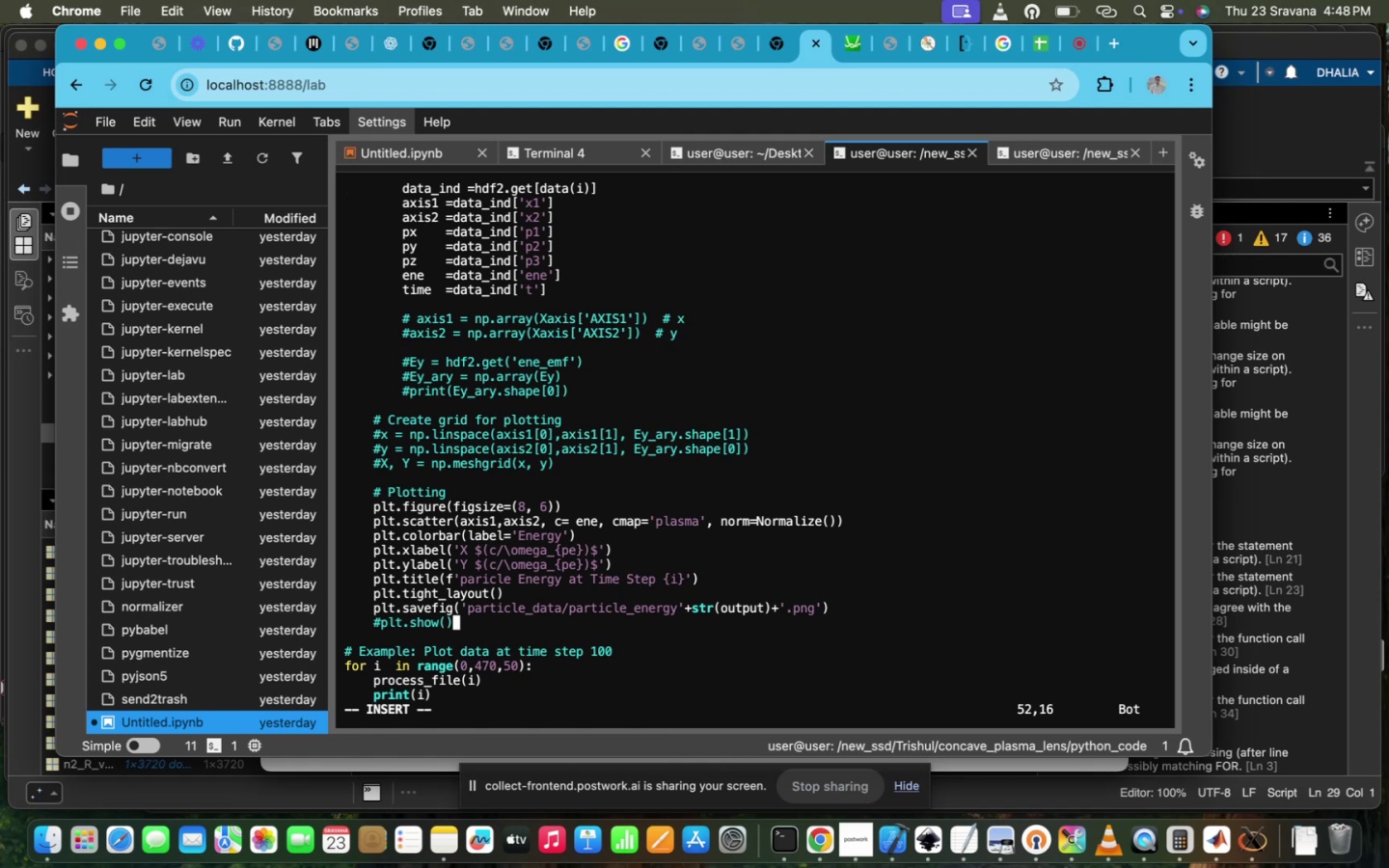 
key(ArrowDown)
 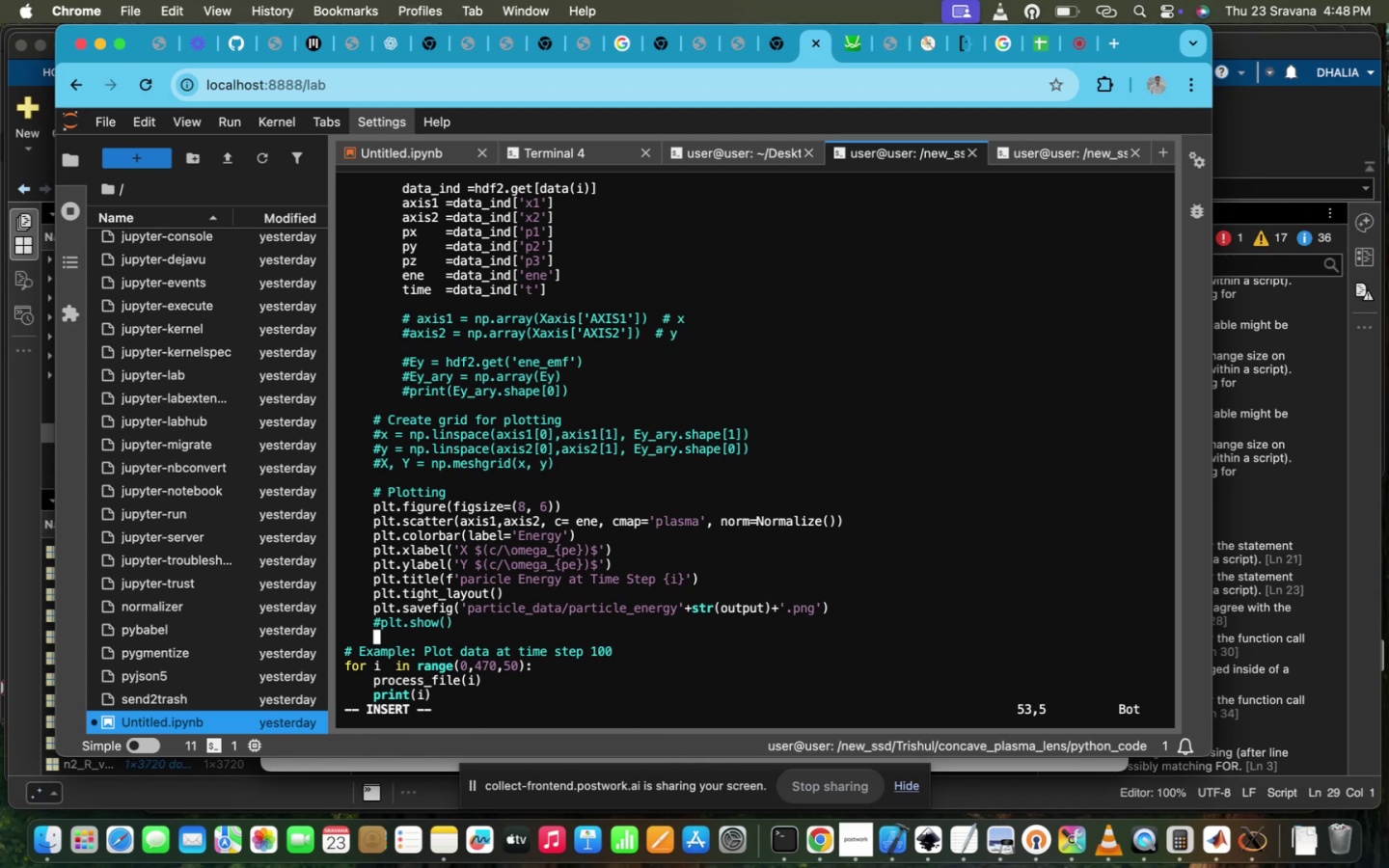 
key(ArrowDown)
 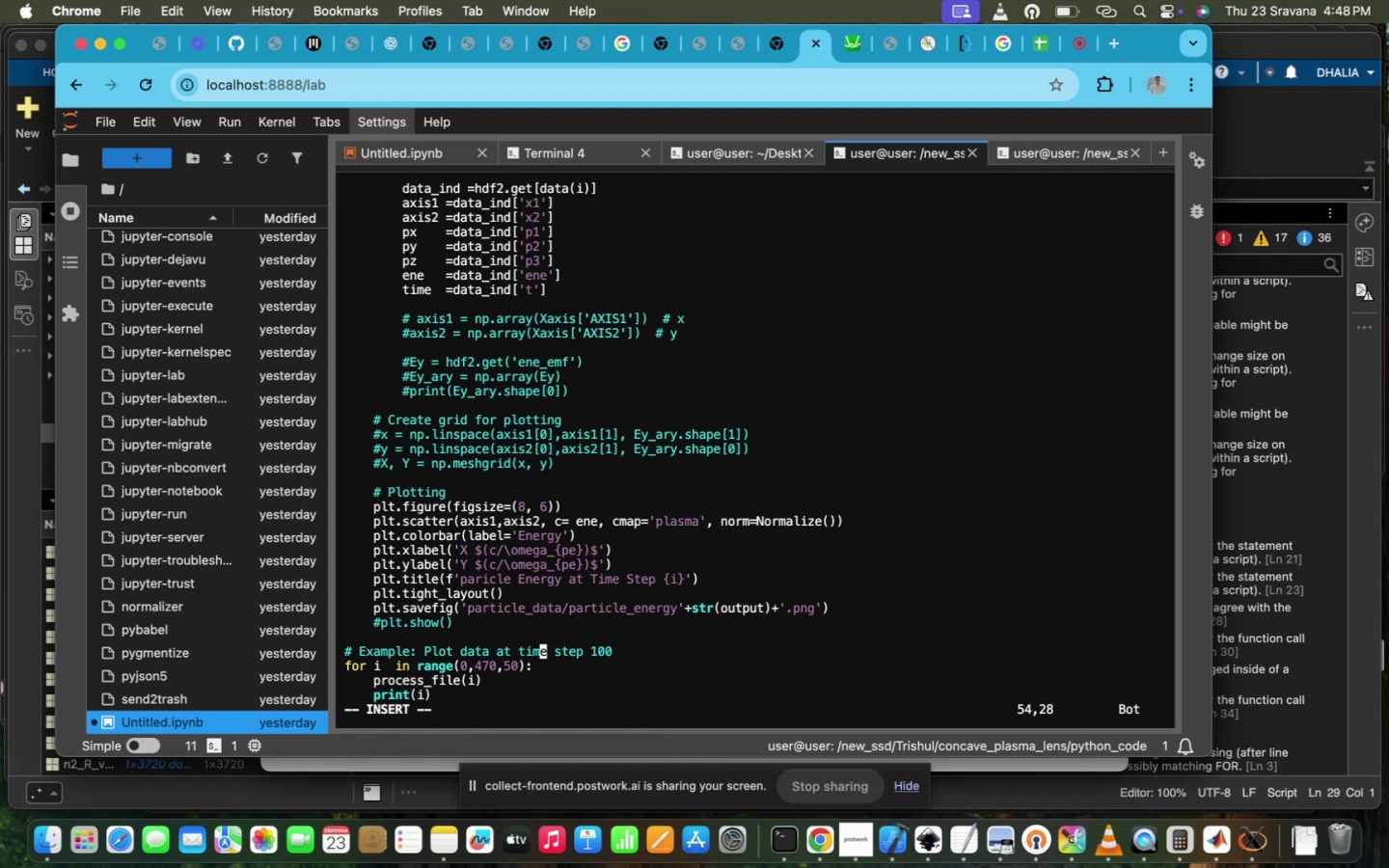 
key(ArrowDown)
 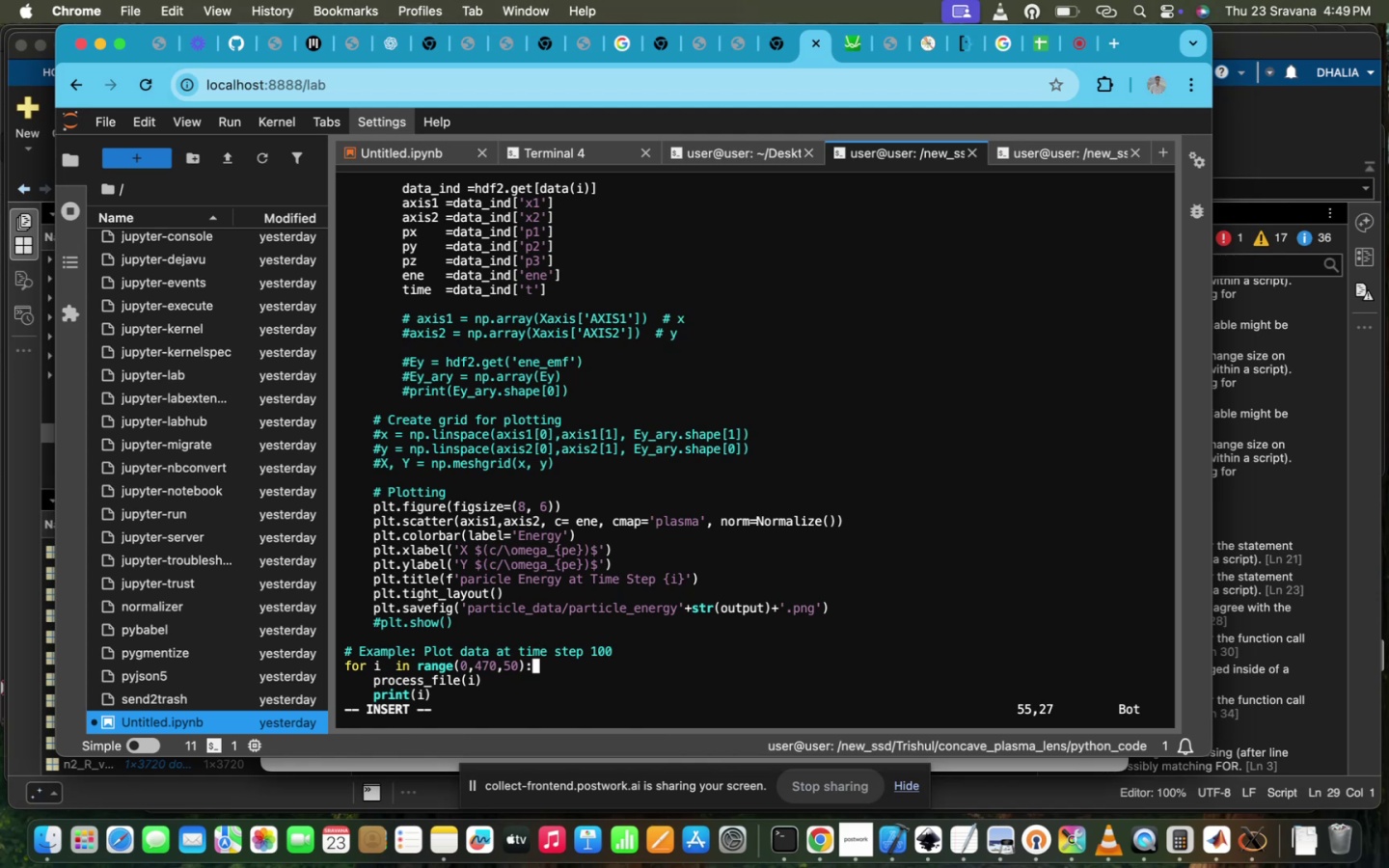 
key(ArrowLeft)
 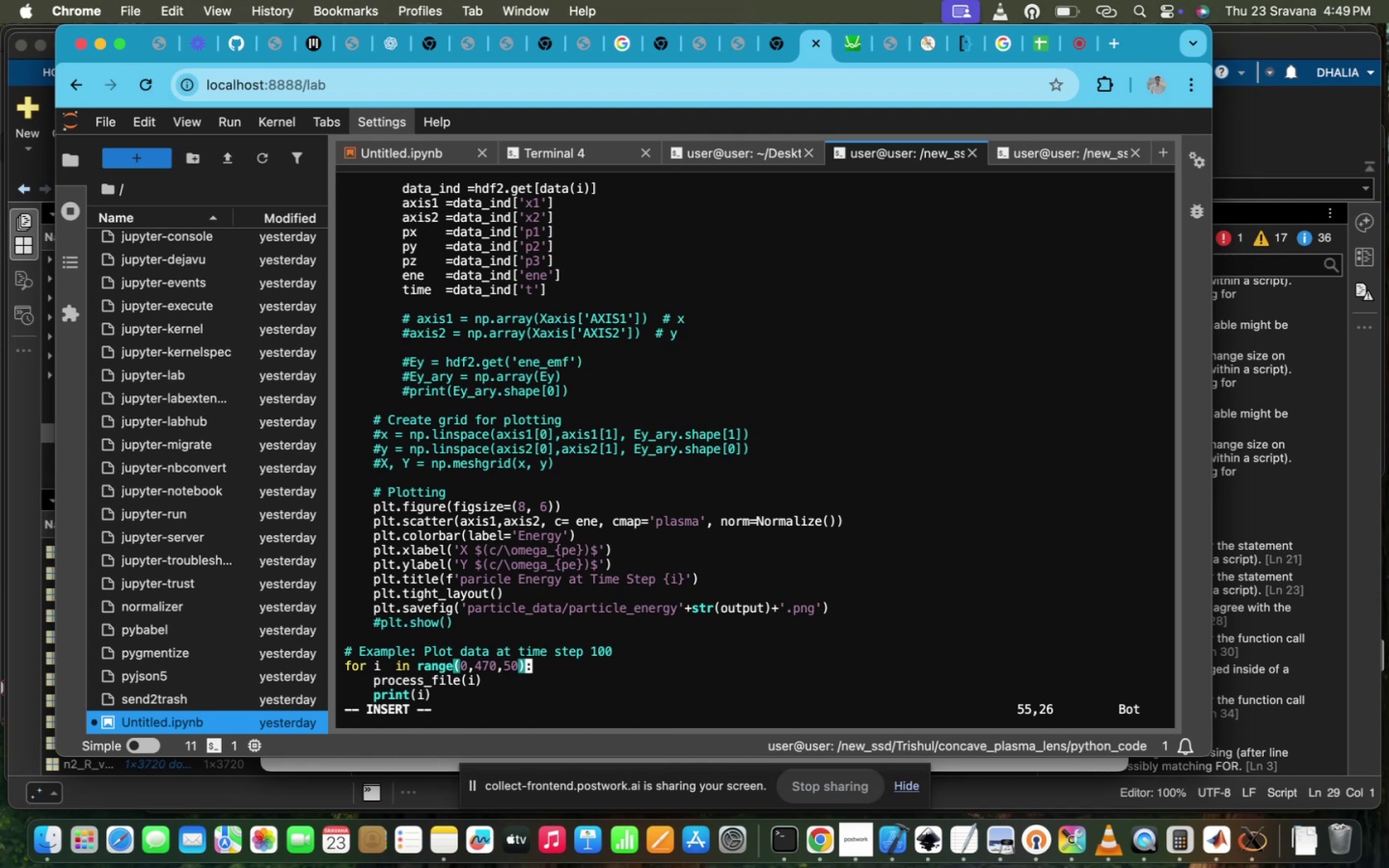 
key(ArrowLeft)
 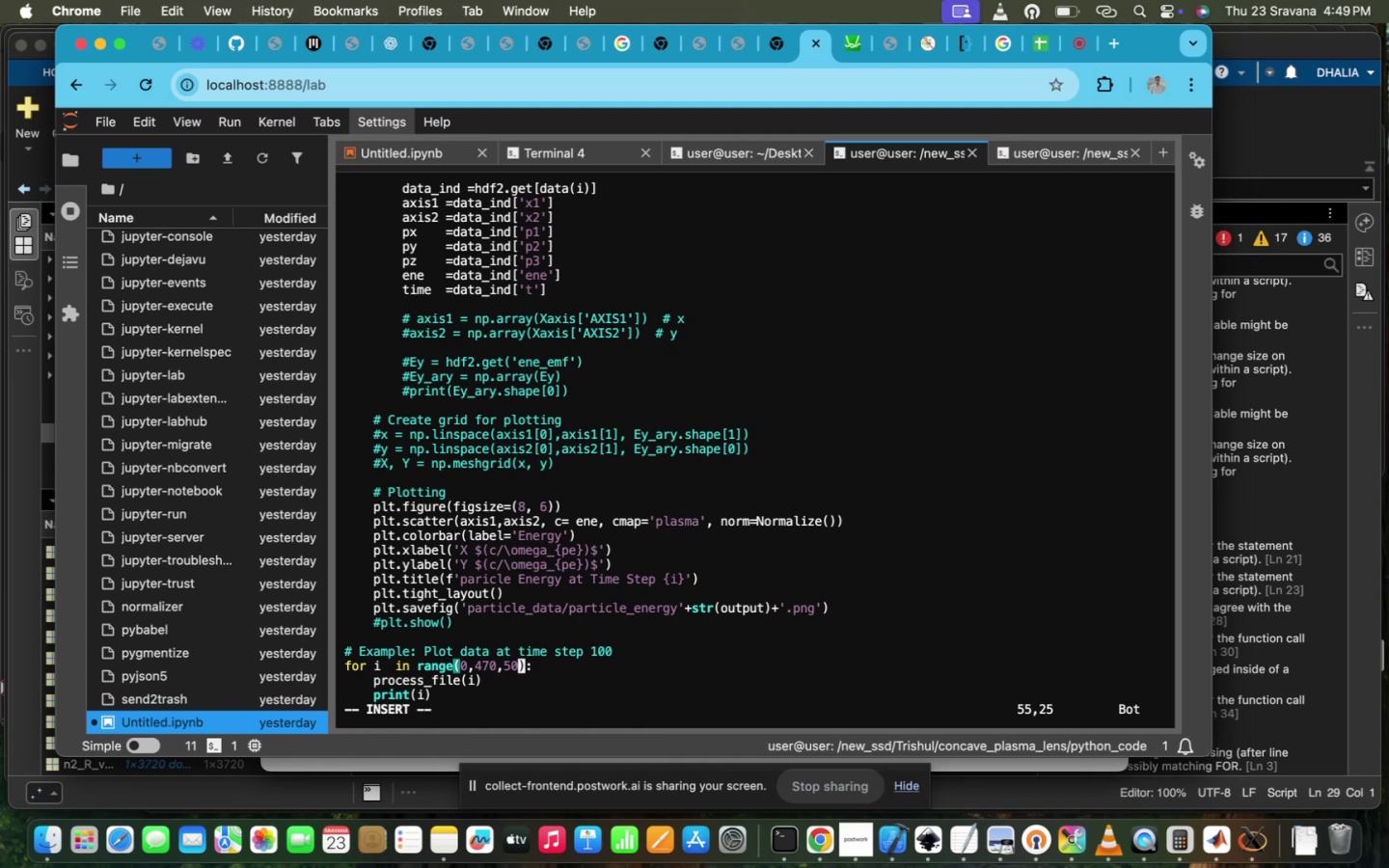 
key(Backspace)
key(Backspace)
key(Backspace)
key(Backspace)
key(Backspace)
key(Backspace)
type(len)
 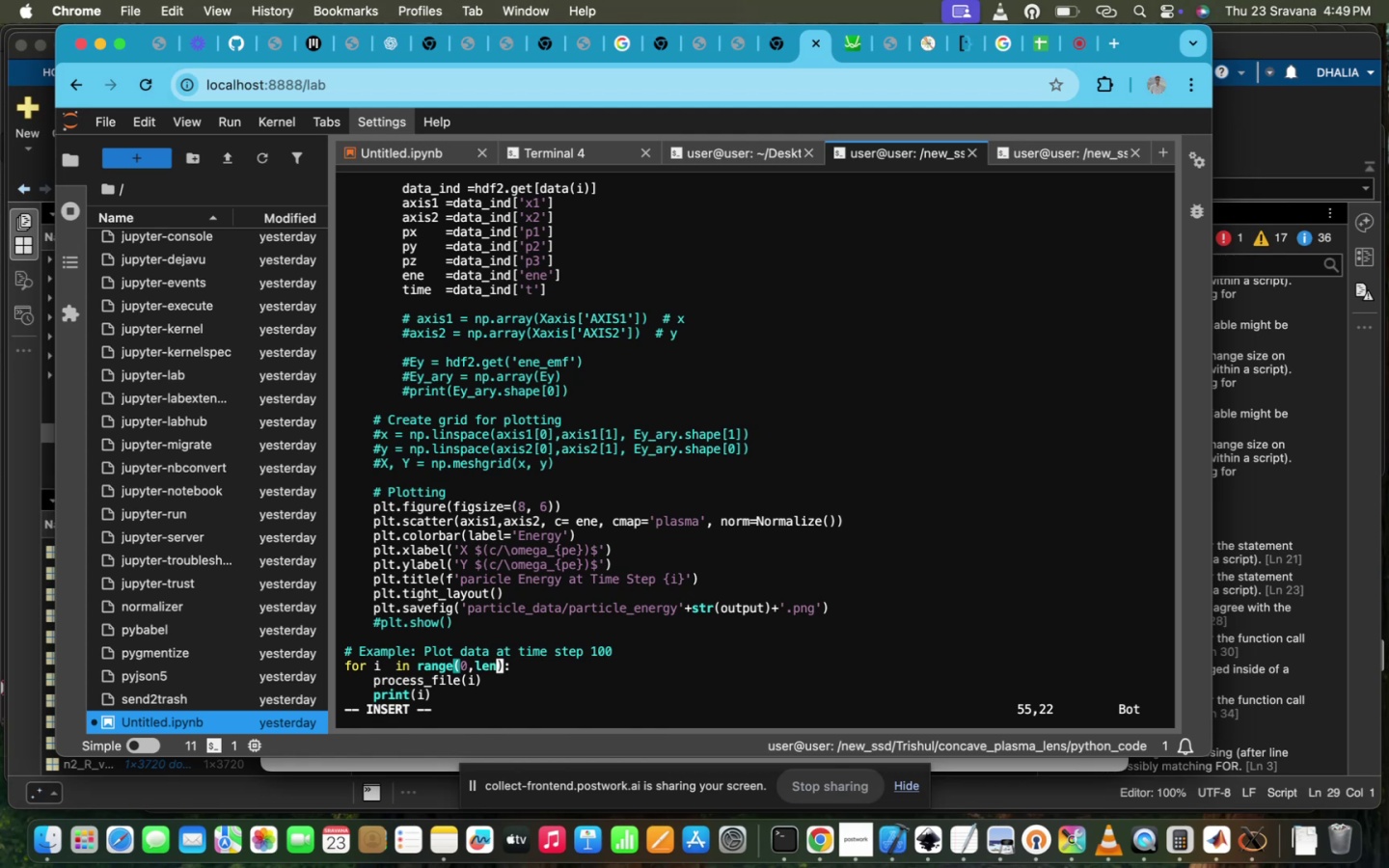 
type((data)
 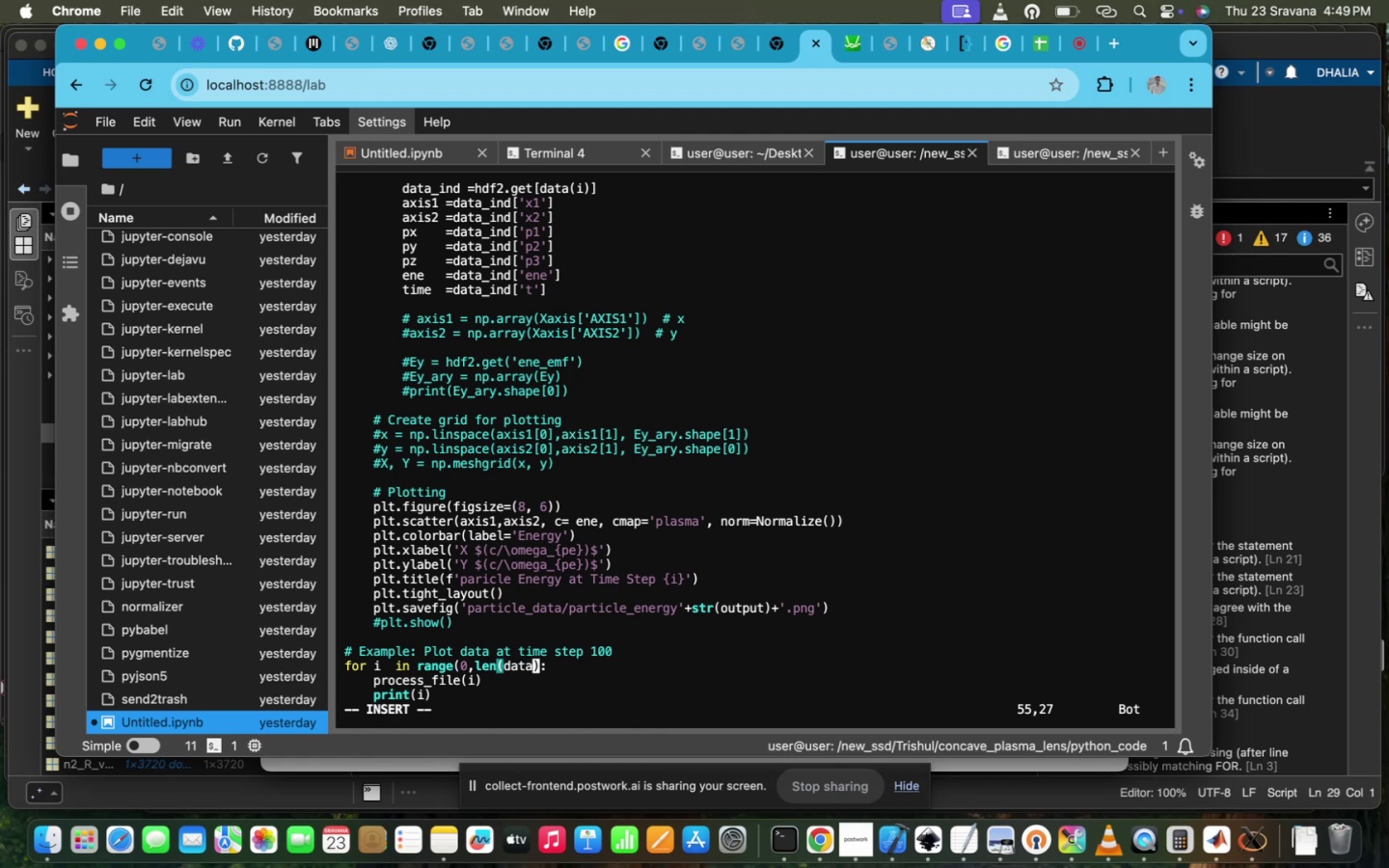 
scroll: coordinate [878, 158], scroll_direction: up, amount: 205.0
 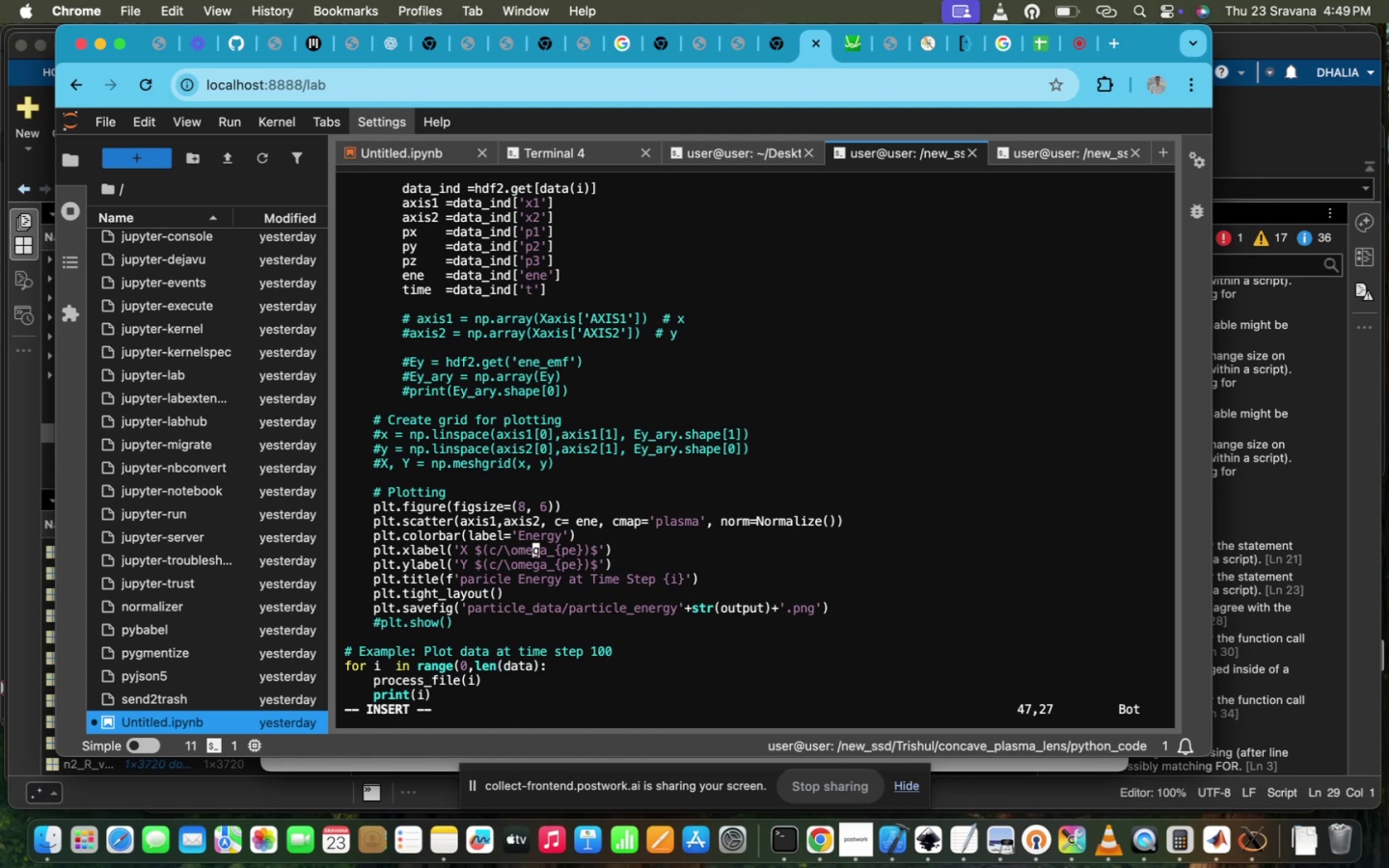 
hold_key(key=ArrowUp, duration=1.51)
 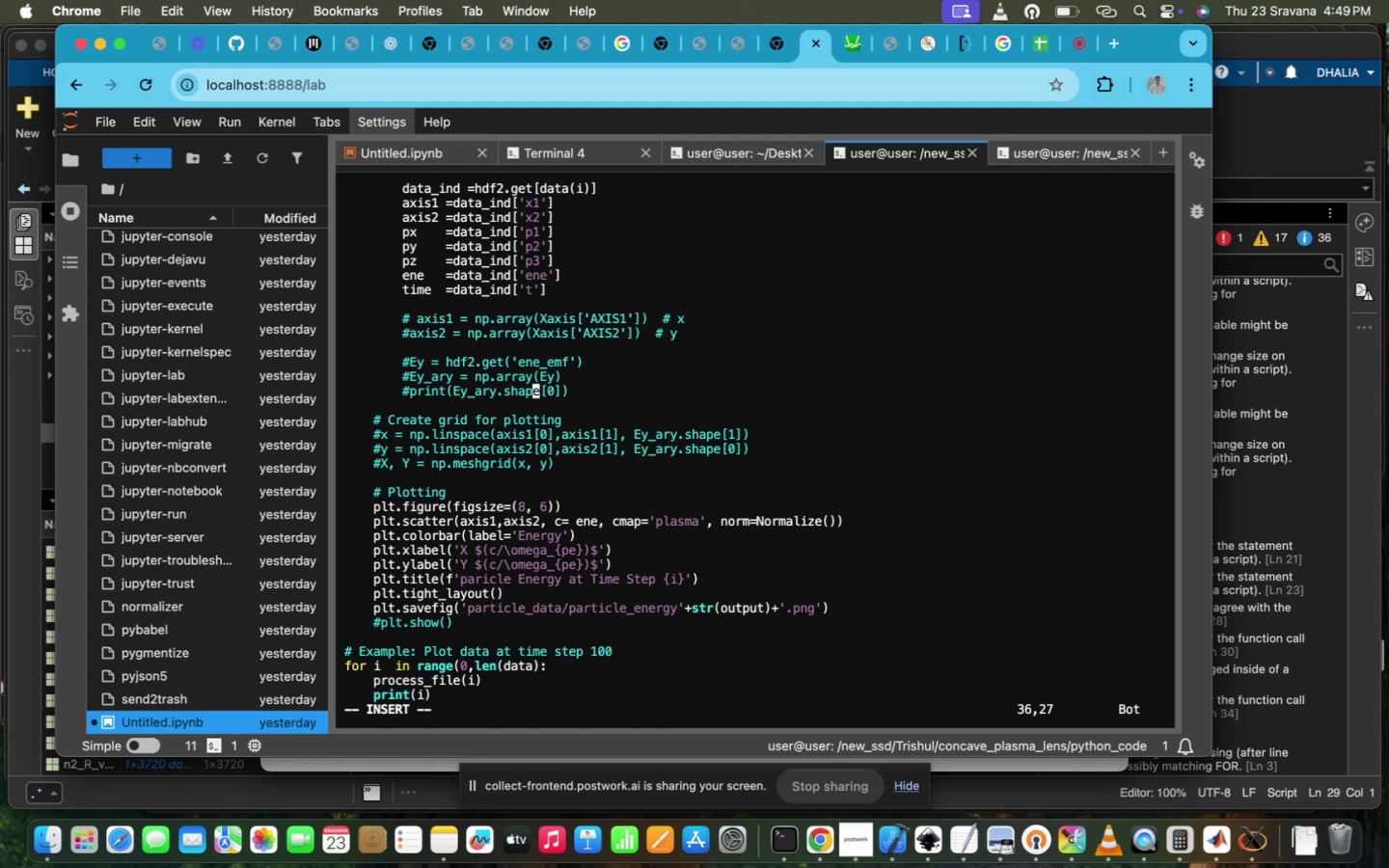 
hold_key(key=ArrowUp, duration=1.51)
 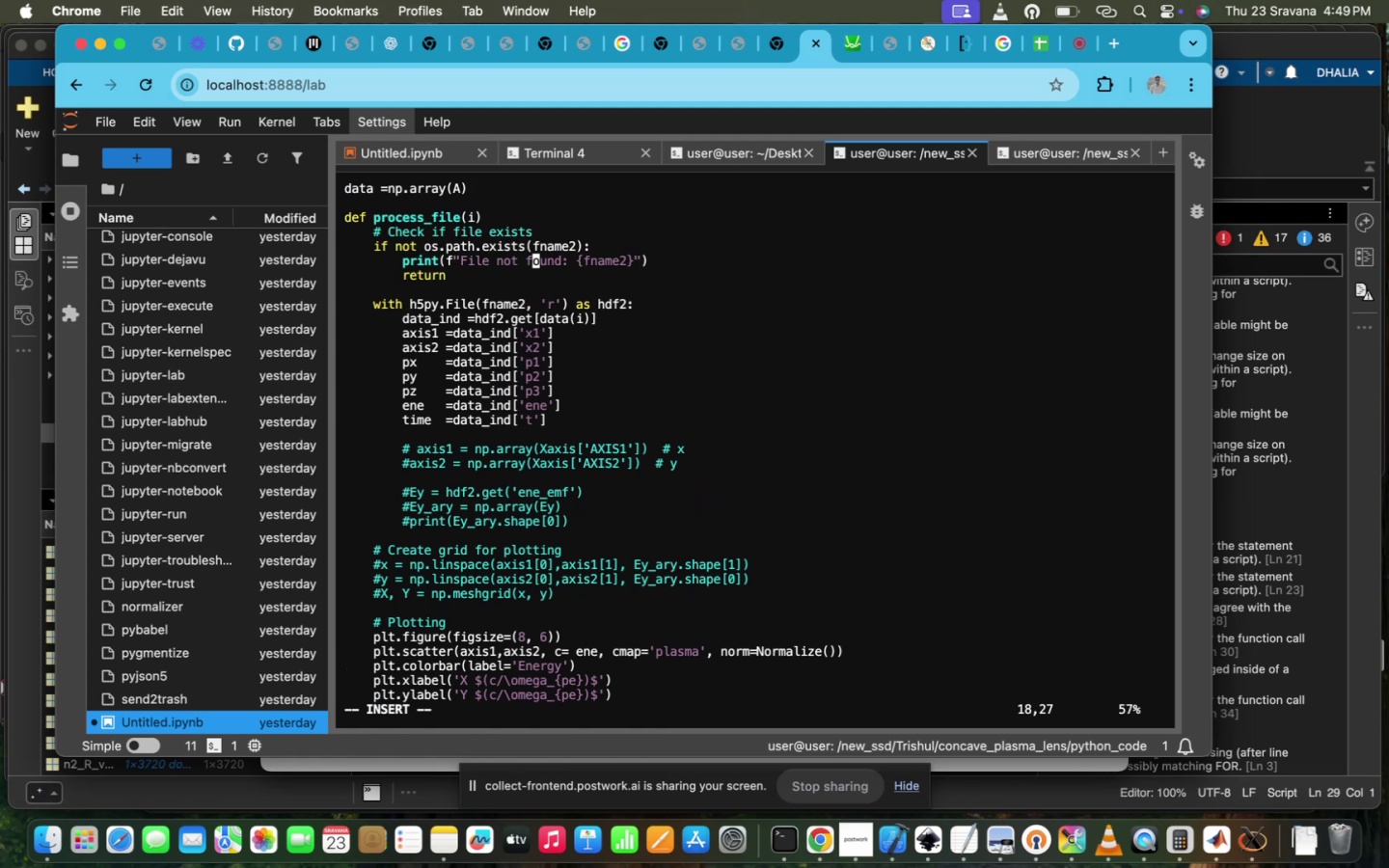 
hold_key(key=ArrowUp, duration=1.02)
 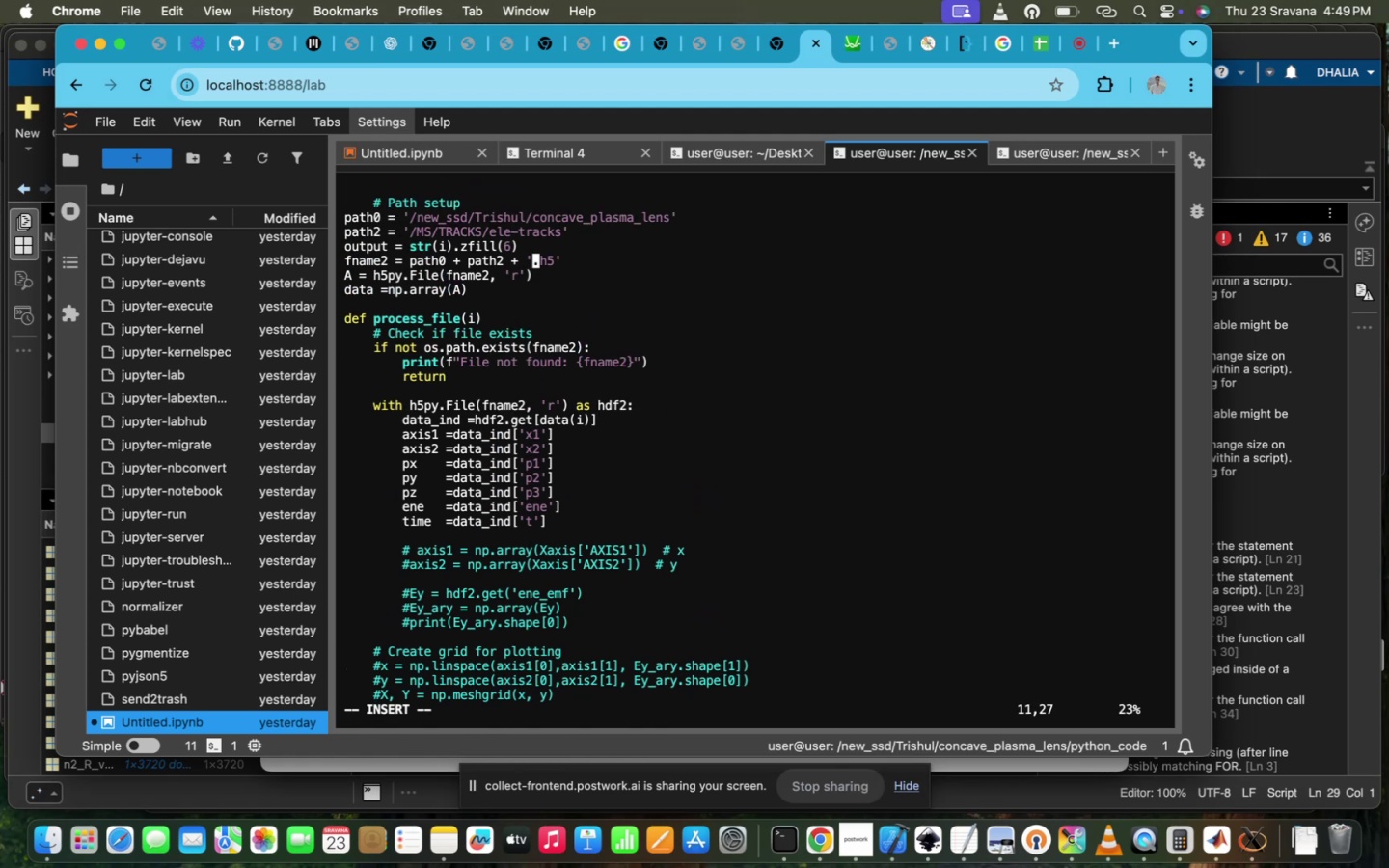 
hold_key(key=ArrowDown, duration=0.85)
 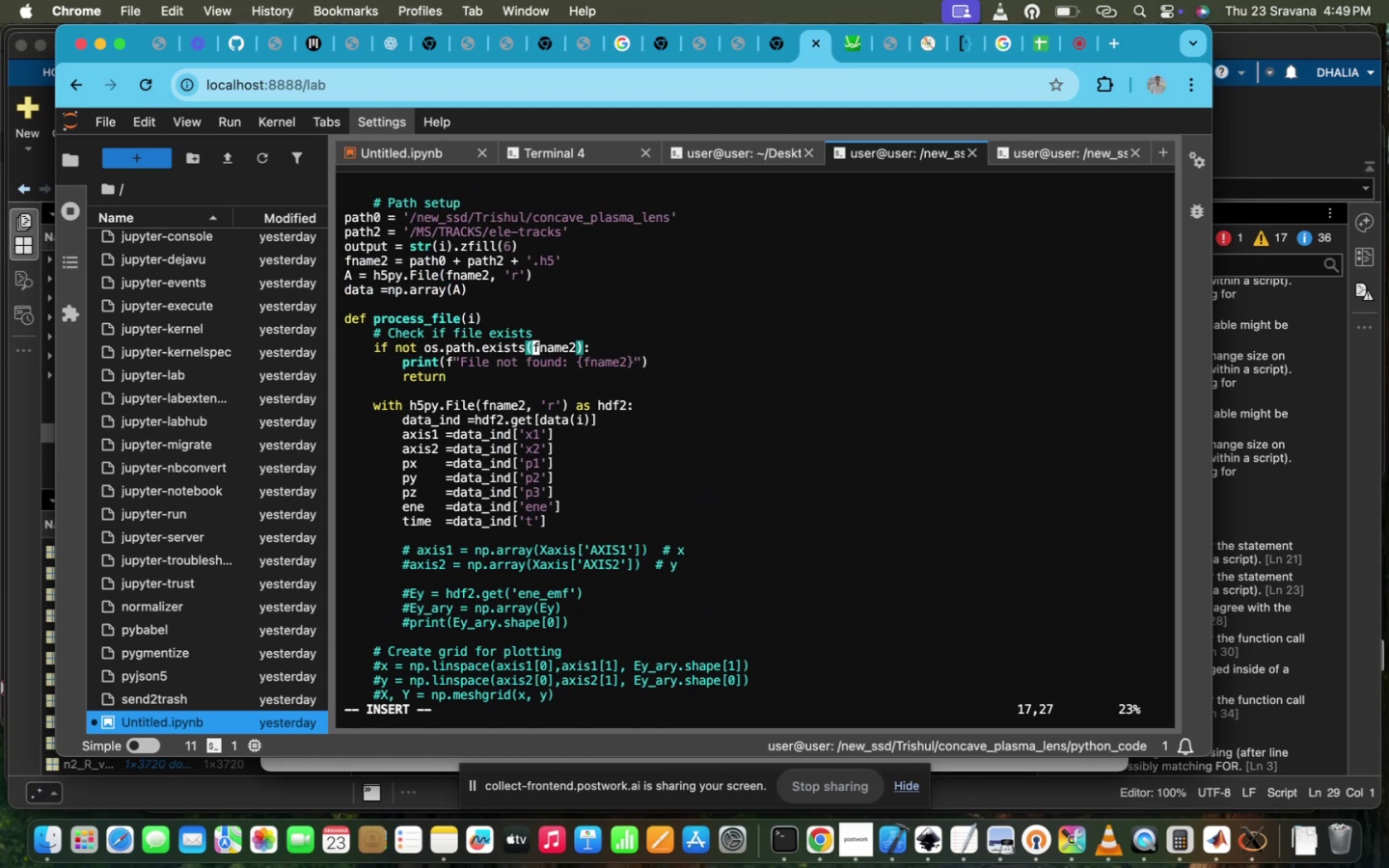 
hold_key(key=ArrowDown, duration=0.61)
 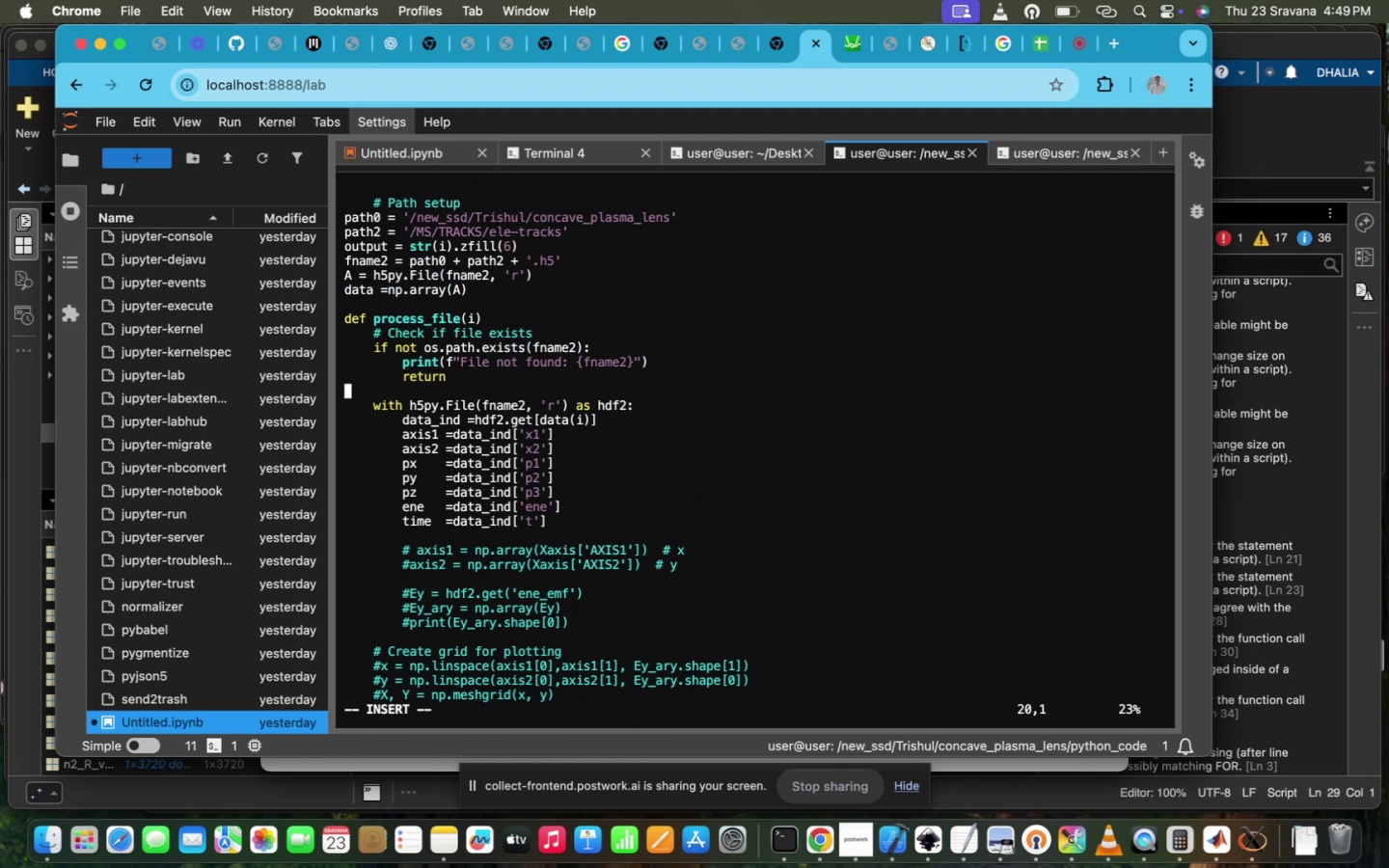 
hold_key(key=ArrowDown, duration=0.44)
 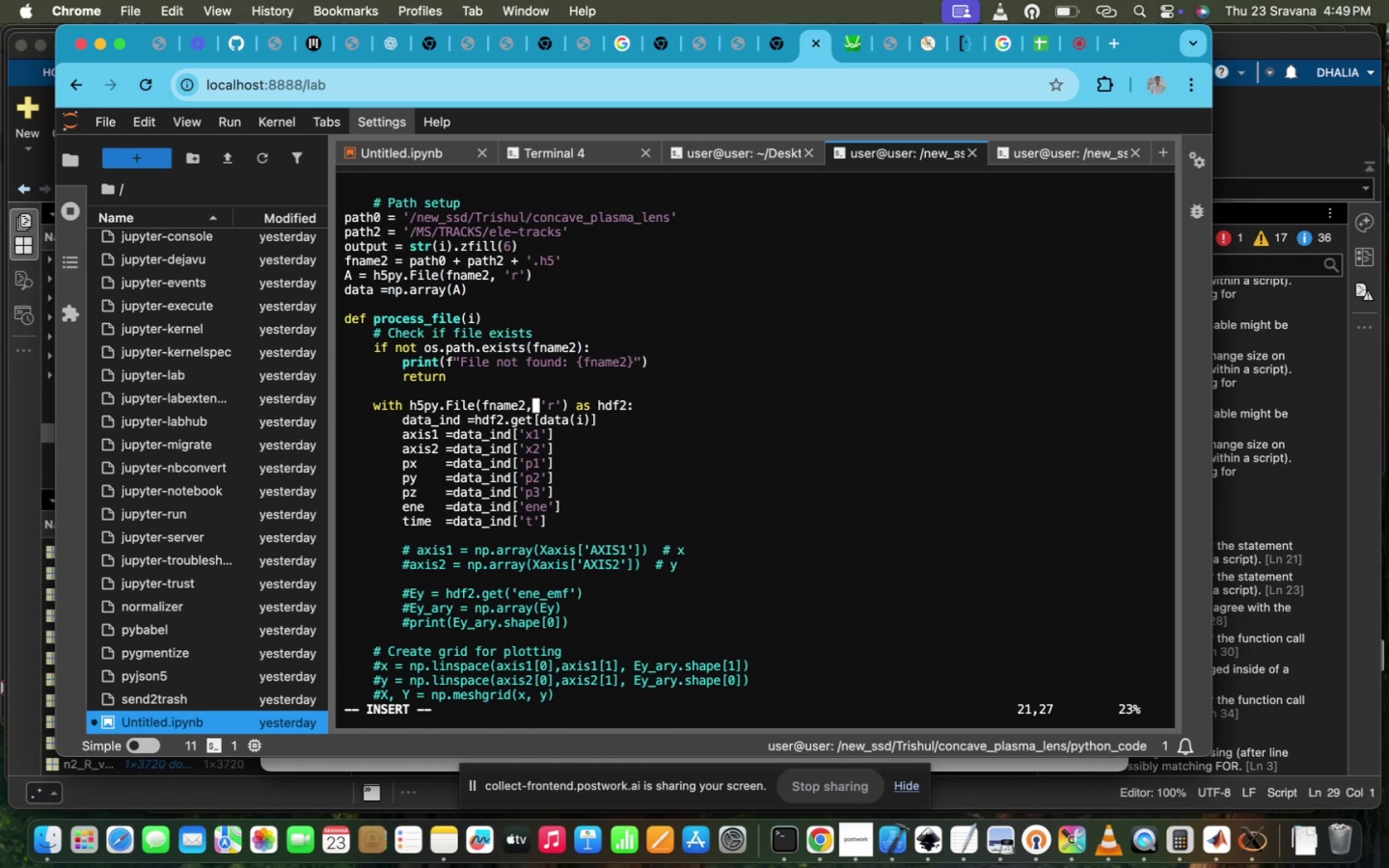 
hold_key(key=ArrowDown, duration=1.5)
 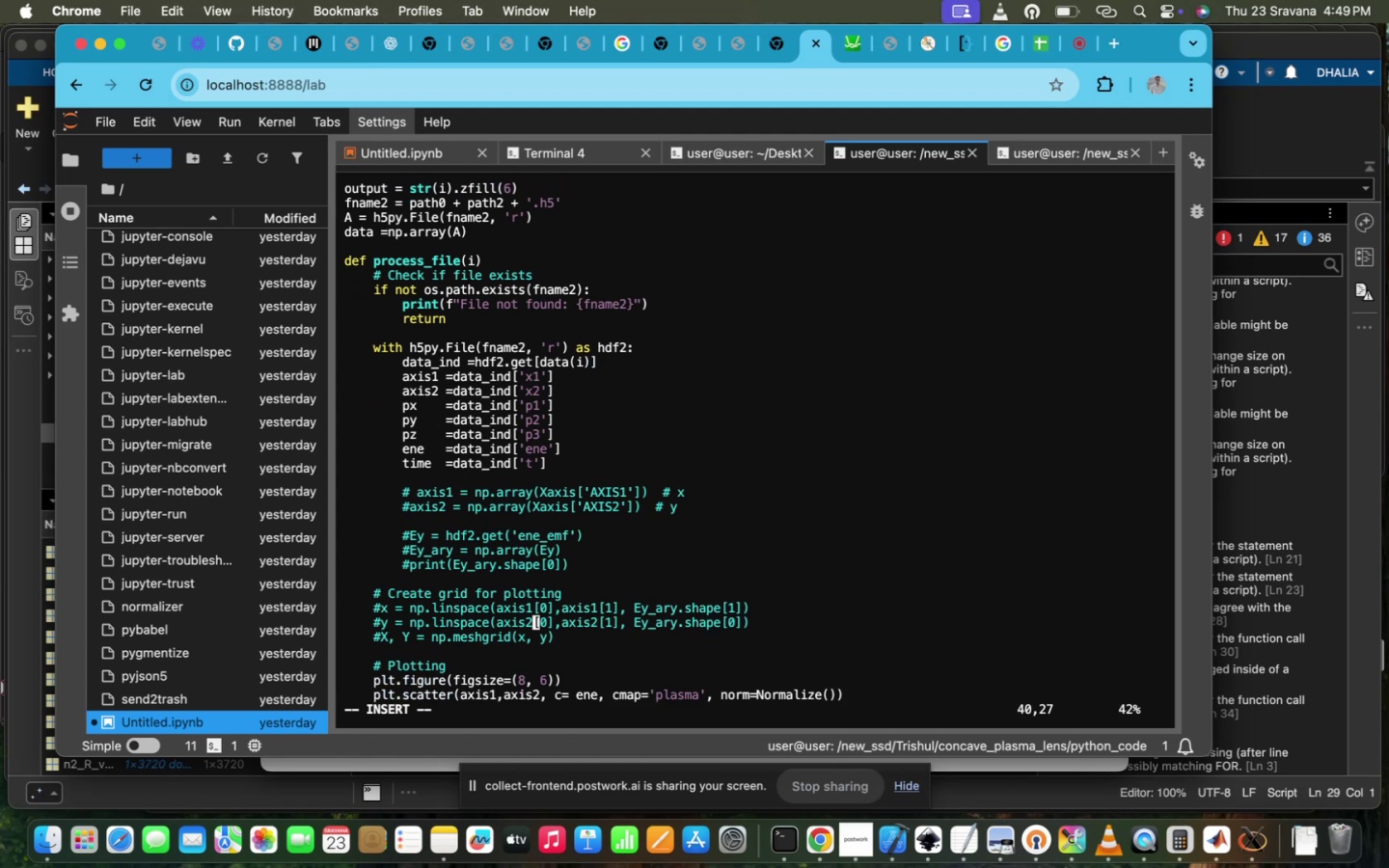 
hold_key(key=ArrowDown, duration=1.59)
 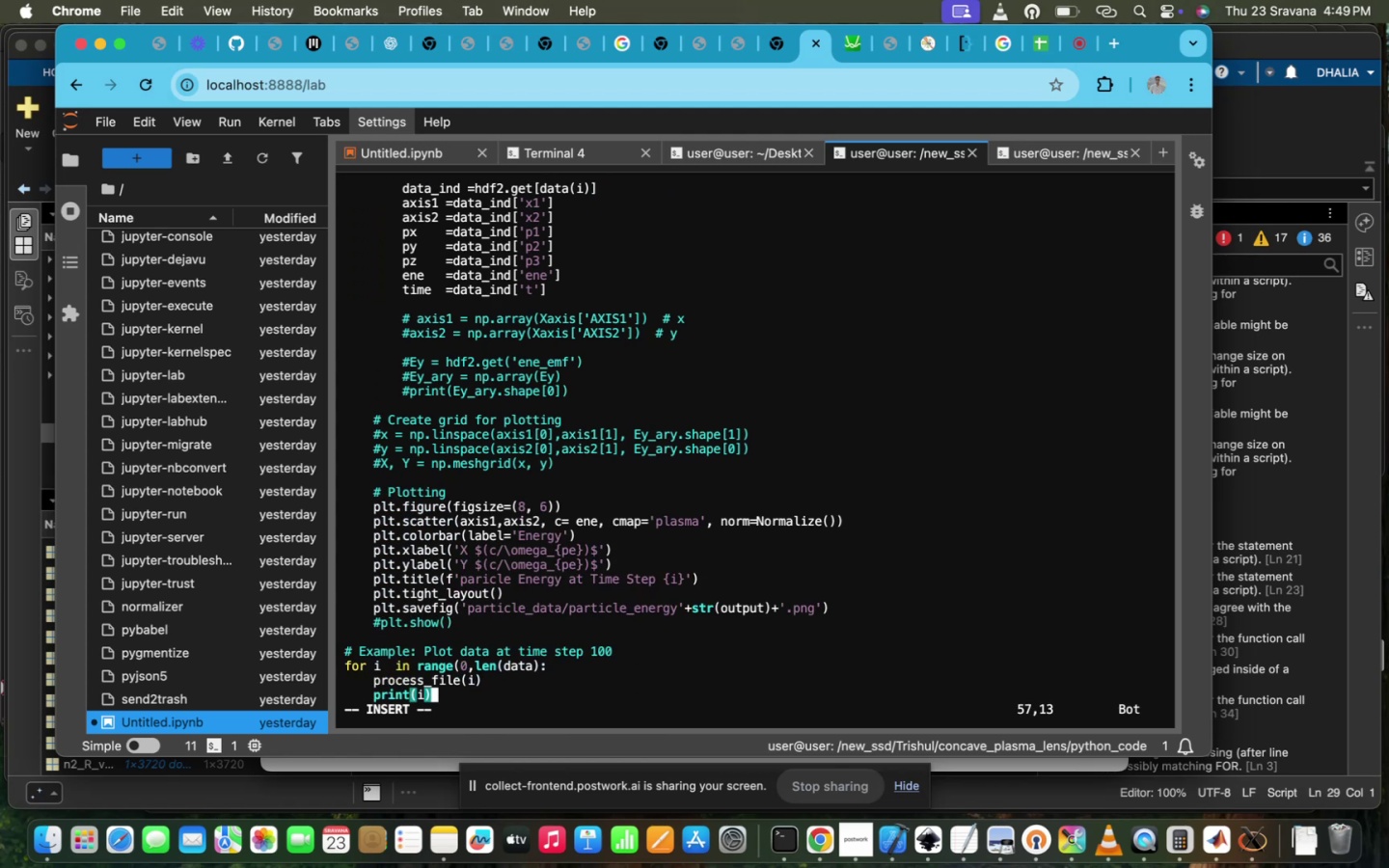 
hold_key(key=ArrowDown, duration=0.41)
 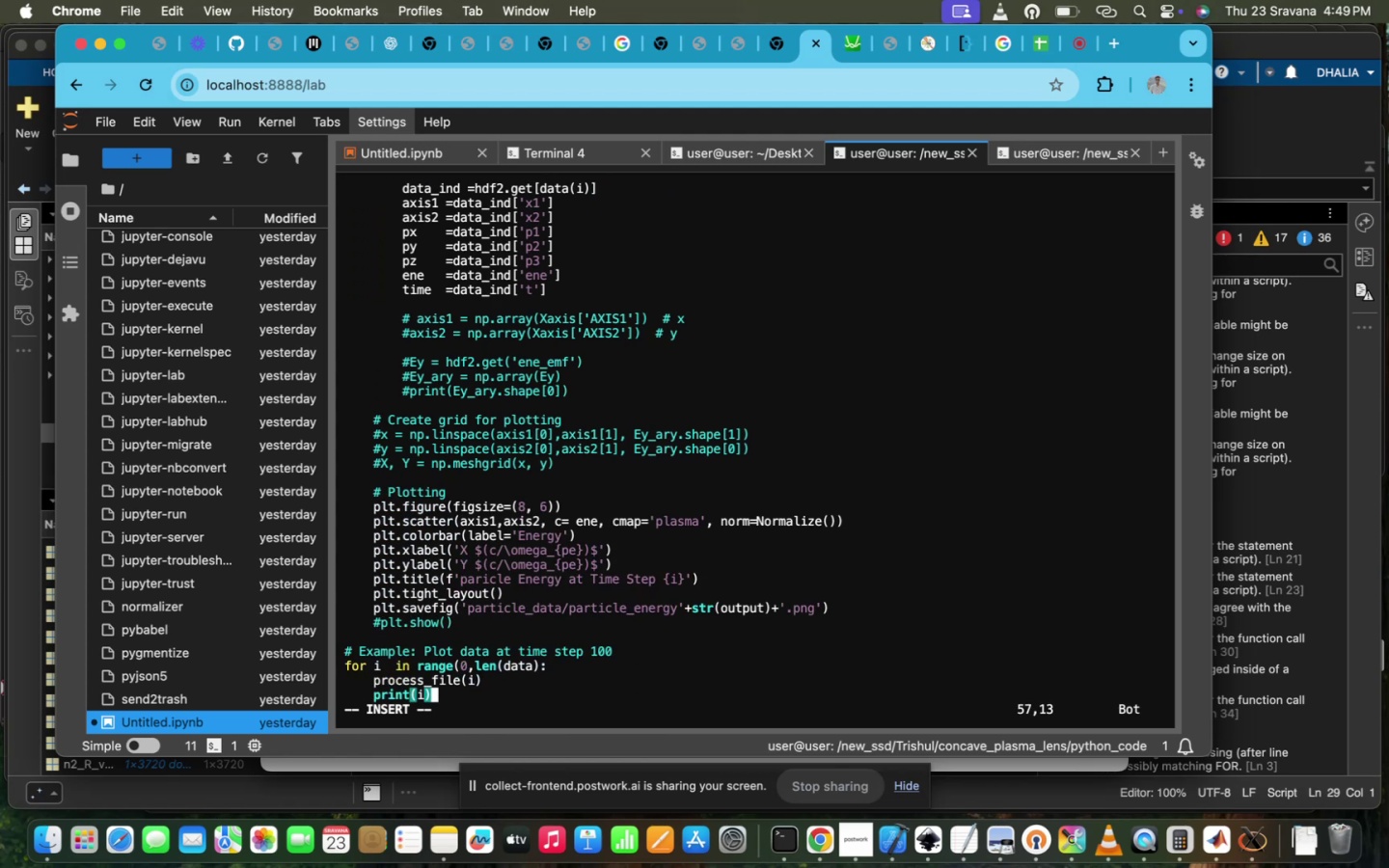 
key(ArrowUp)
 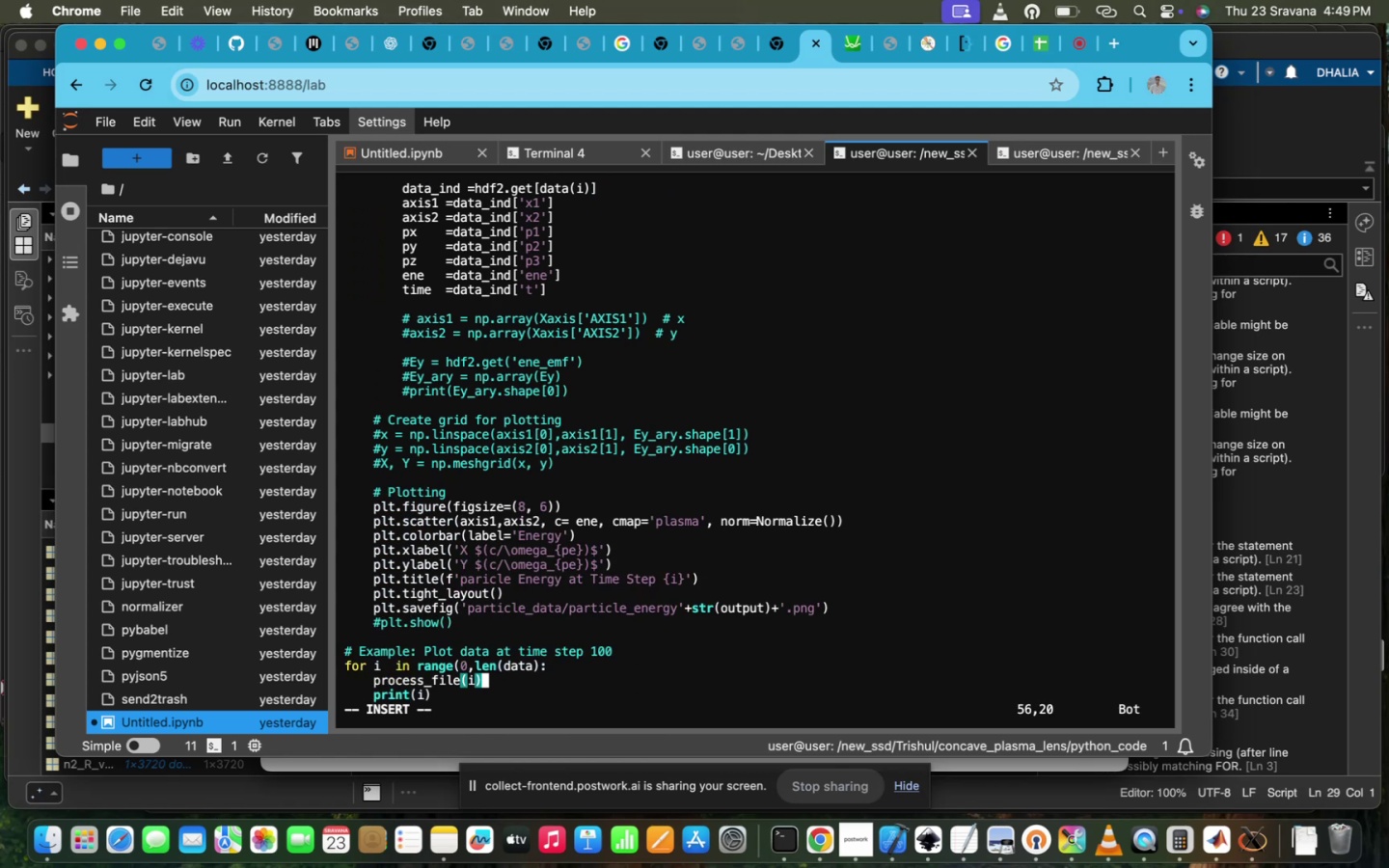 
key(ArrowUp)
 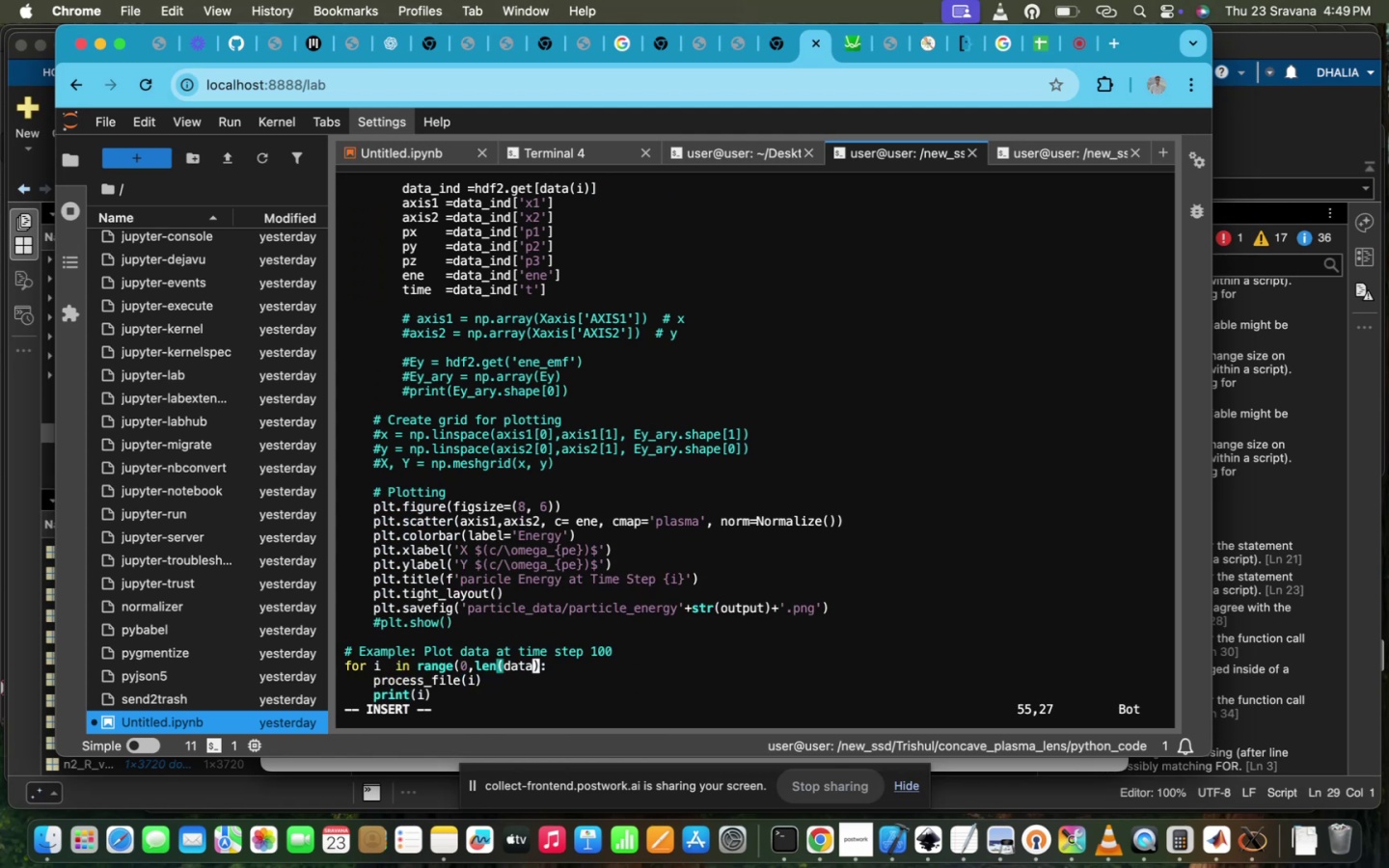 
key(ArrowUp)
 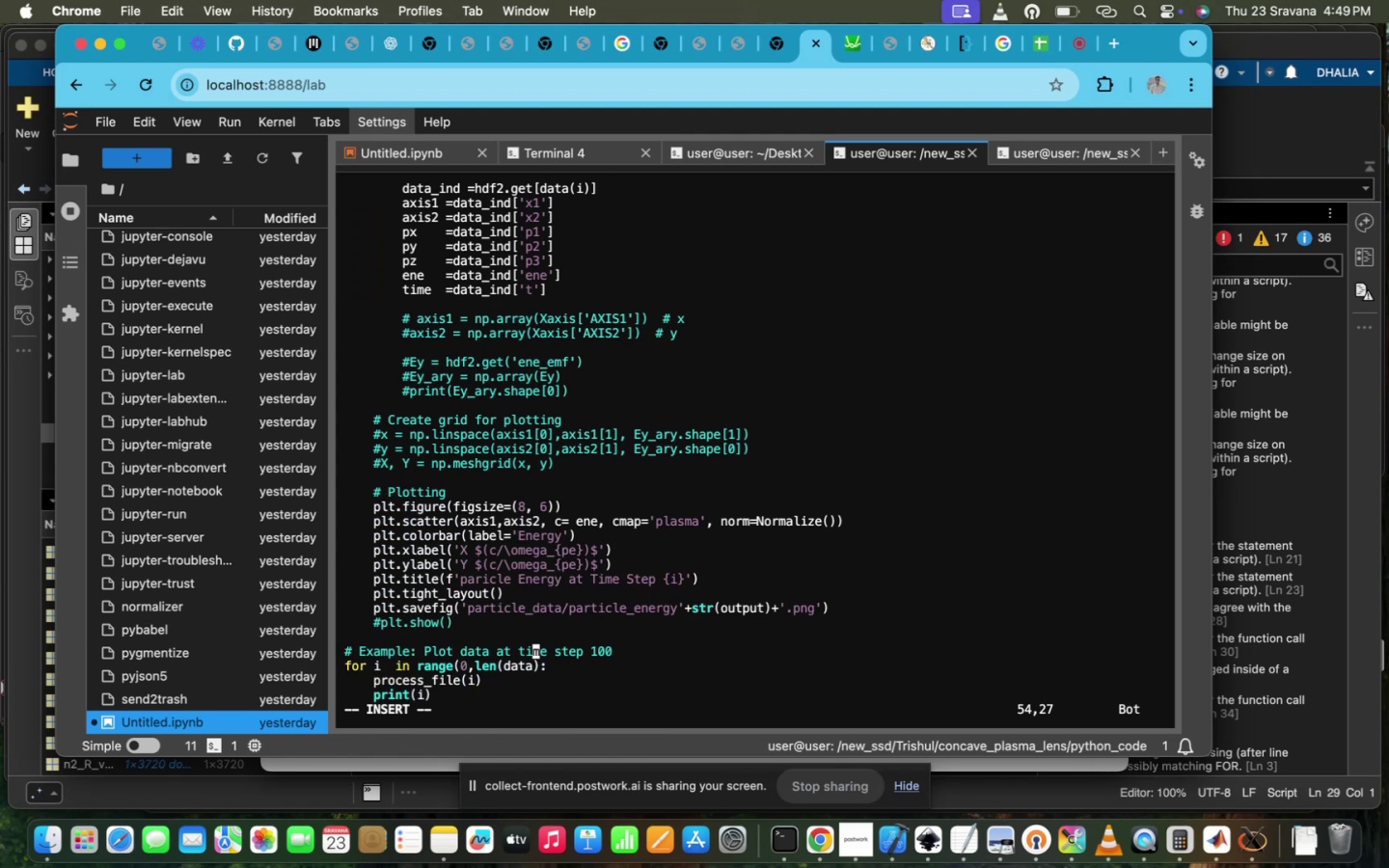 
key(ArrowRight)
 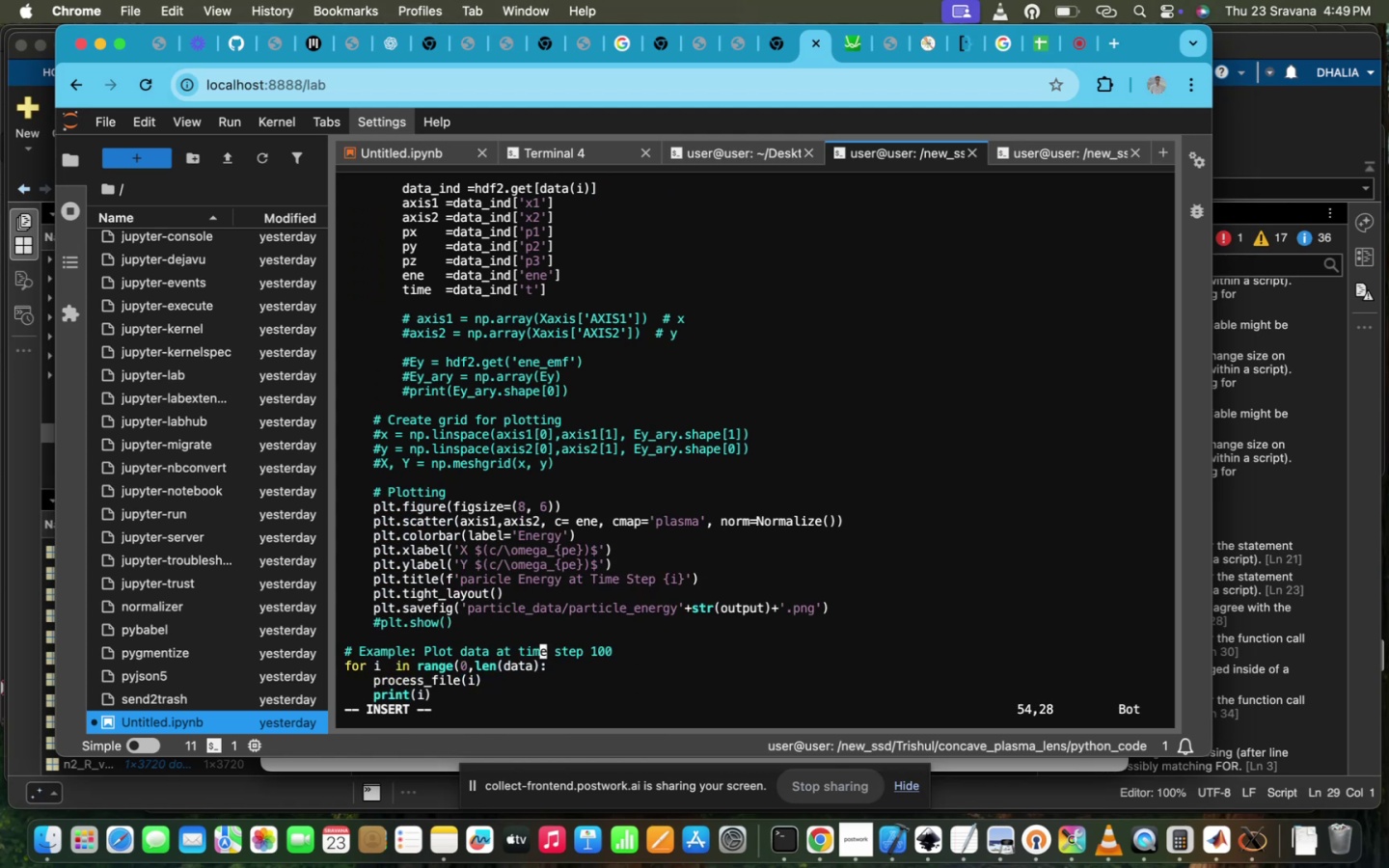 
key(ArrowRight)
 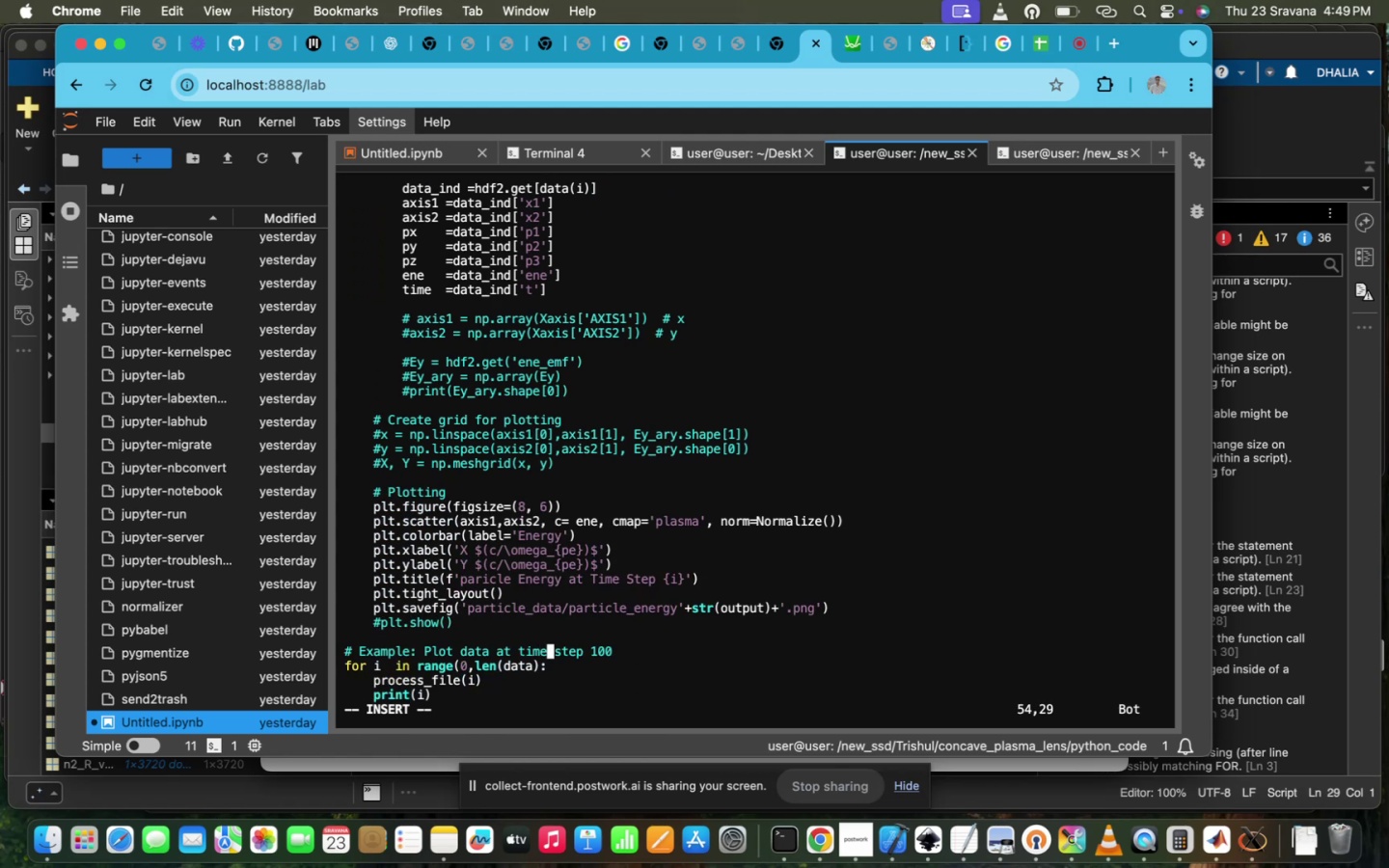 
key(ArrowDown)
 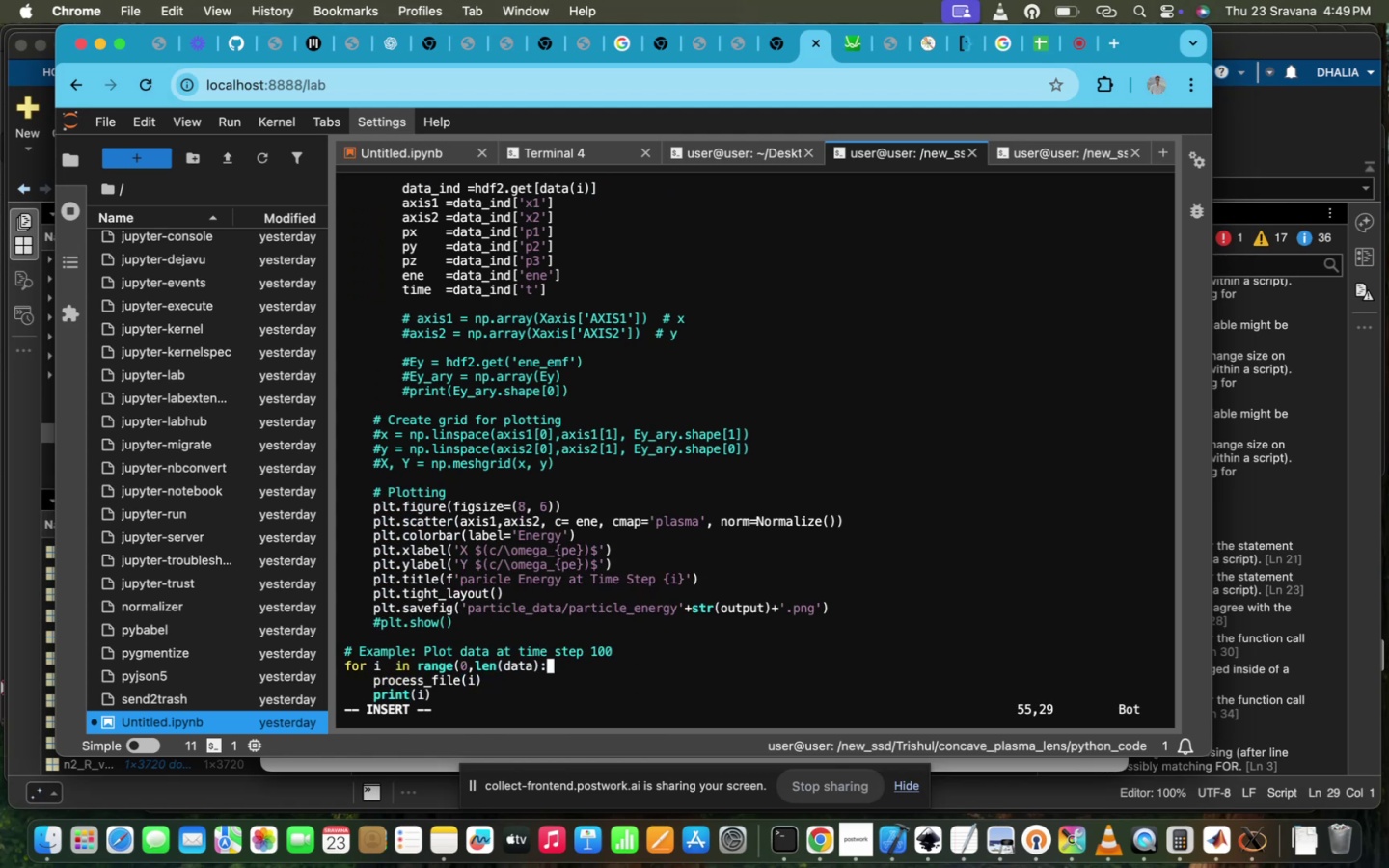 
key(ArrowLeft)
 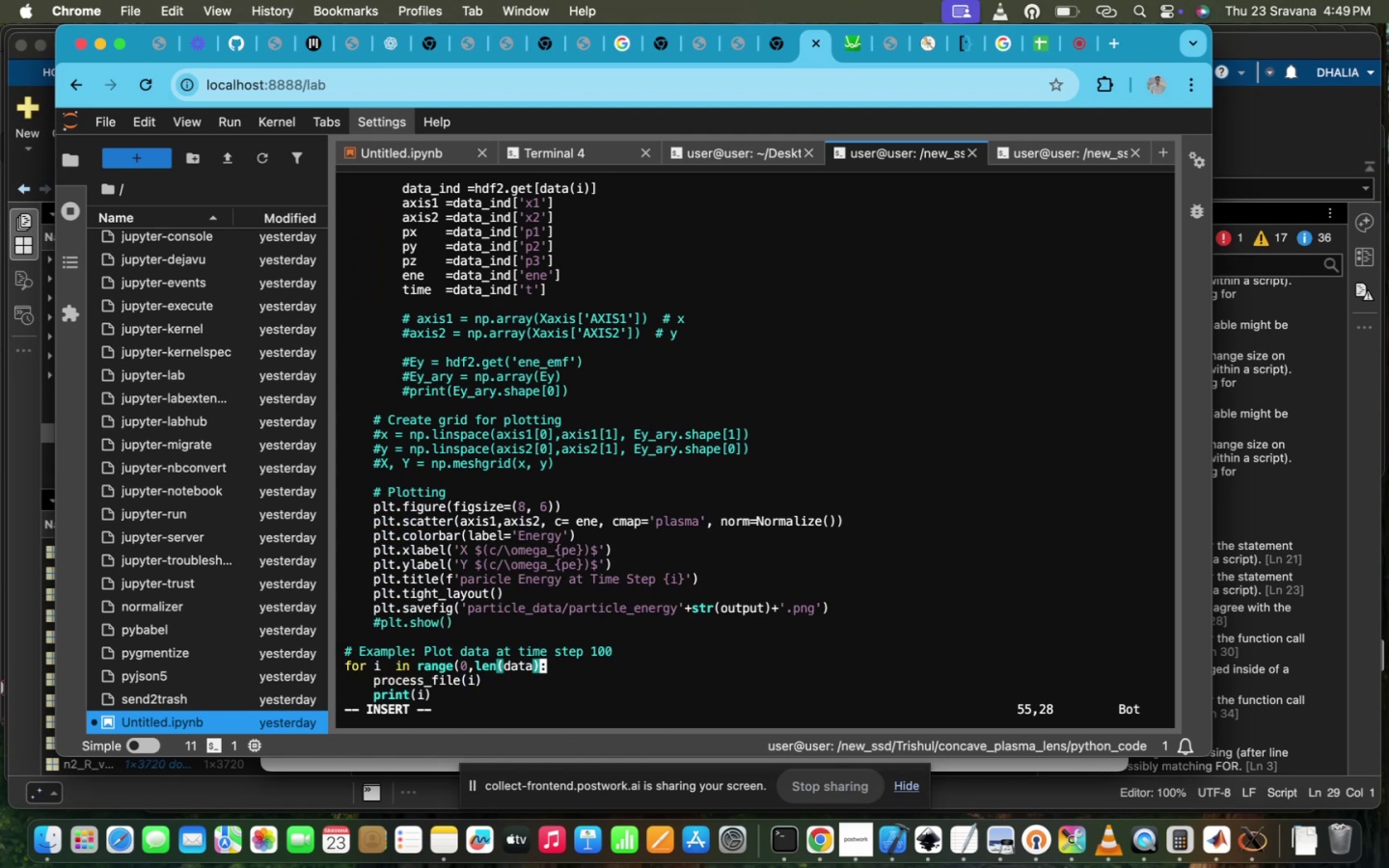 
type(,1))
 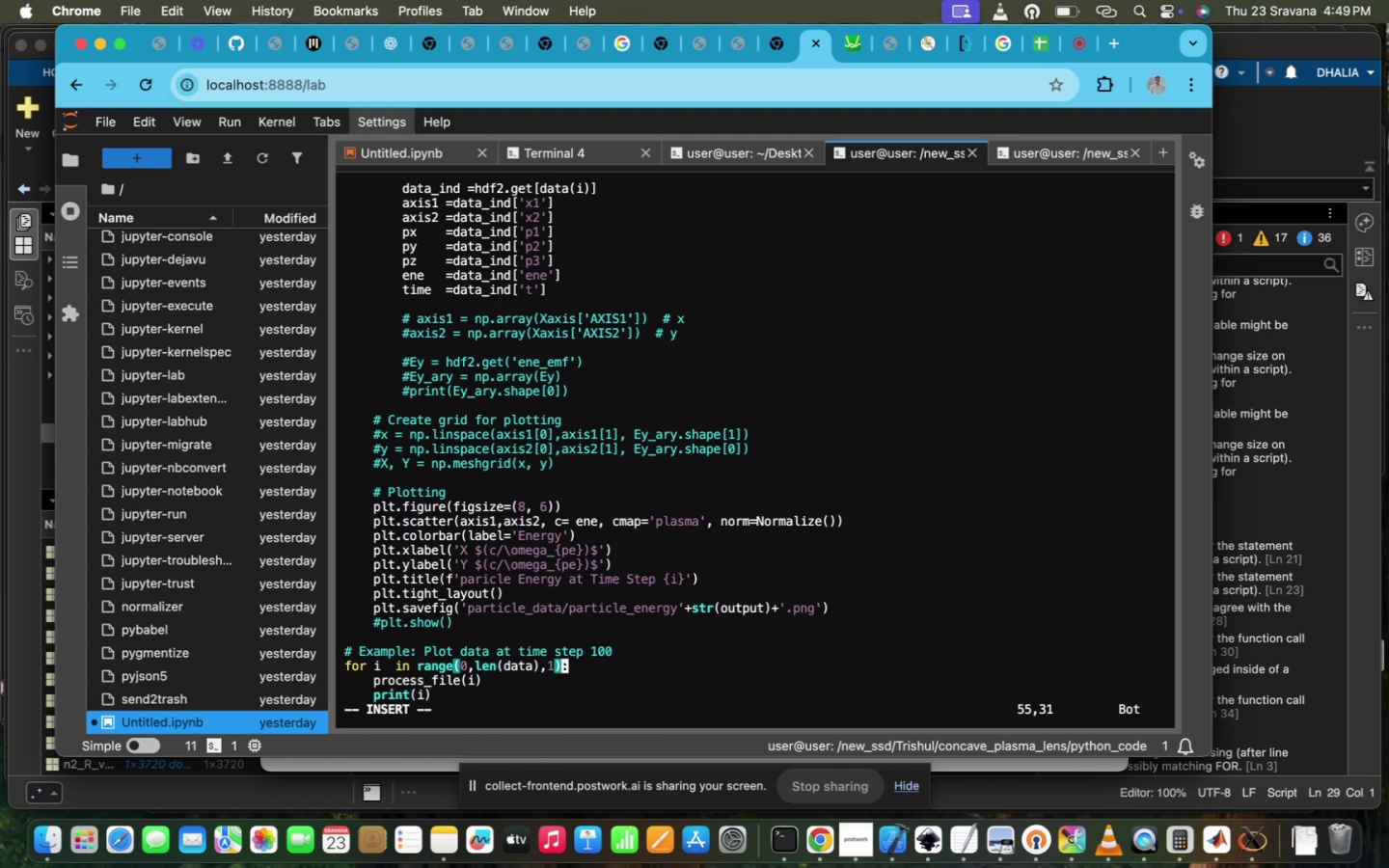 
key(ArrowUp)
 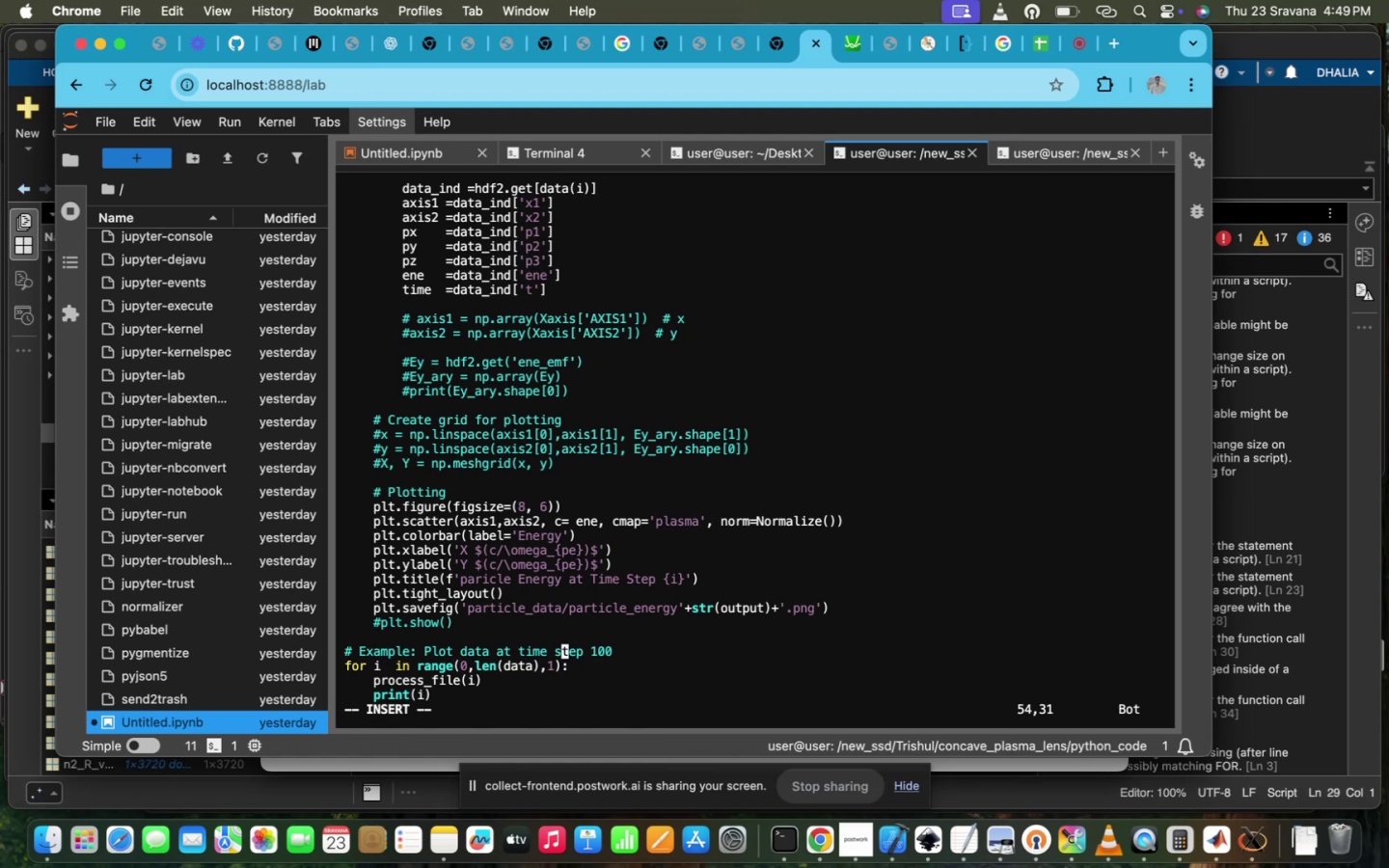 
hold_key(key=ArrowUp, duration=0.67)
 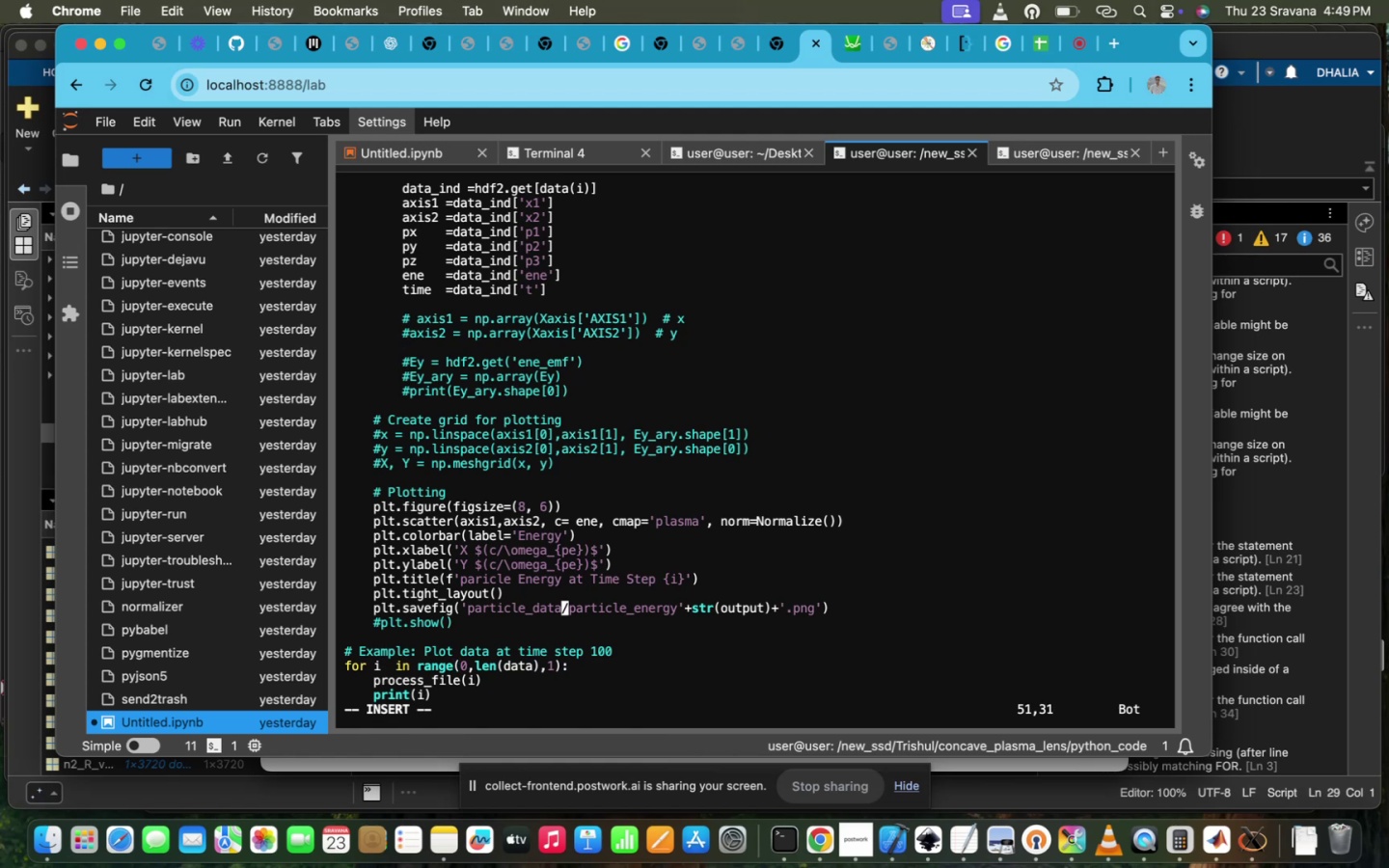 
hold_key(key=ArrowRight, duration=1.01)
 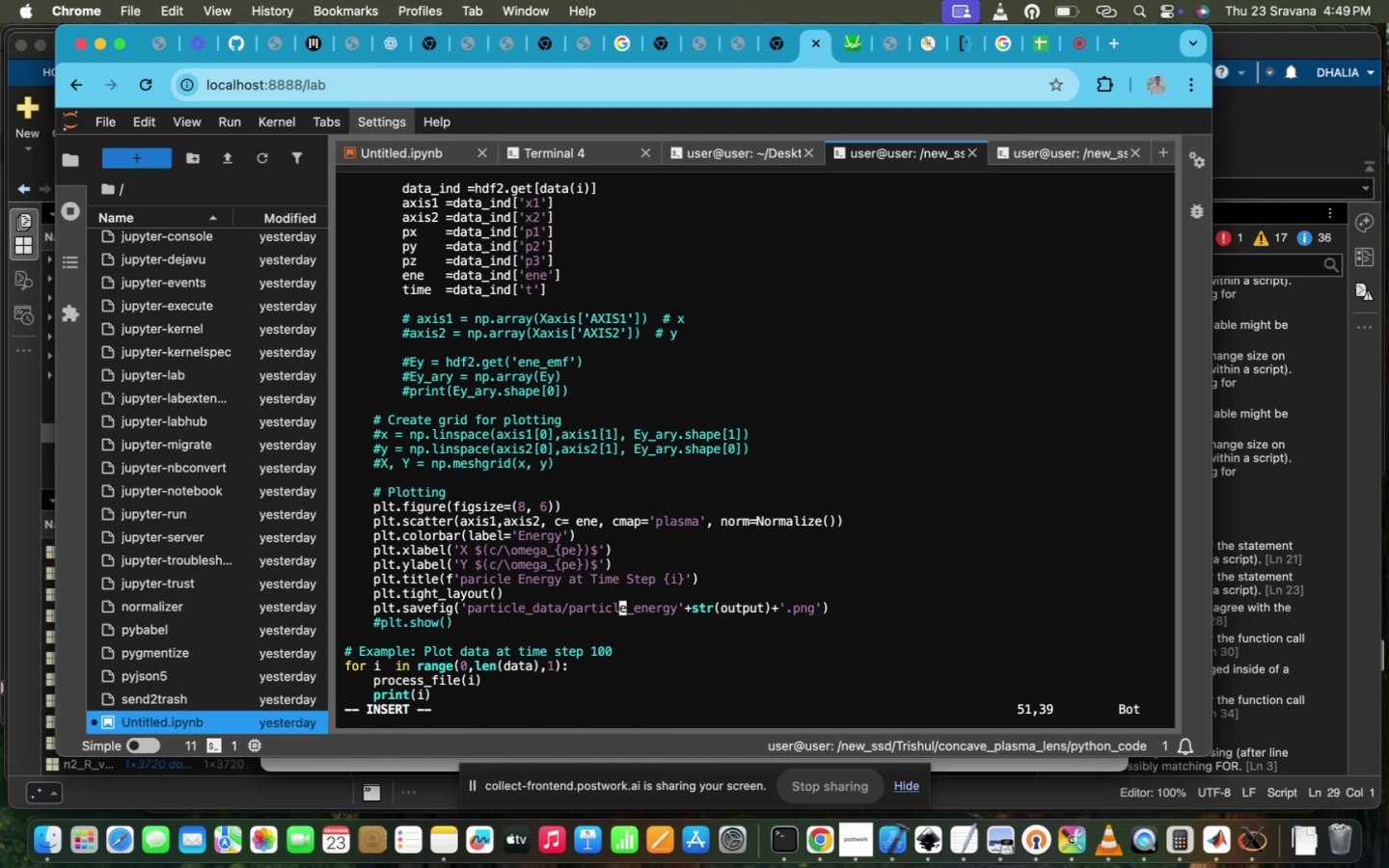 
key(ArrowLeft)
 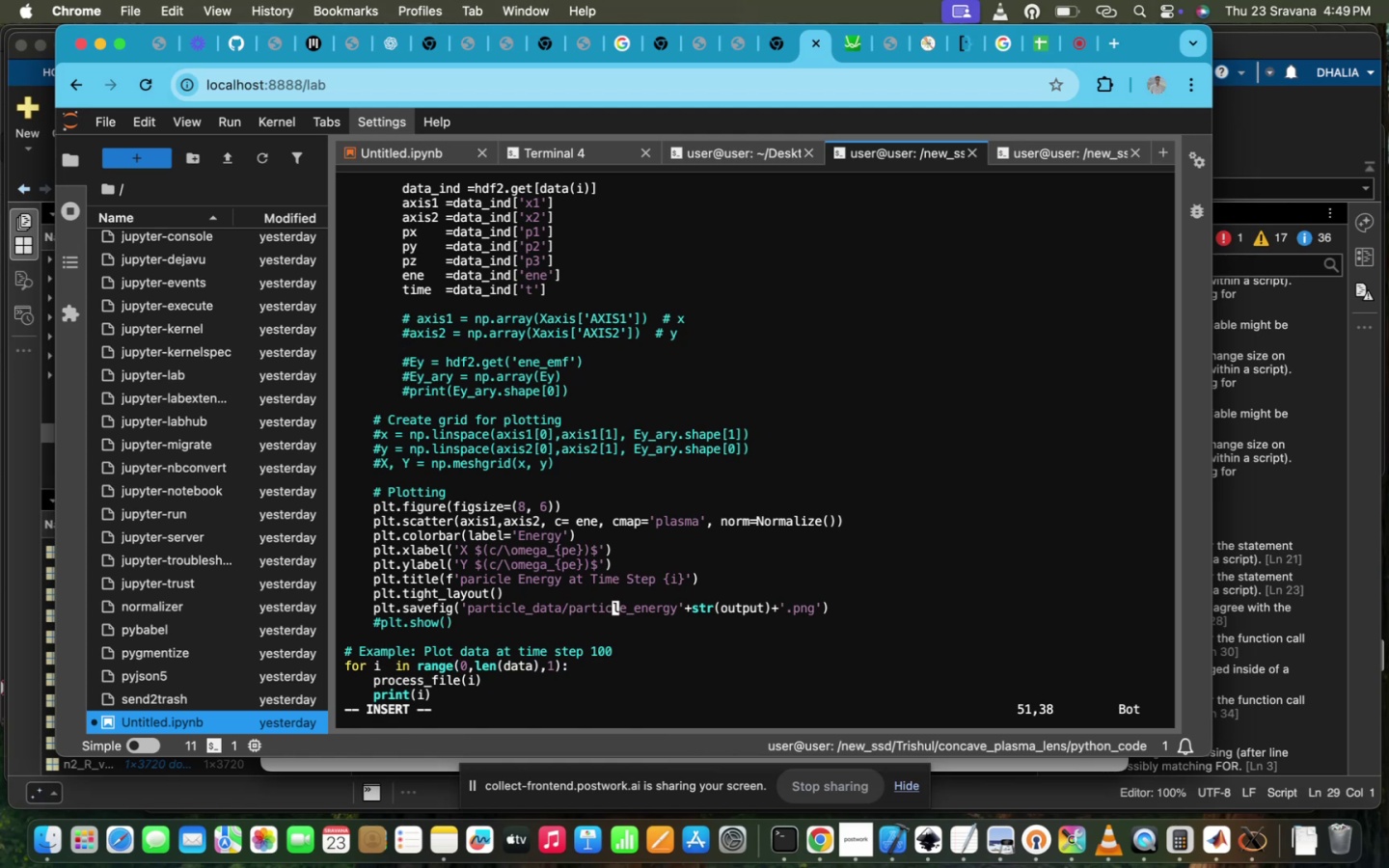 
hold_key(key=ArrowLeft, duration=0.84)
 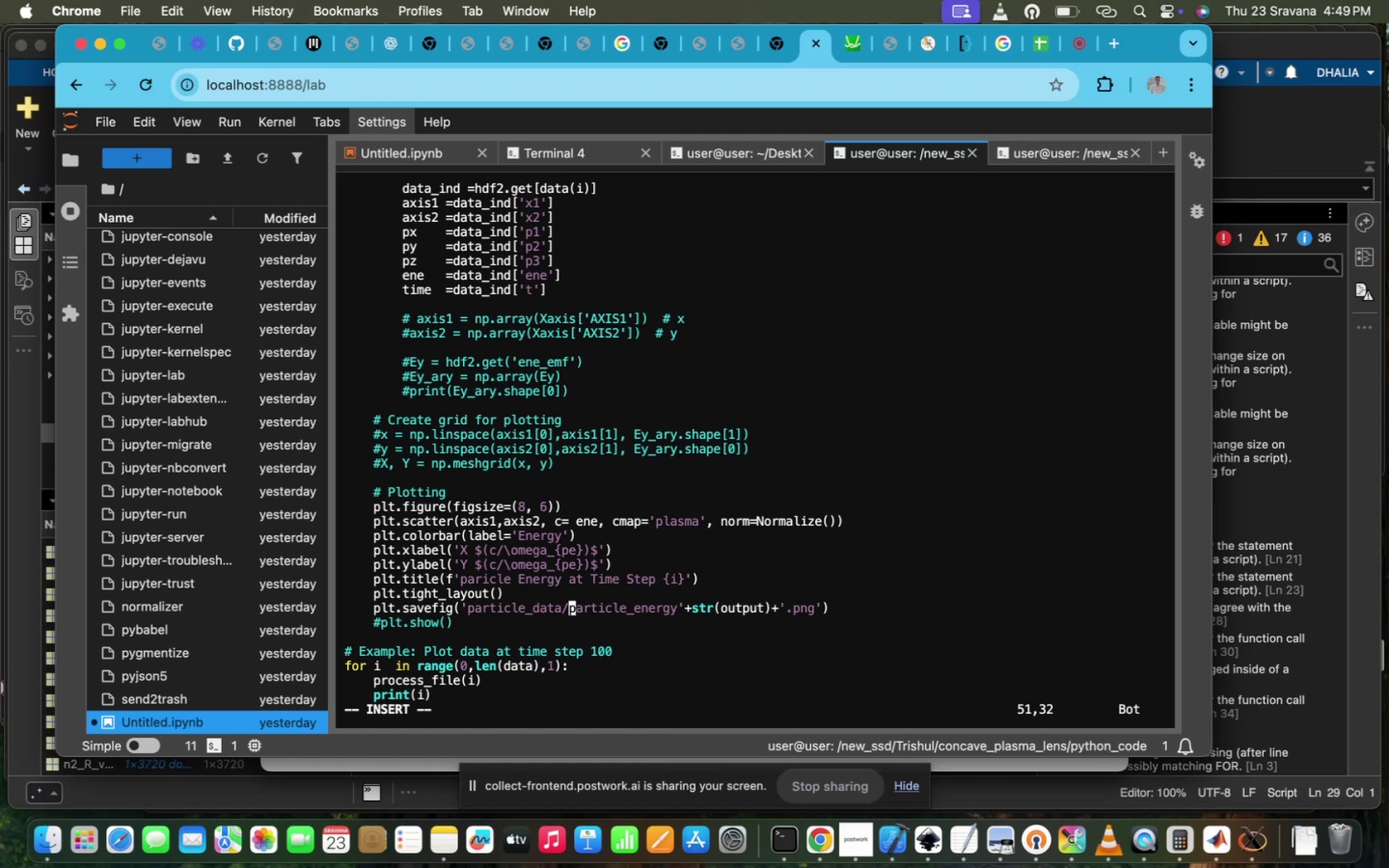 
key(ArrowLeft)
 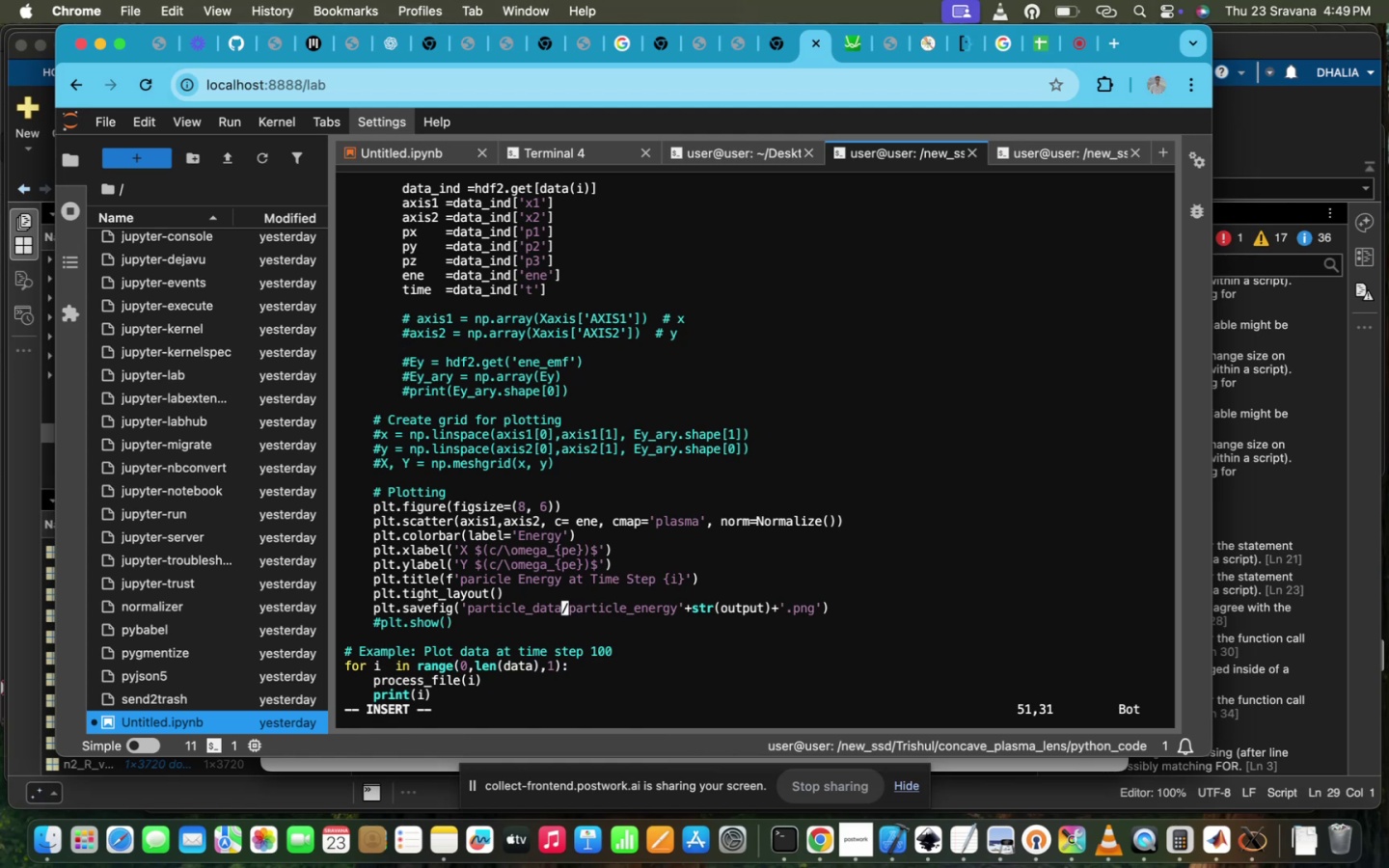 
key(Backspace)
key(Backspace)
key(Backspace)
key(Backspace)
type(trajectory)
 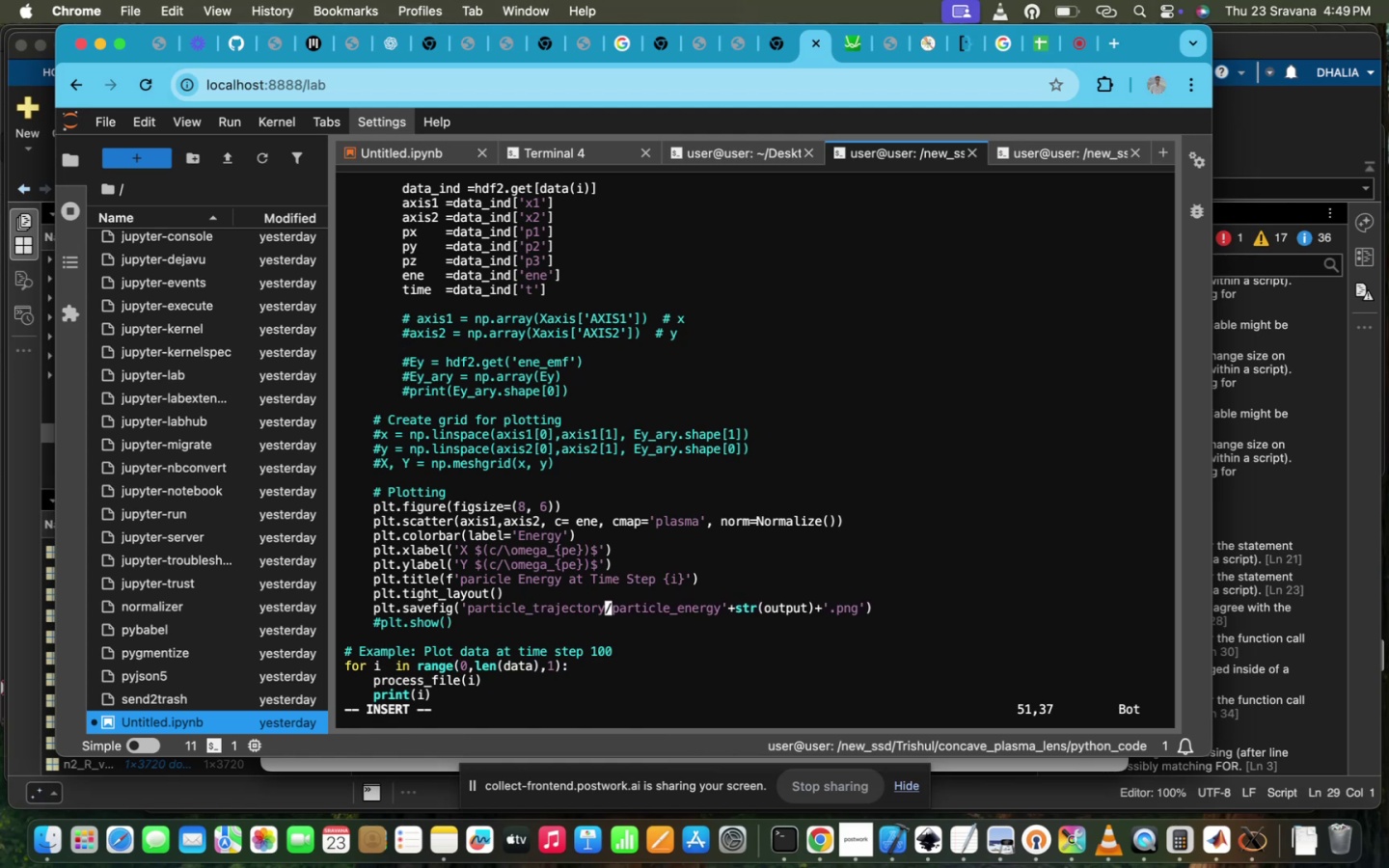 
hold_key(key=ArrowRight, duration=1.51)
 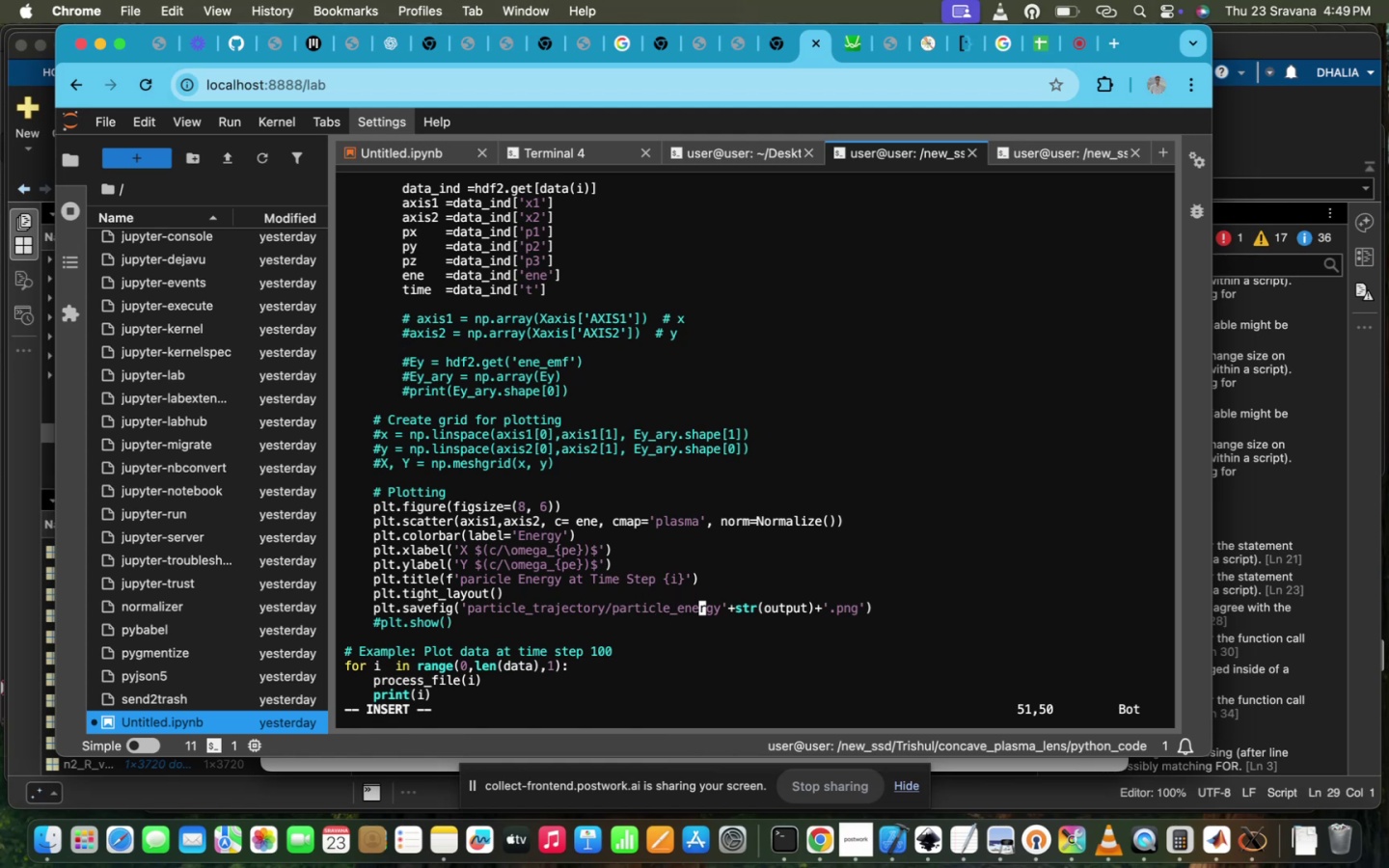 
key(ArrowRight)
 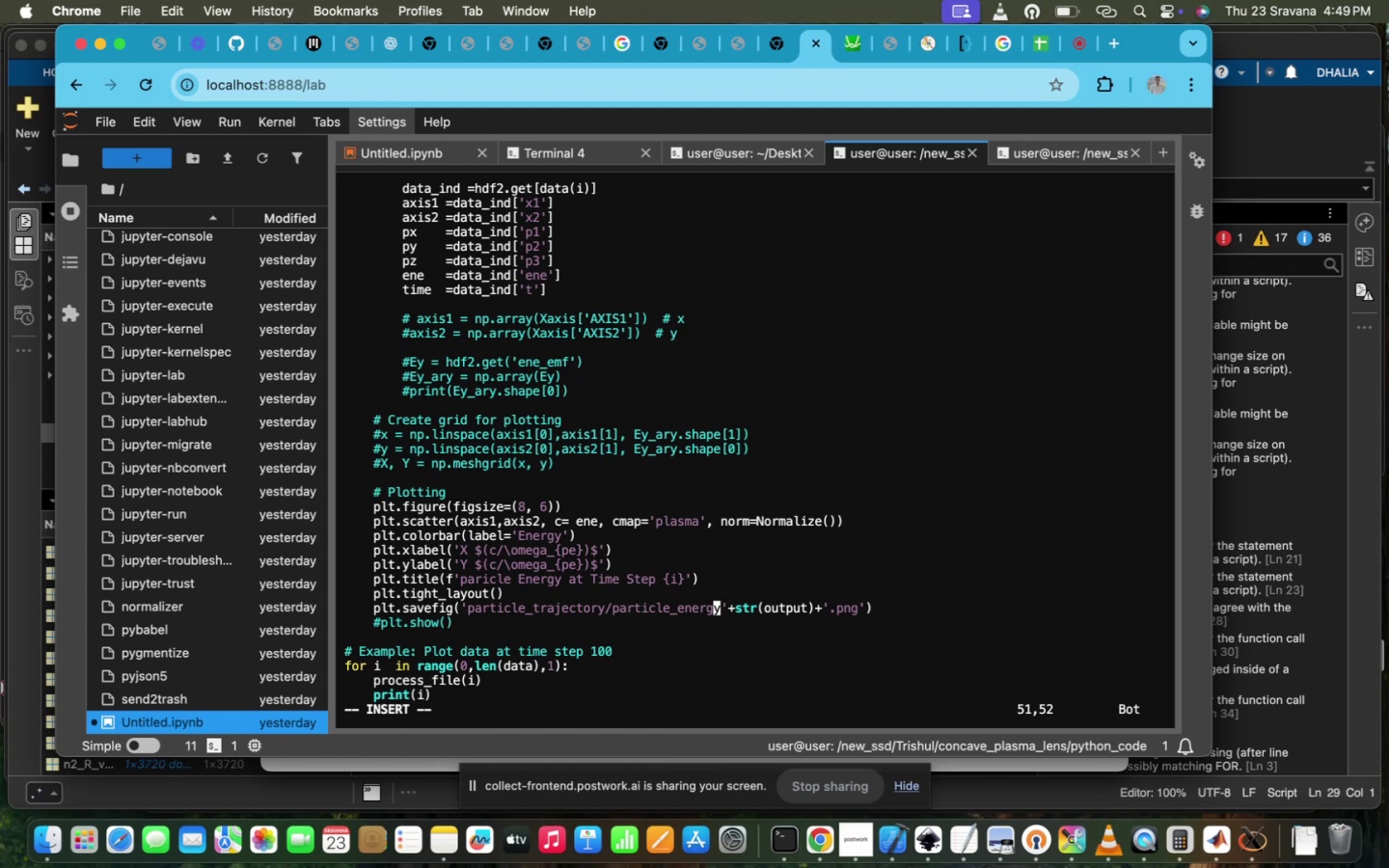 
key(ArrowRight)
 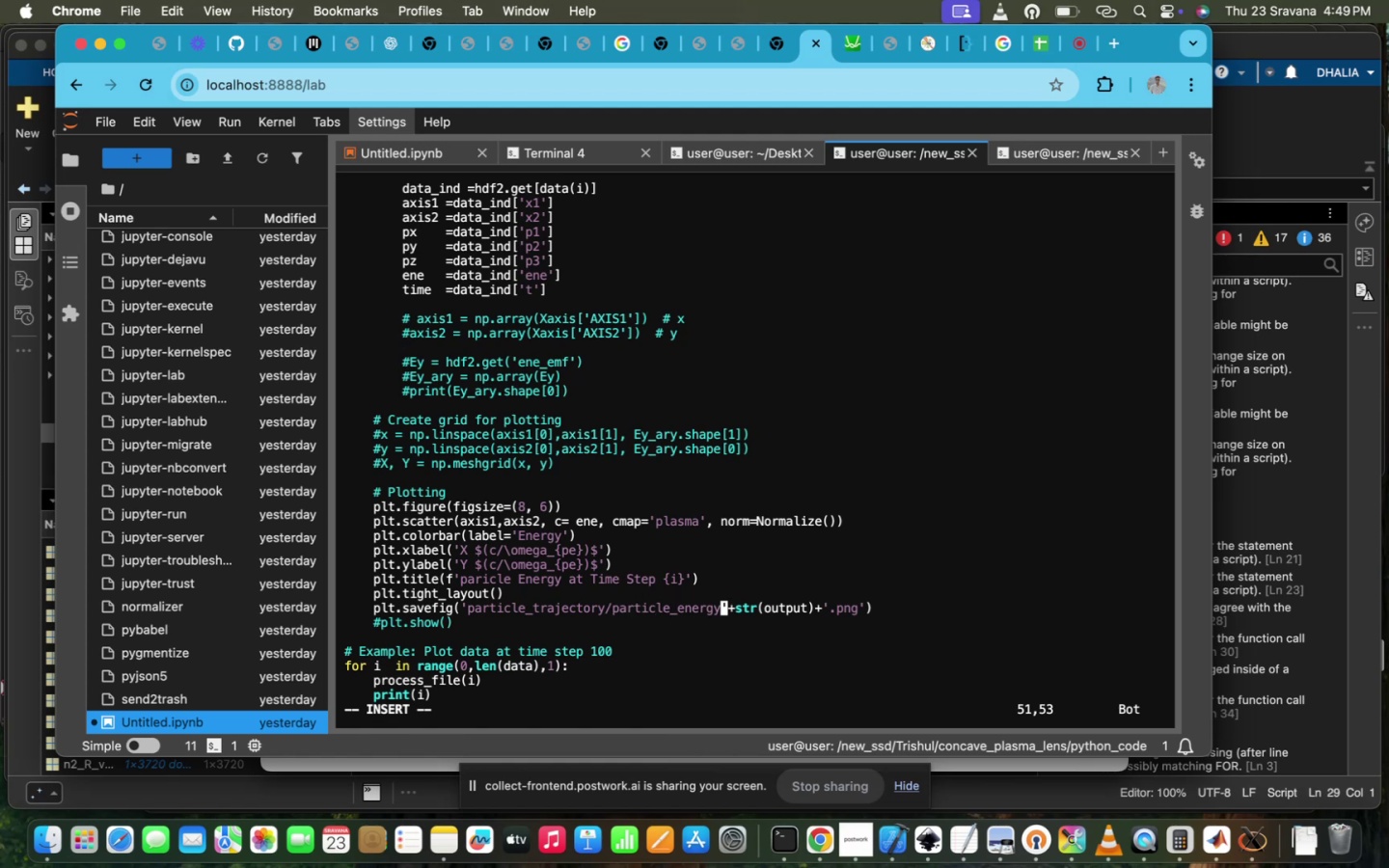 
key(Backspace)
key(Backspace)
key(Backspace)
key(Backspace)
key(Backspace)
key(Backspace)
type(trajectory)
key(Escape)
type(:Wq!)
key(Backspace)
key(Backspace)
key(Backspace)
type(wq!)
 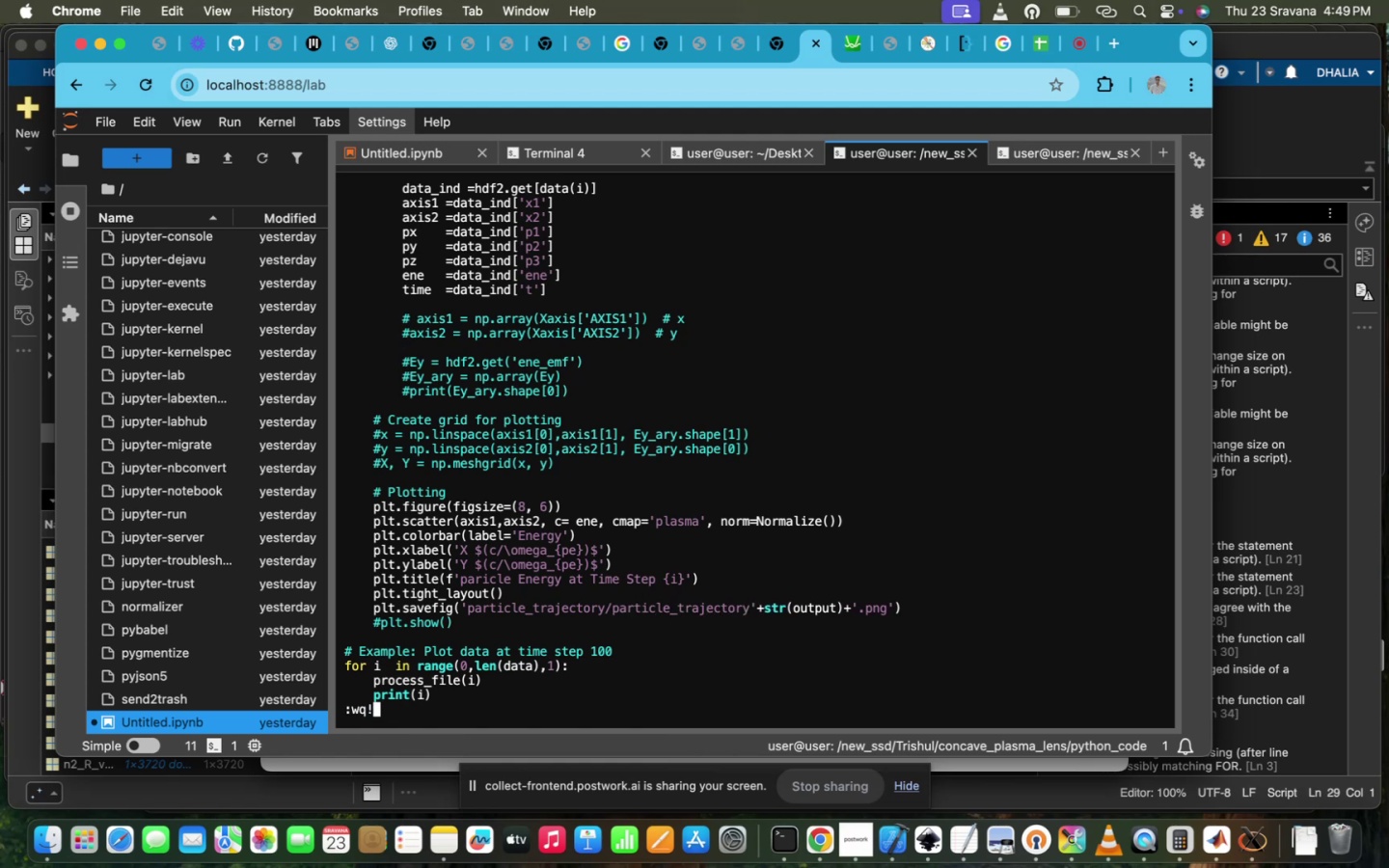 
key(Enter)
 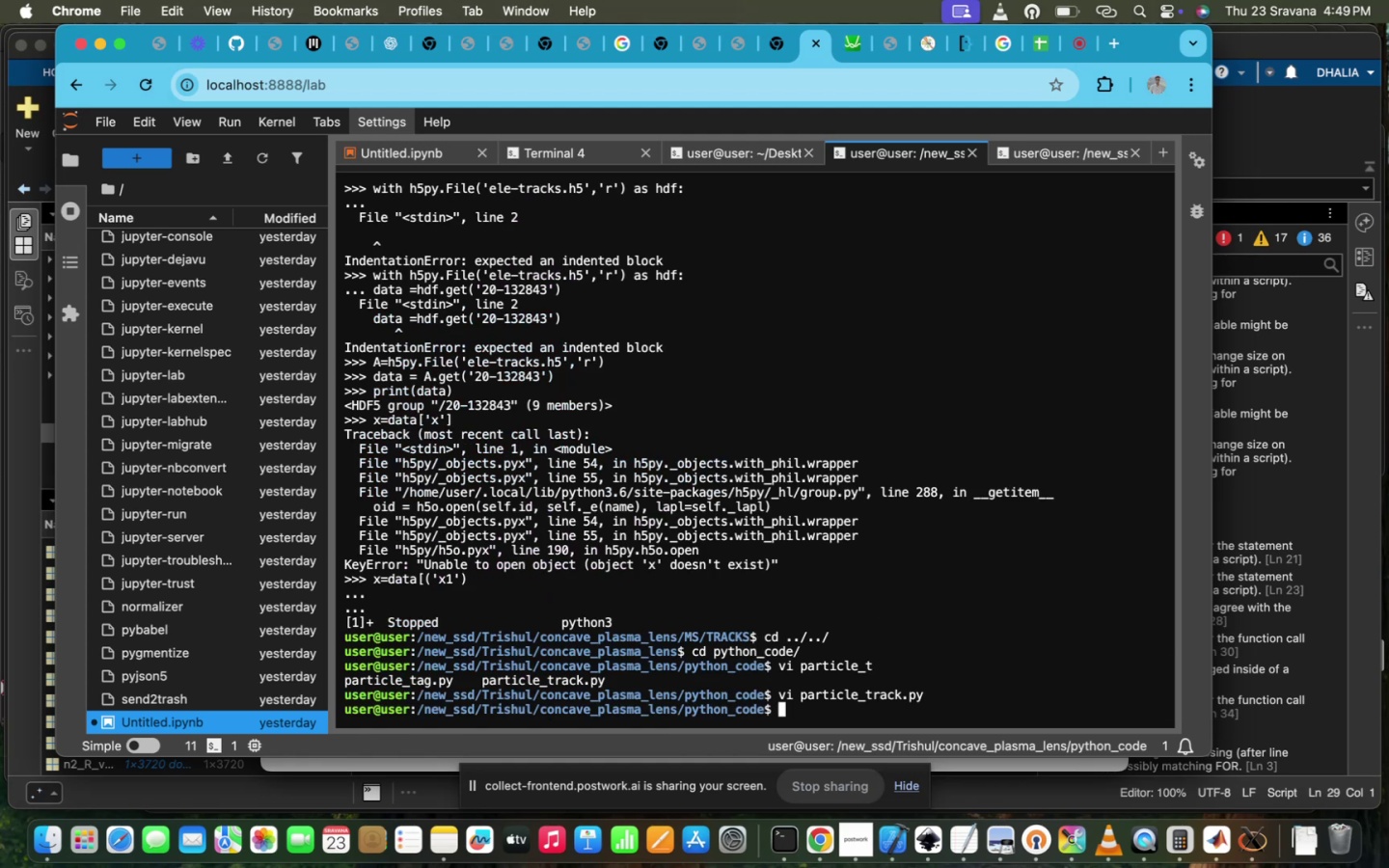 
type(pyth)
key(Tab)
type(3 )
key(Backspace)
key(Backspace)
type( p)
key(Tab)
type(a)
key(Tab)
type(tr)
key(Tab)
 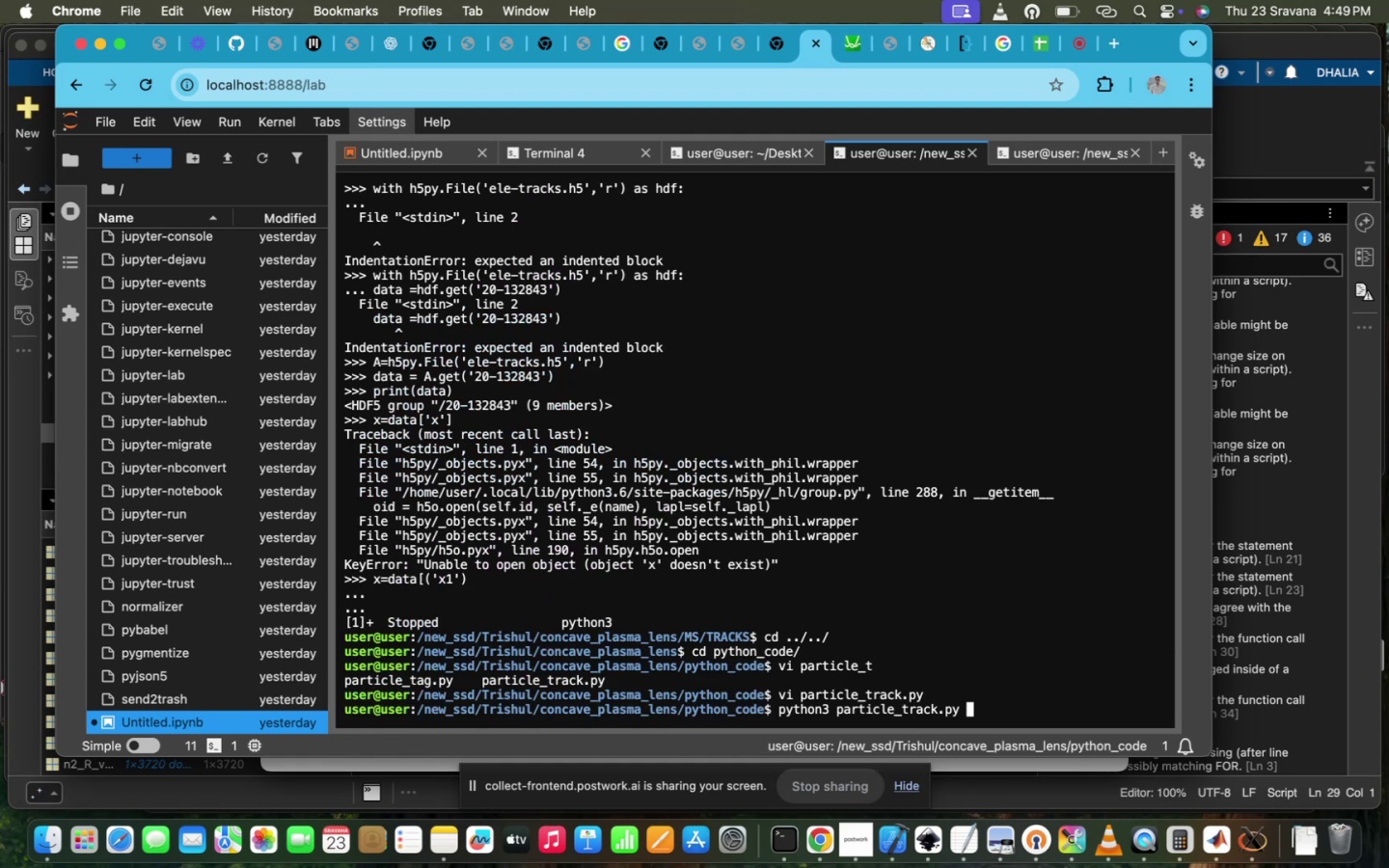 
key(Enter)
 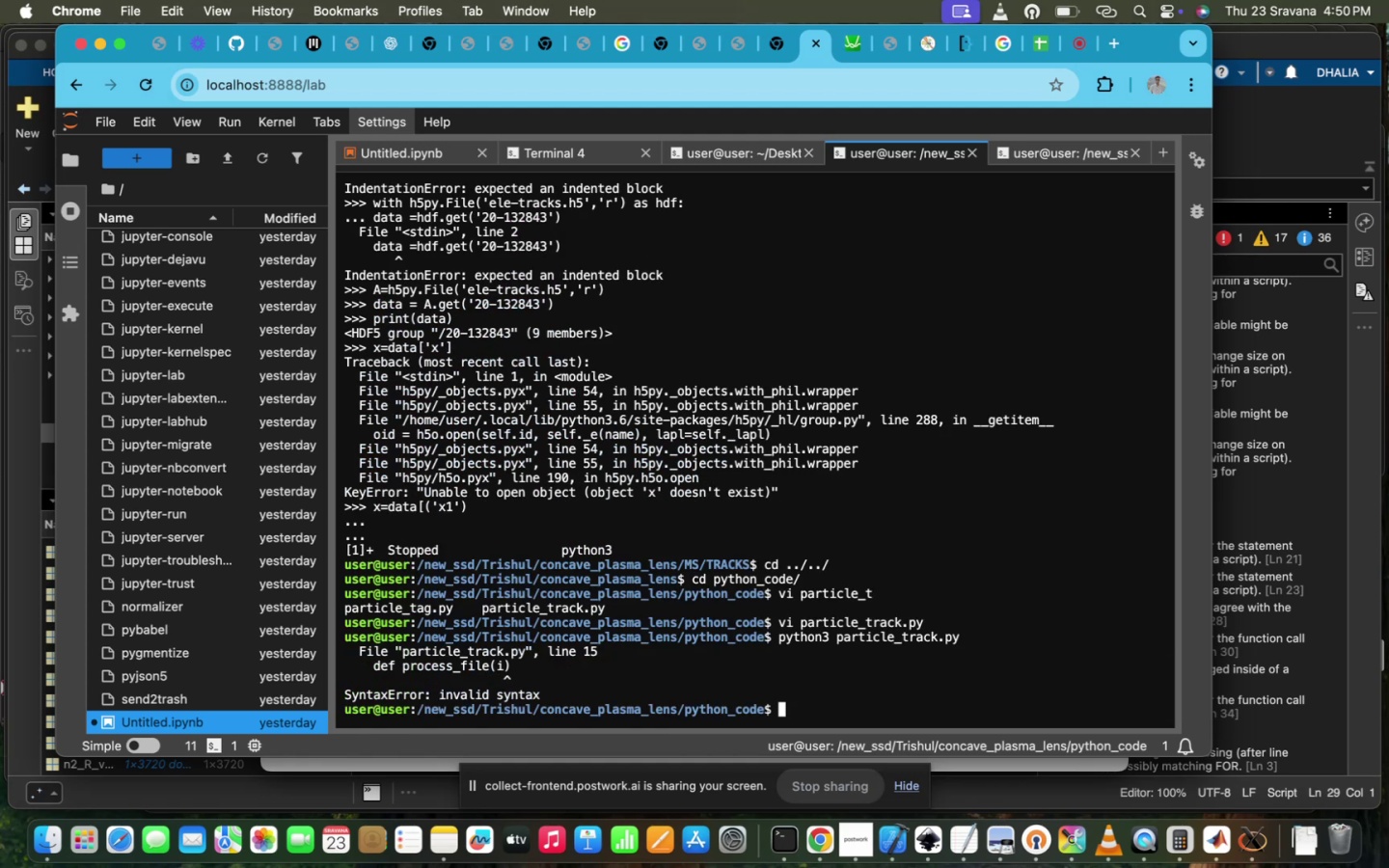 
key(ArrowUp)
 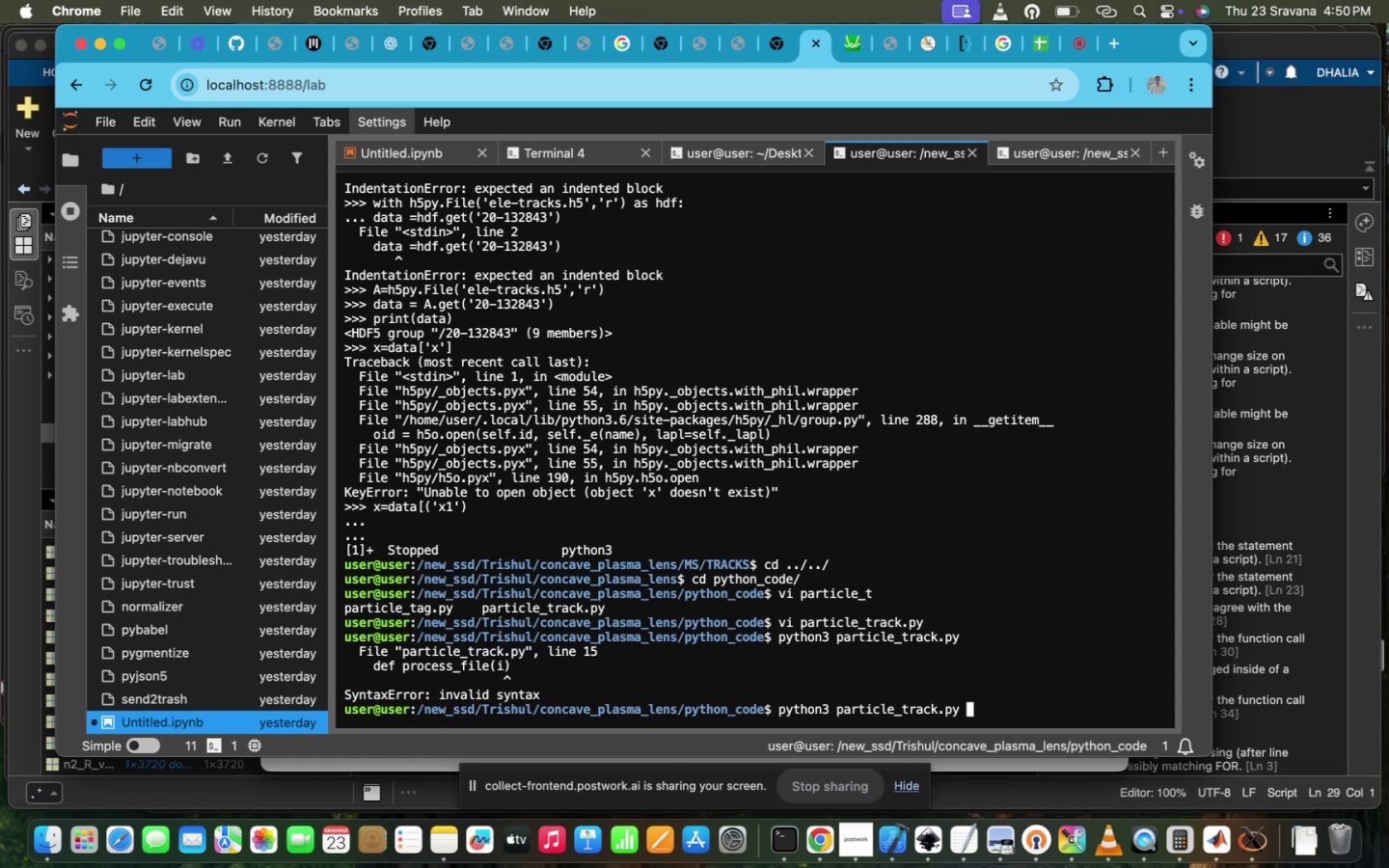 
key(ArrowUp)
 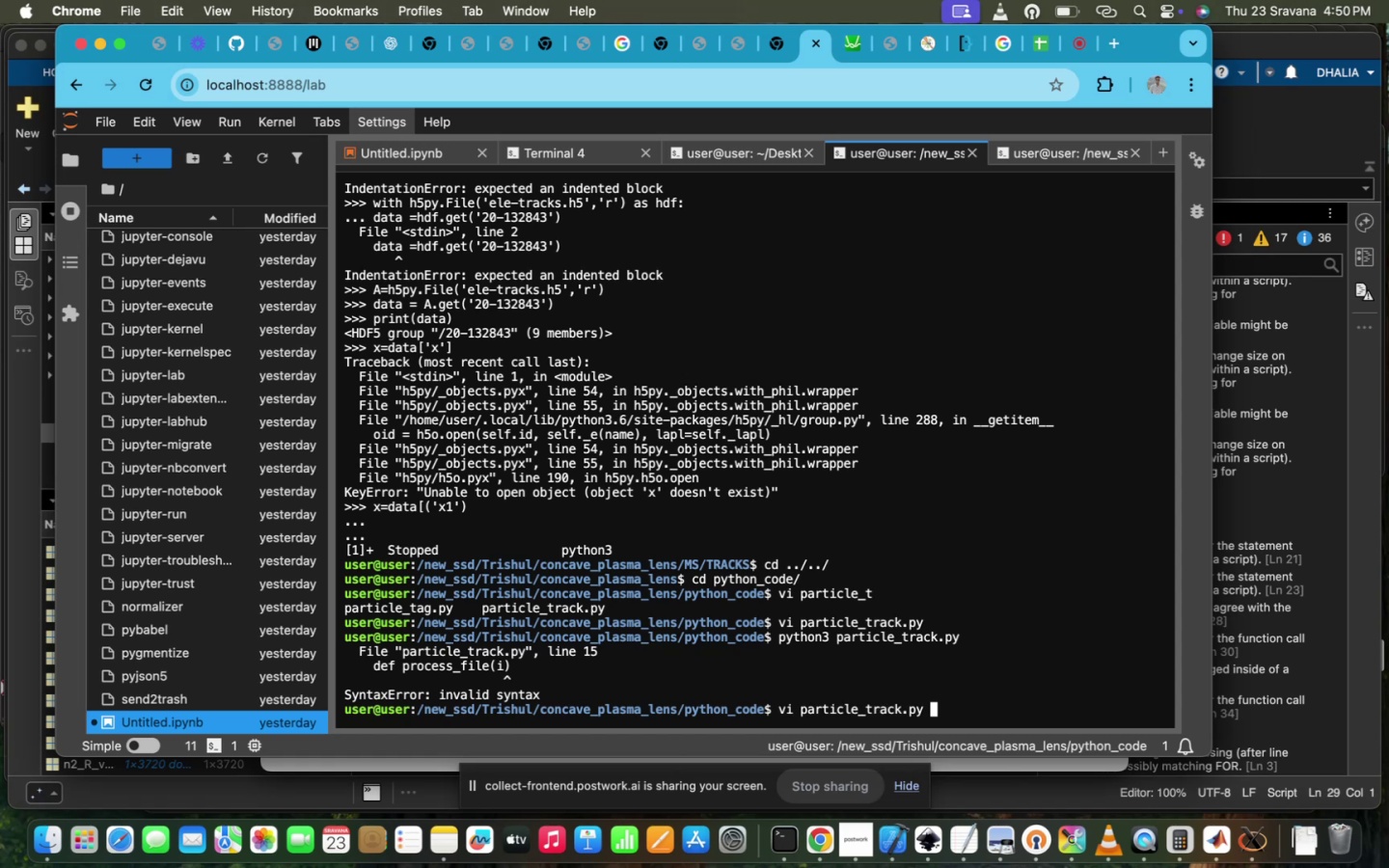 
key(Enter)
 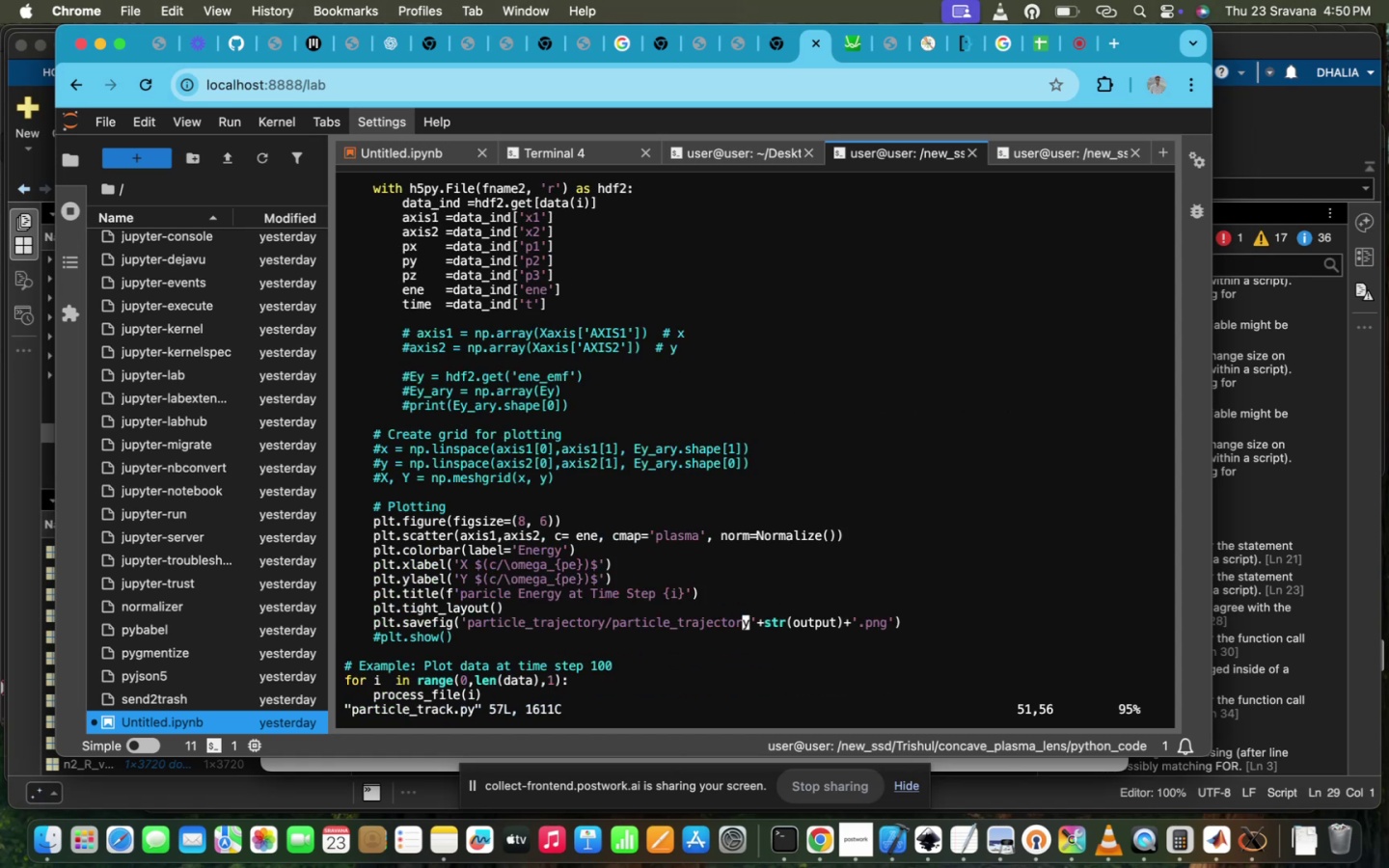 
scroll: coordinate [878, 158], scroll_direction: down, amount: 91.0
 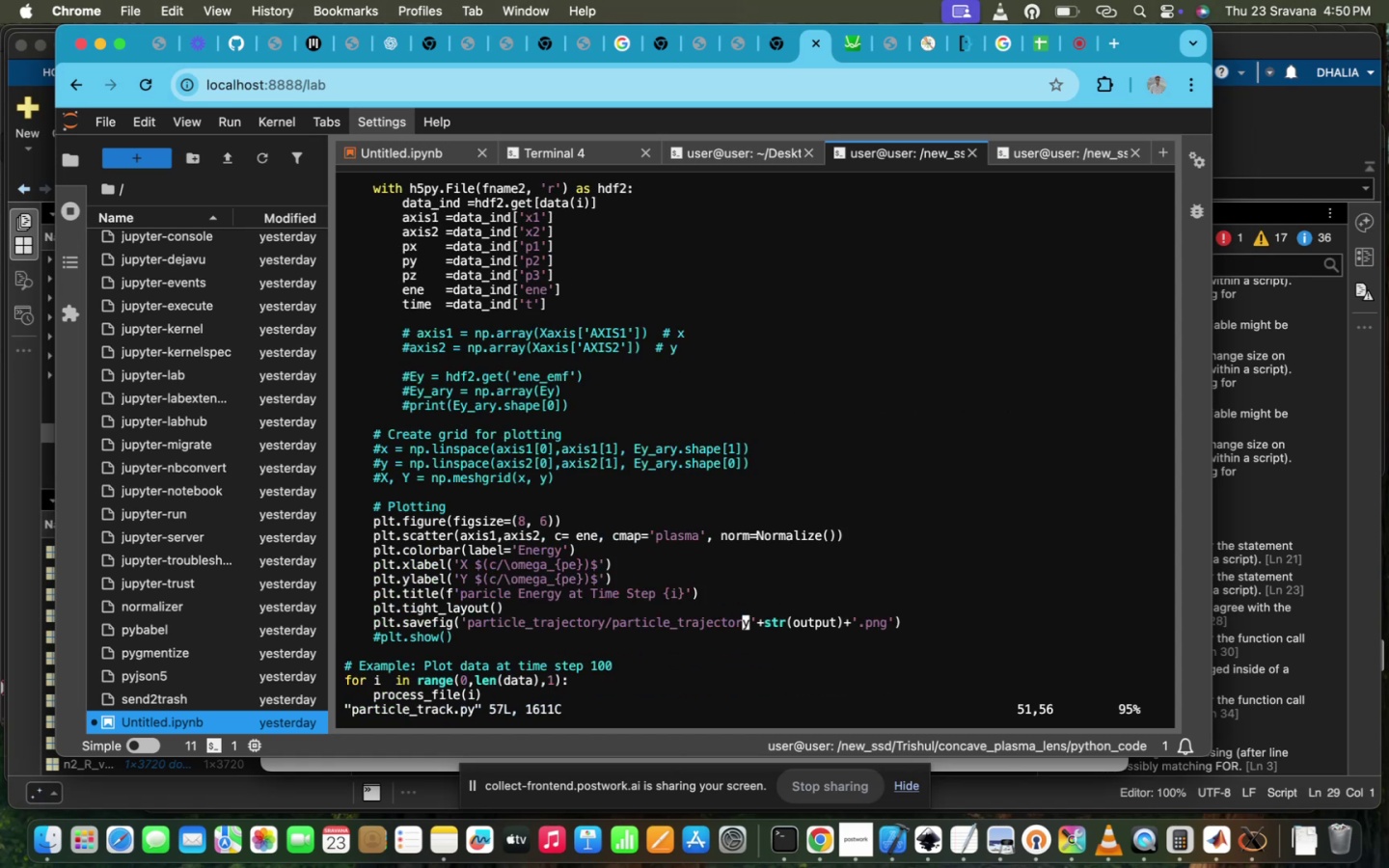 
hold_key(key=ArrowUp, duration=1.5)
 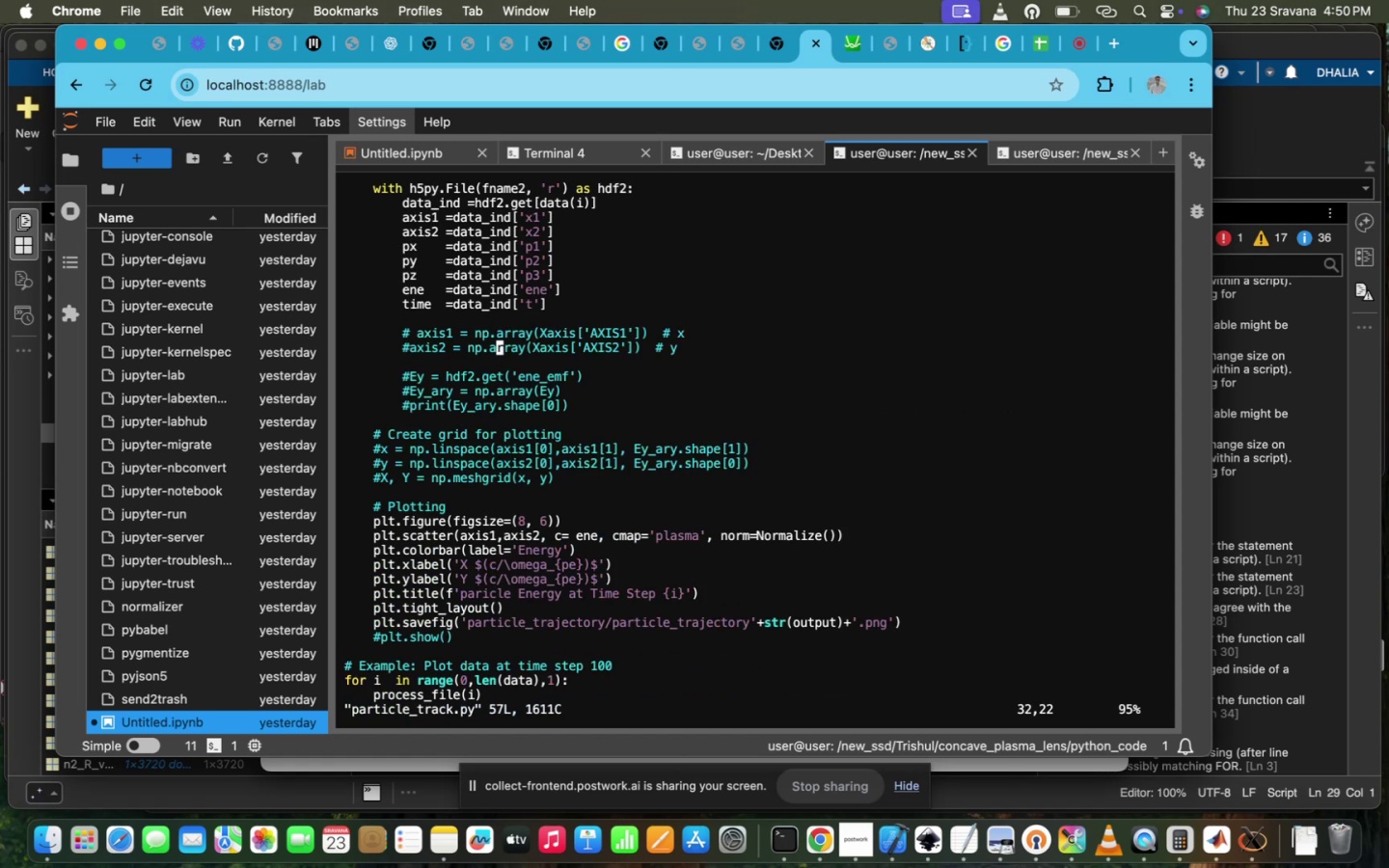 
hold_key(key=ArrowUp, duration=1.51)
 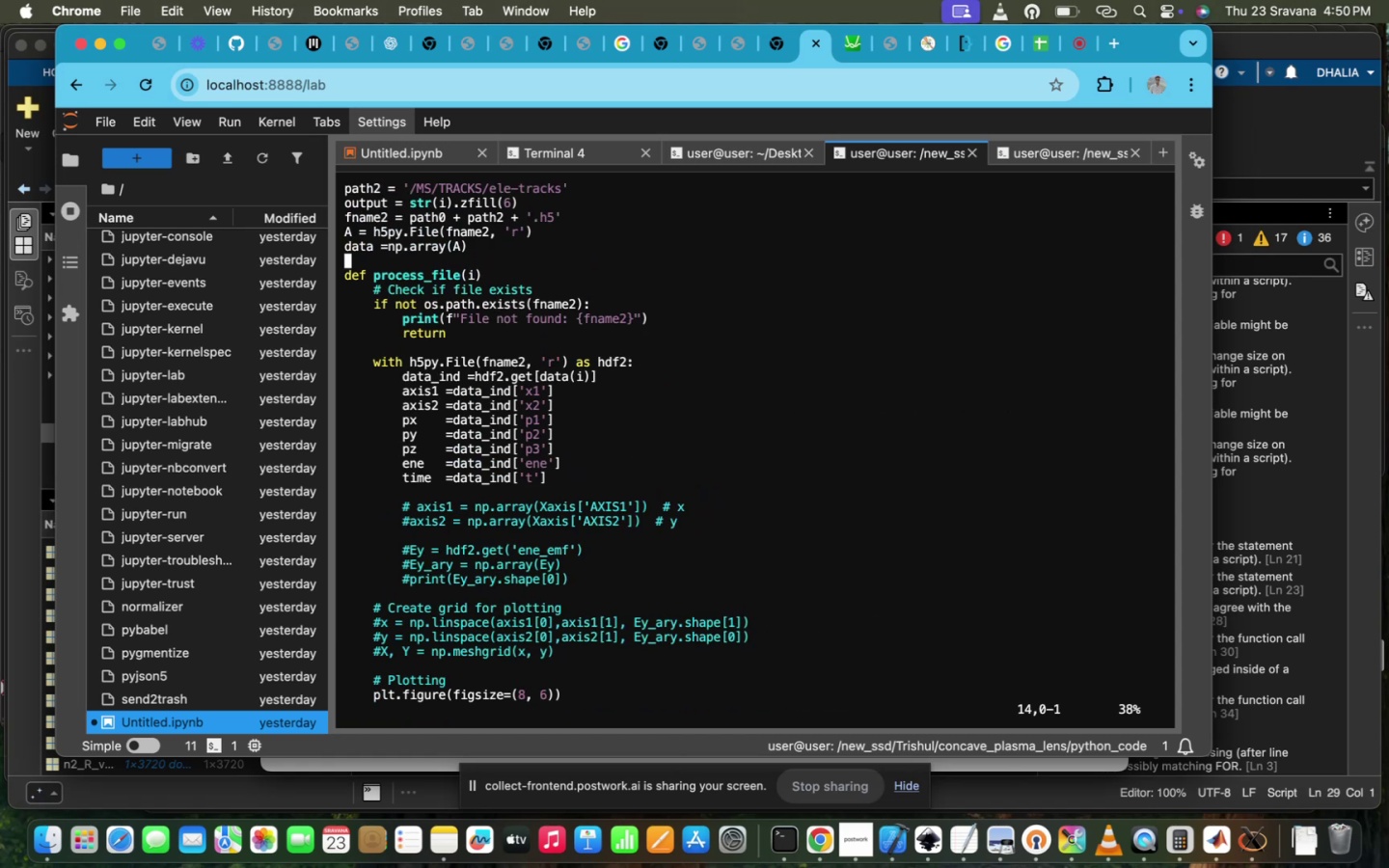 
hold_key(key=ArrowUp, duration=0.48)
 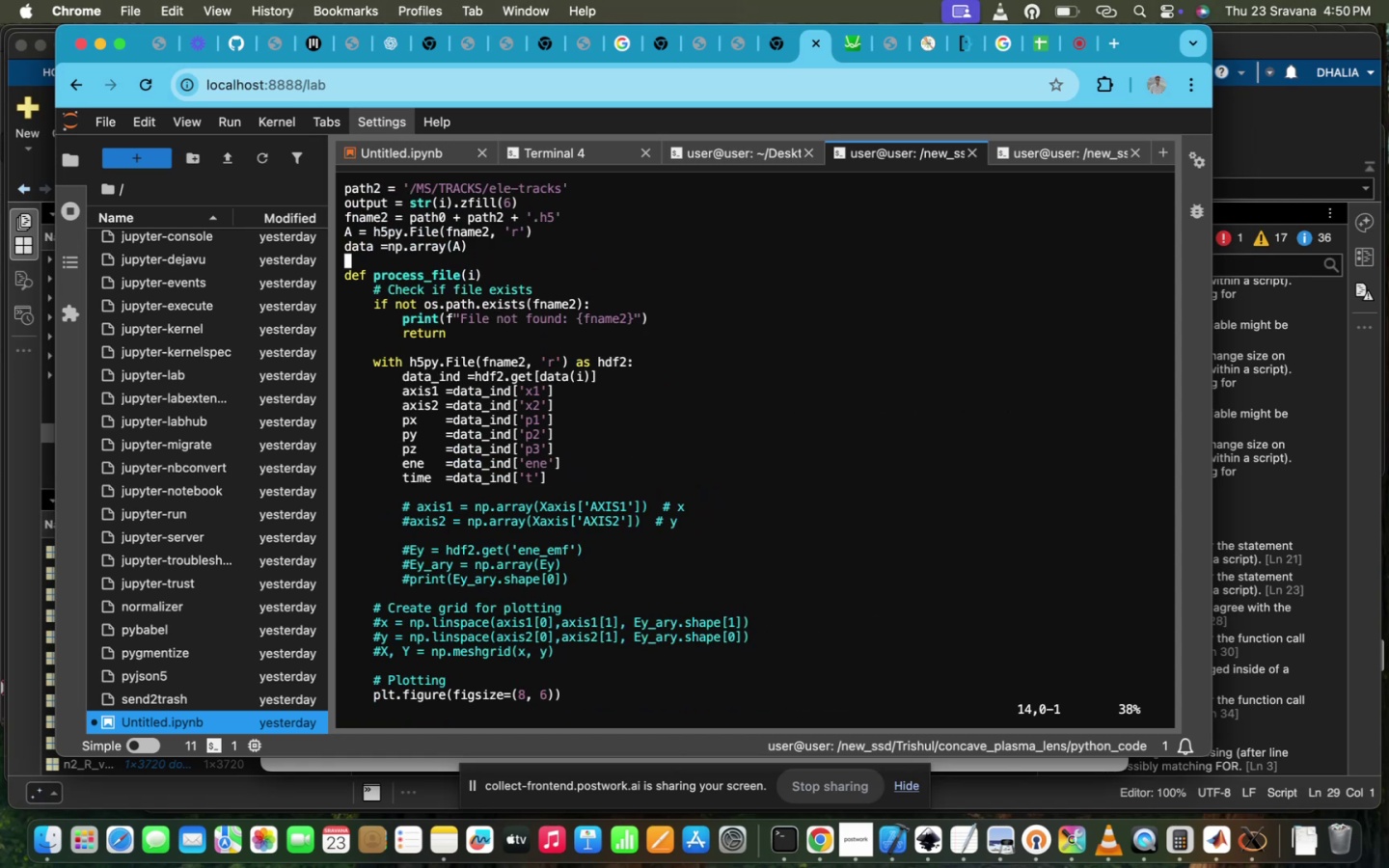 
key(ArrowDown)
 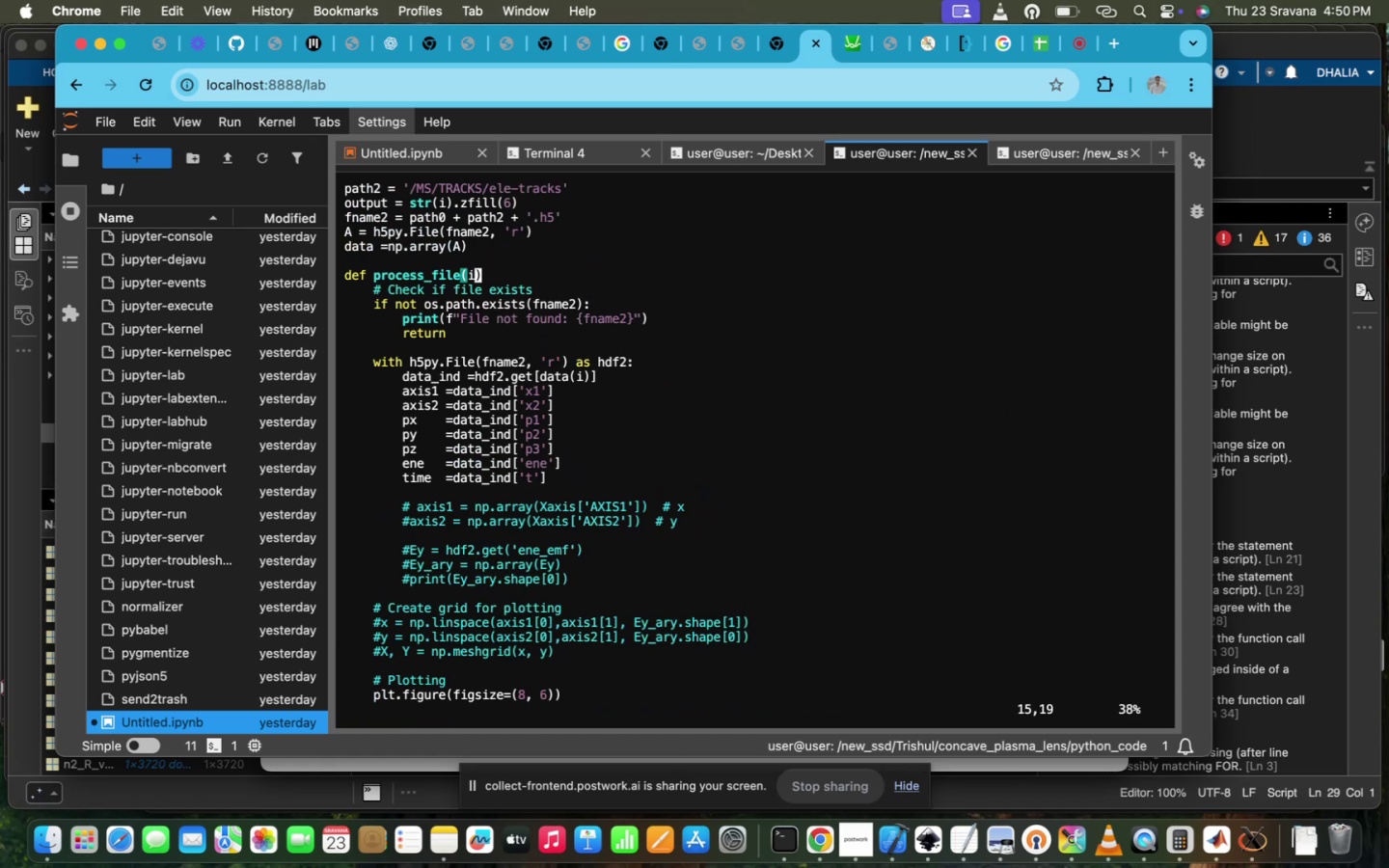 
key(I)
 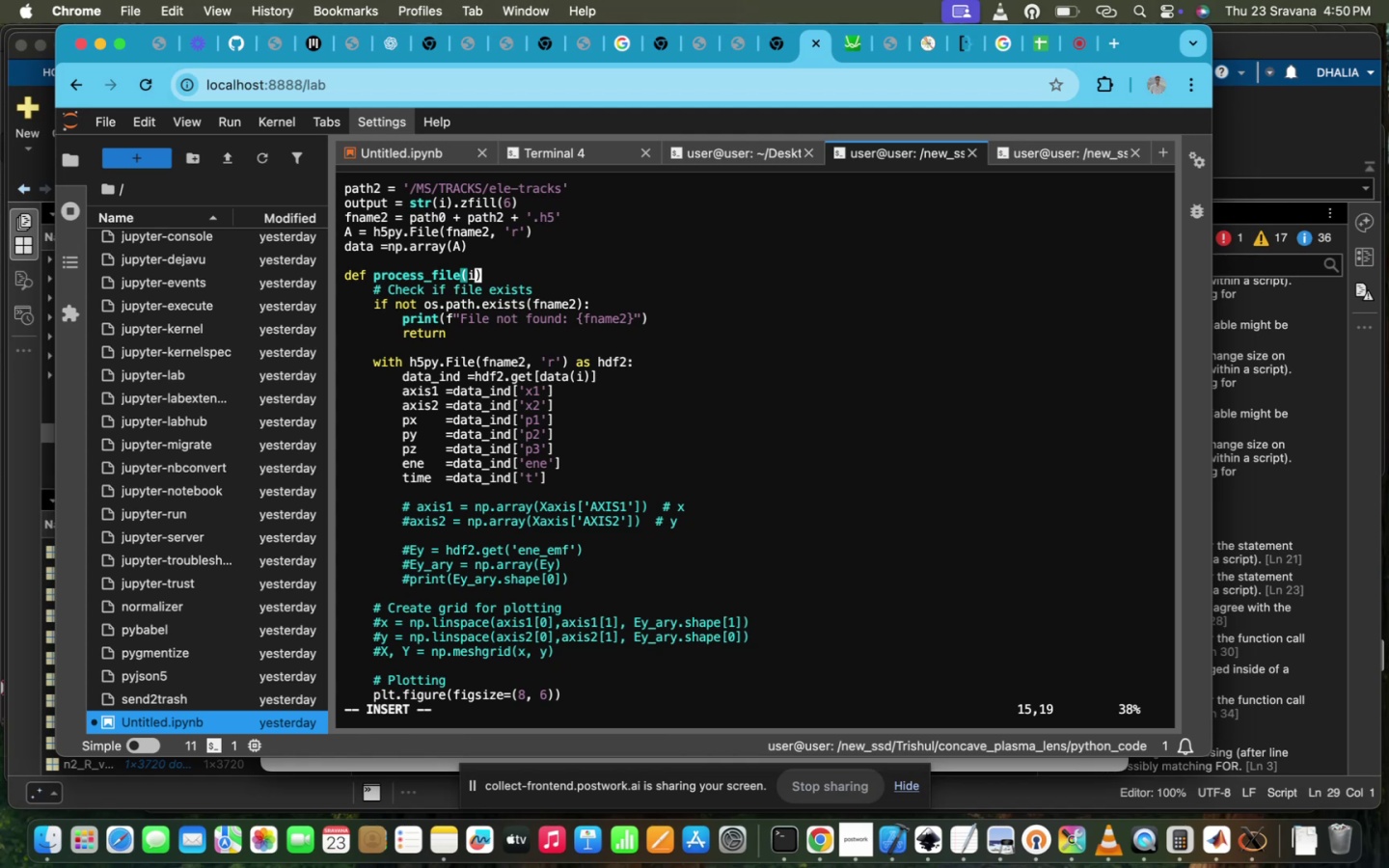 
key(ArrowRight)
 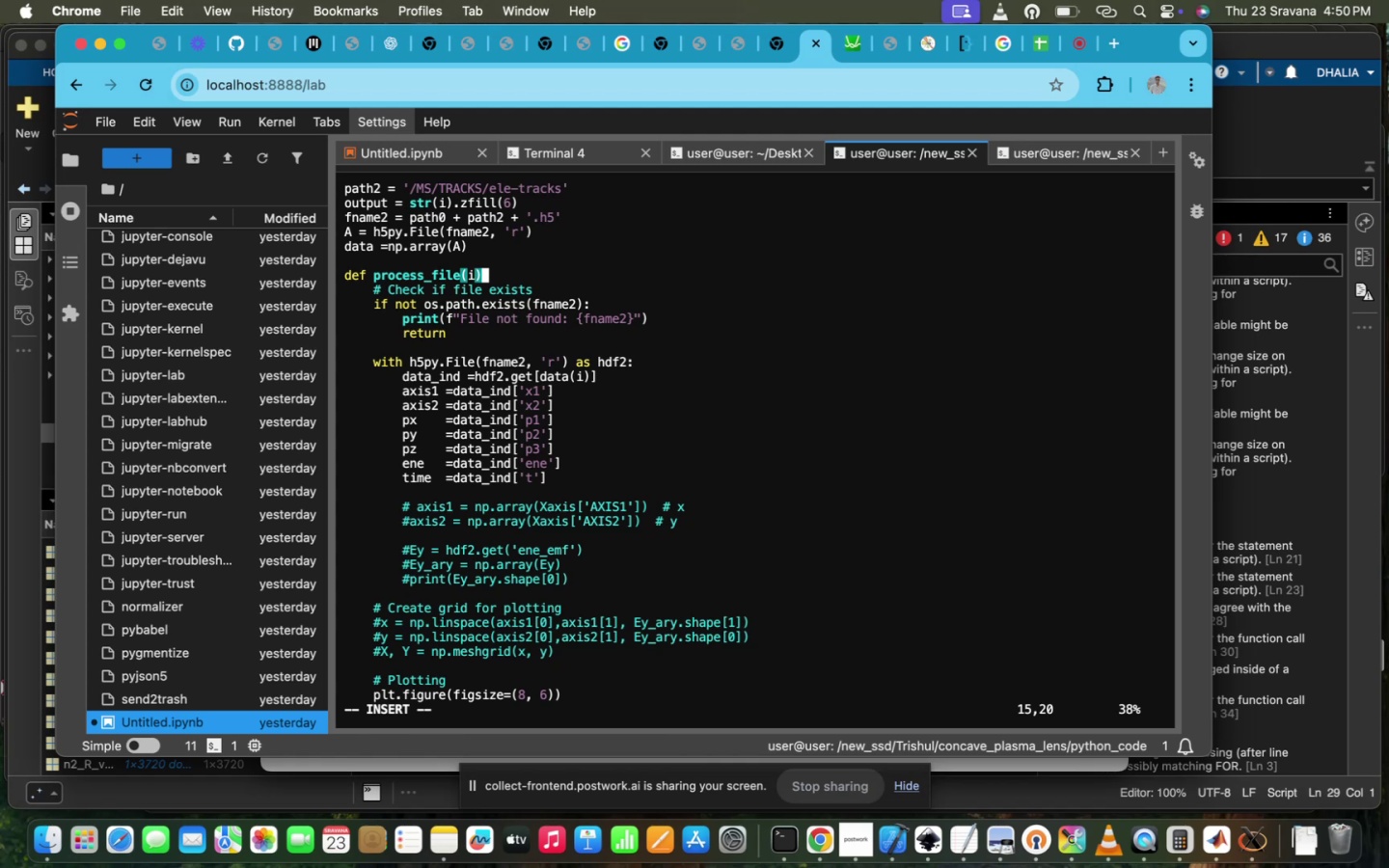 
type(:)
key(Escape)
type(:wq!)
 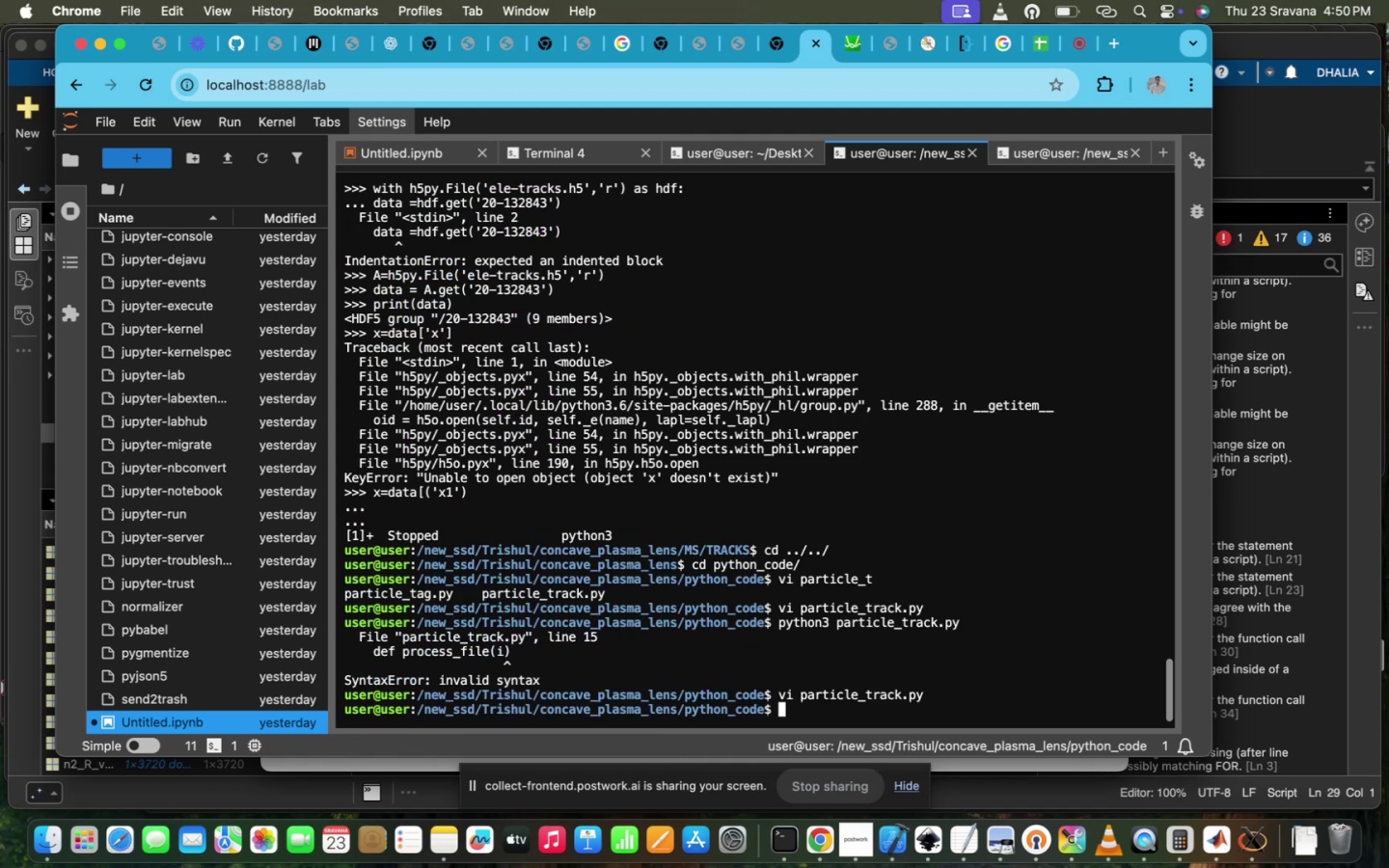 
 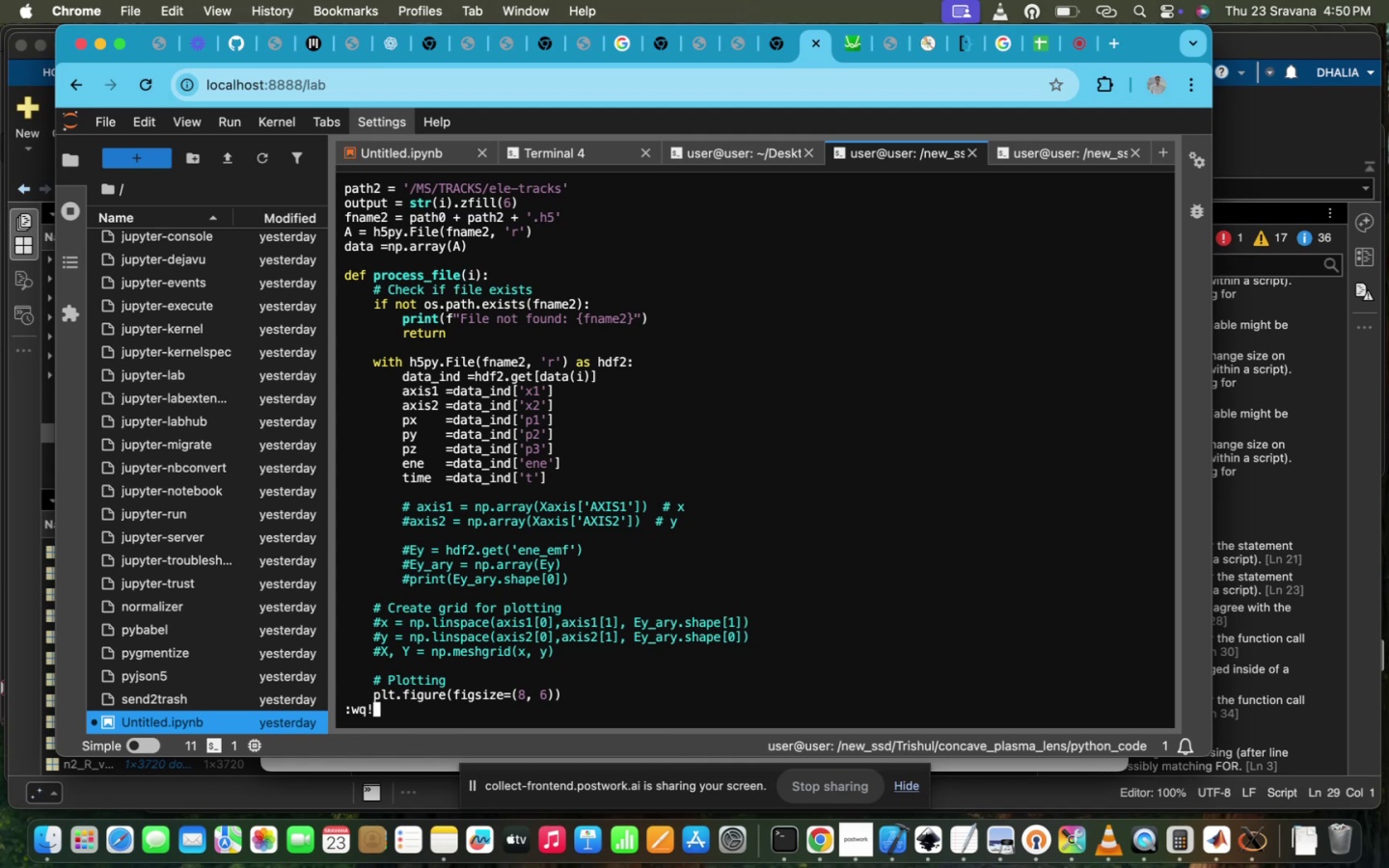 
key(Enter)
 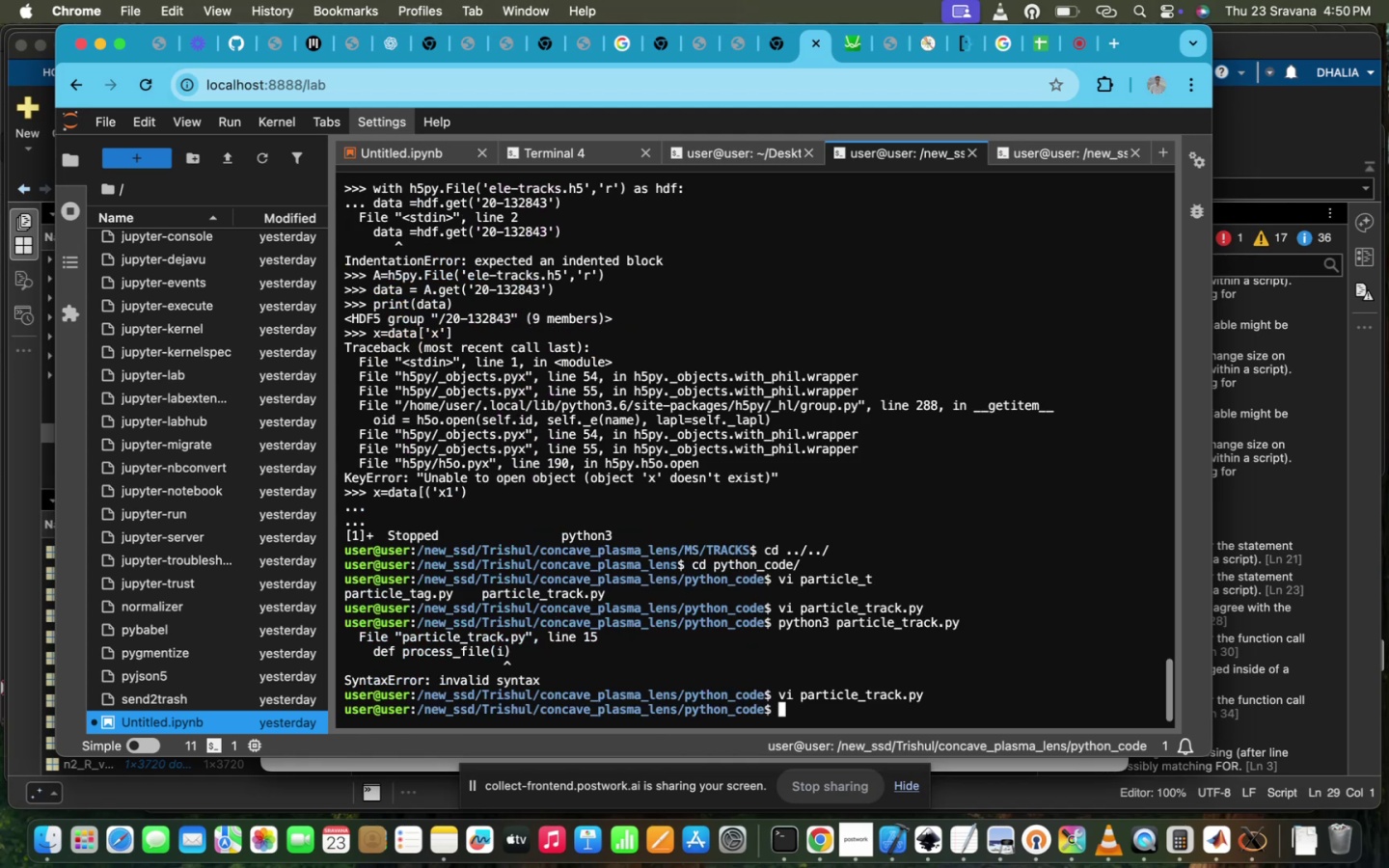 
key(ArrowUp)
 